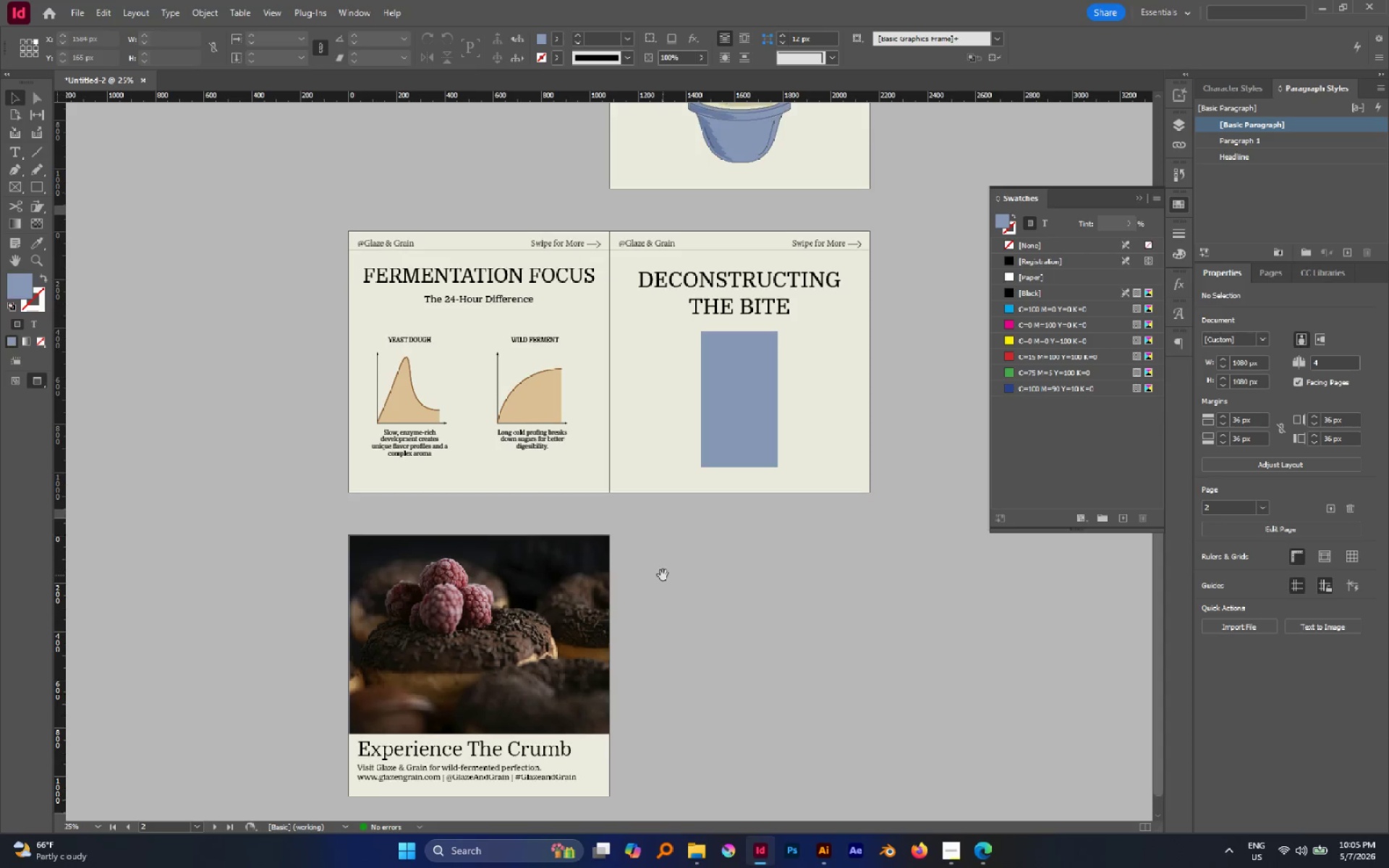 
scroll: coordinate [682, 550], scroll_direction: up, amount: 1.0
 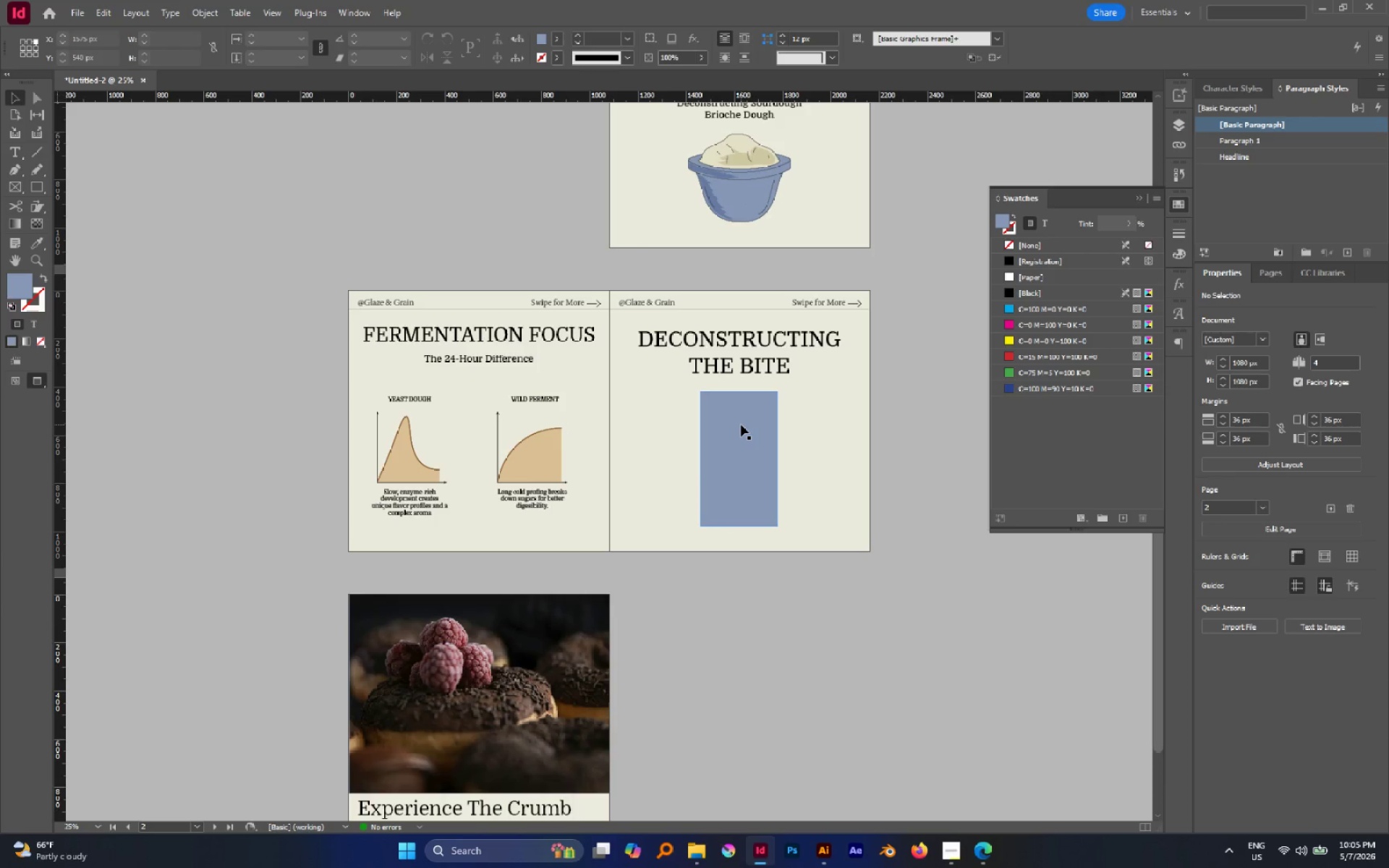 
left_click([748, 200])
 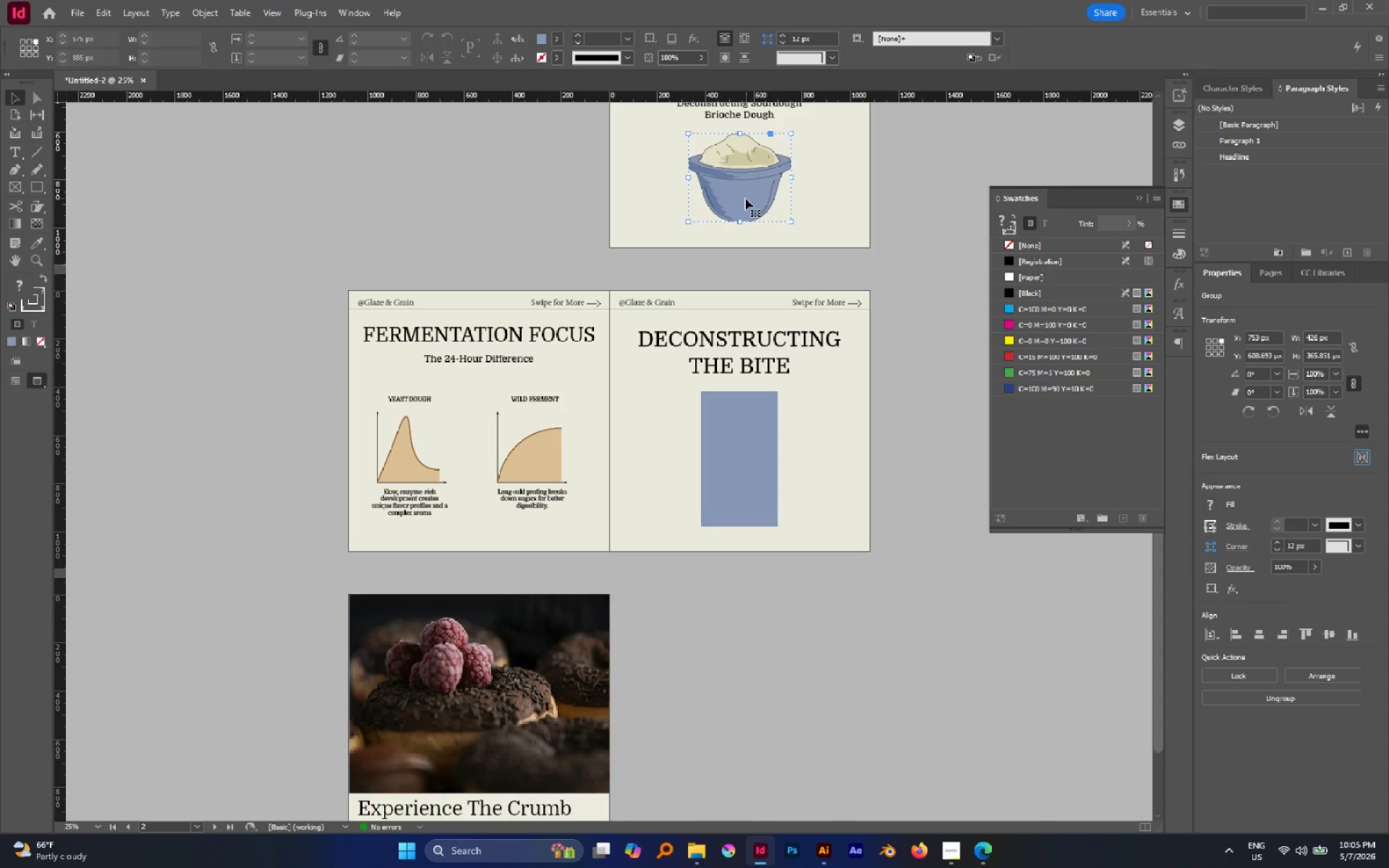 
double_click([745, 198])
 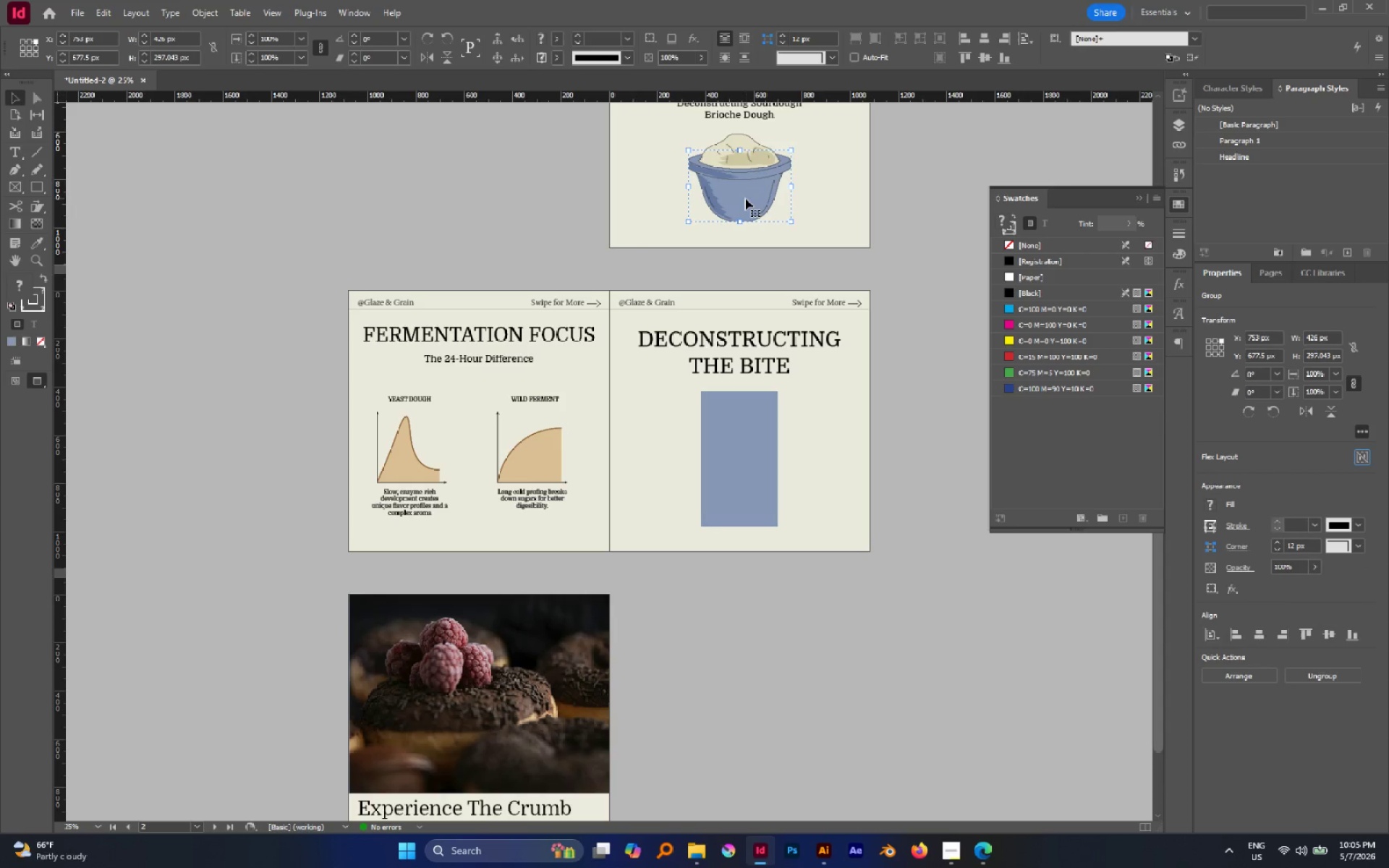 
left_click([745, 198])
 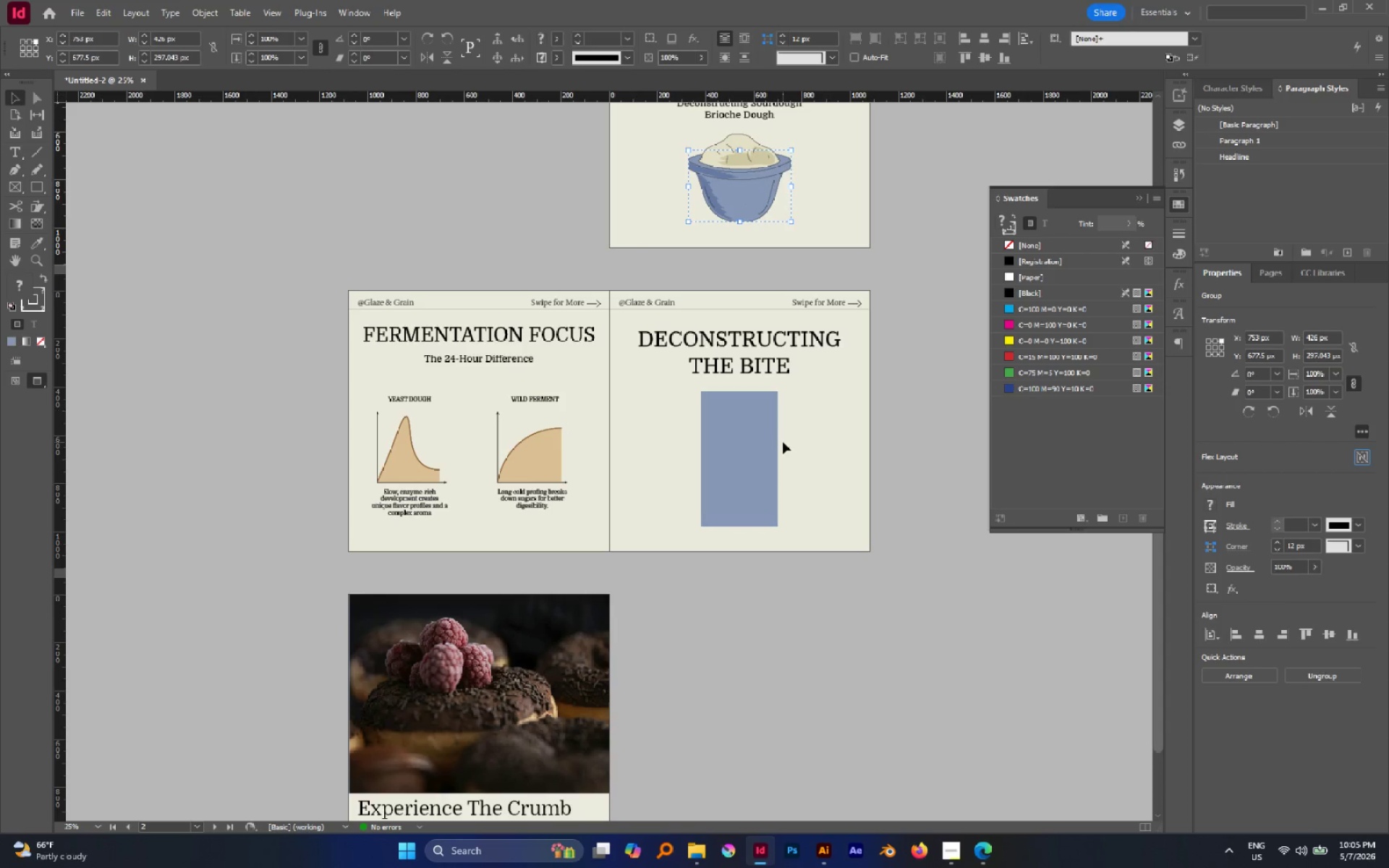 
left_click([765, 433])
 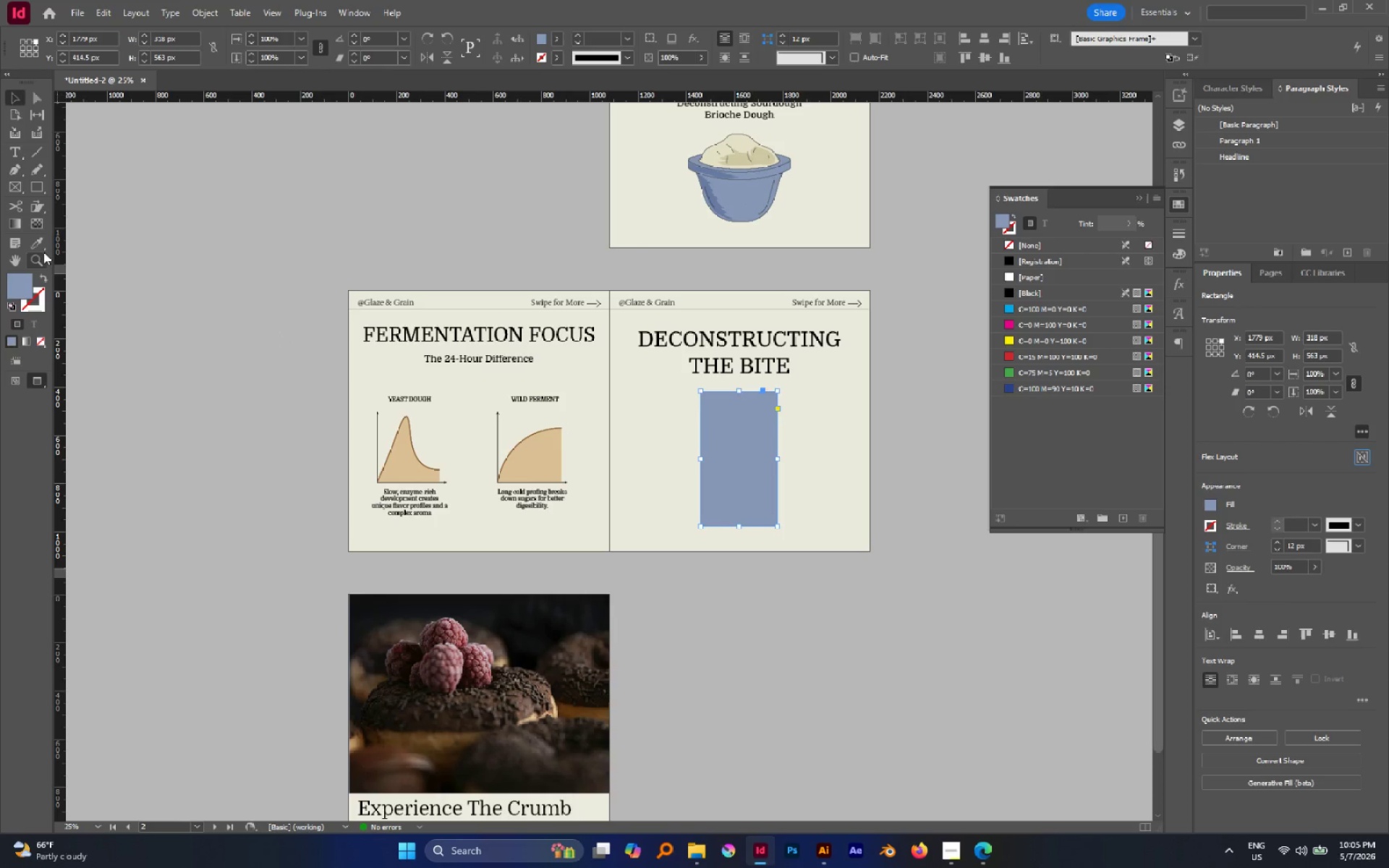 
double_click([40, 249])
 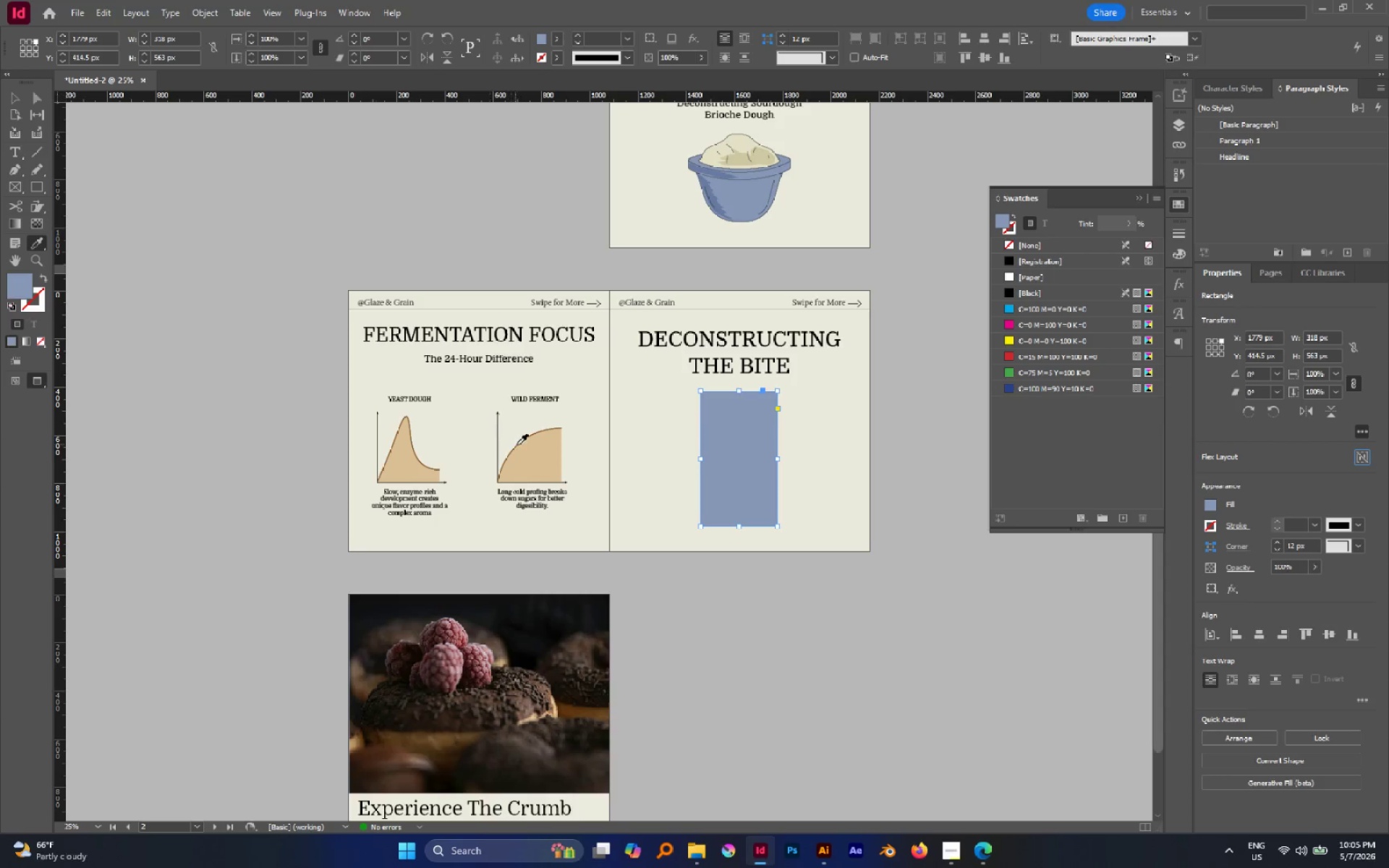 
left_click([525, 453])
 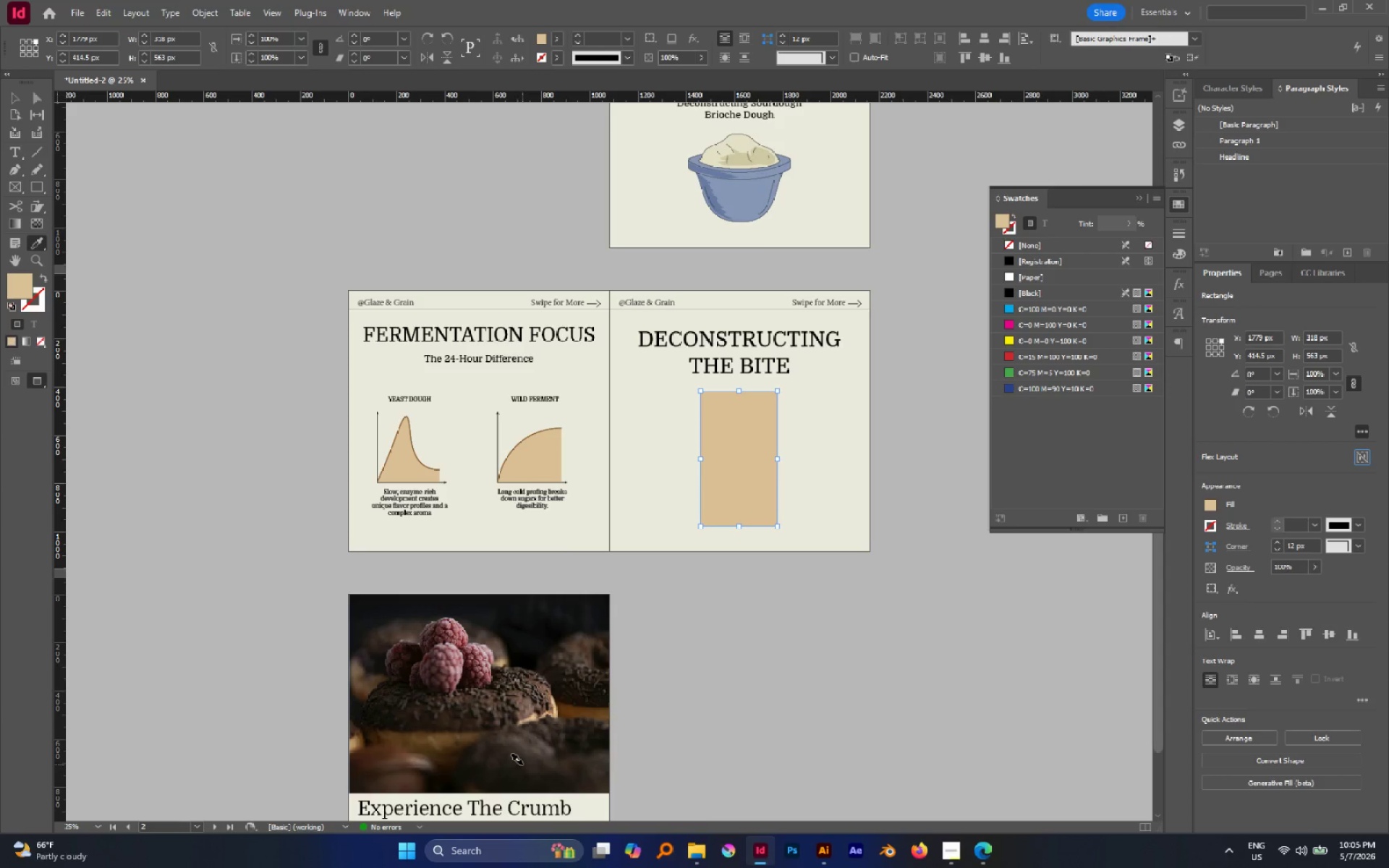 
left_click([522, 763])
 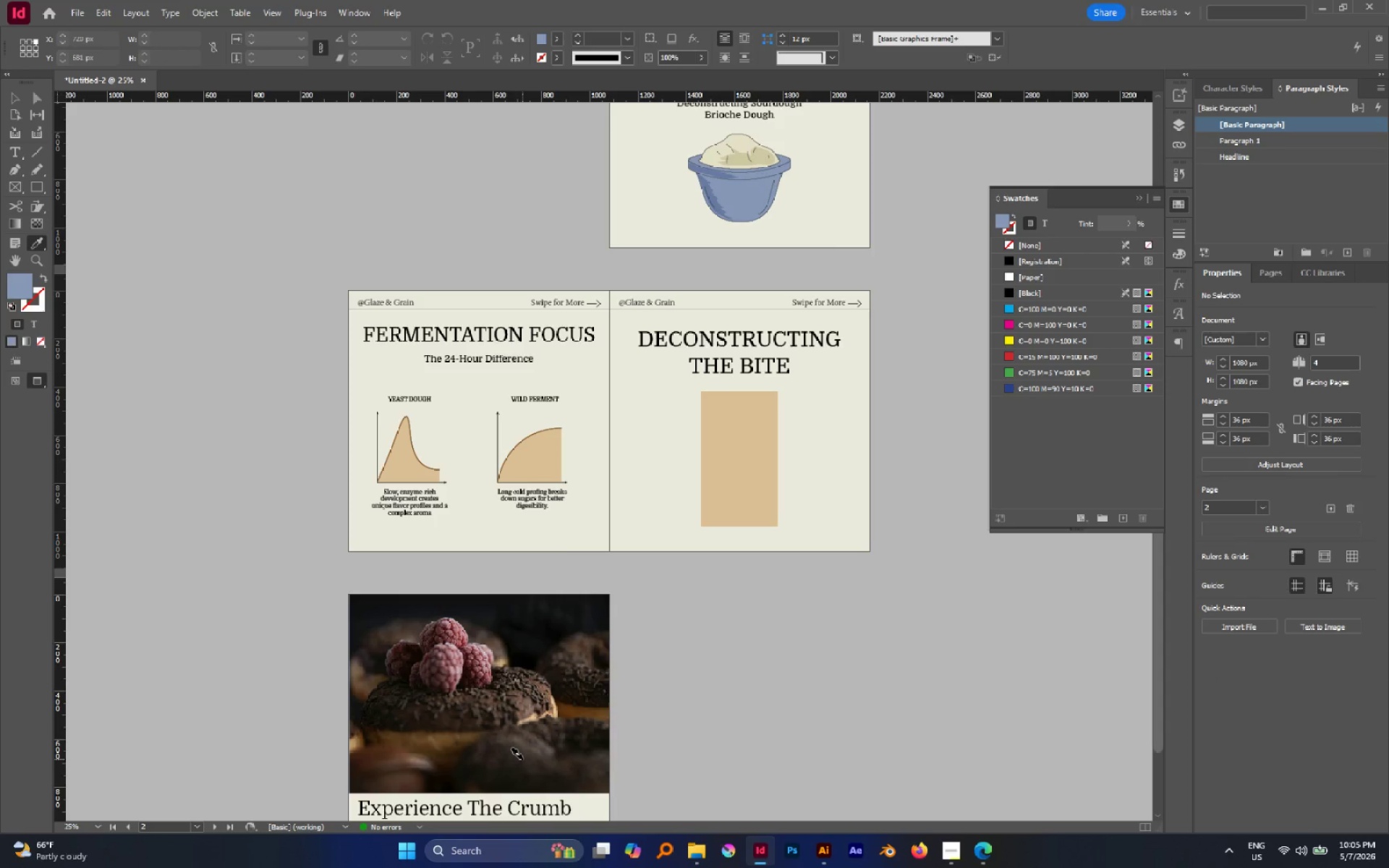 
left_click([522, 759])
 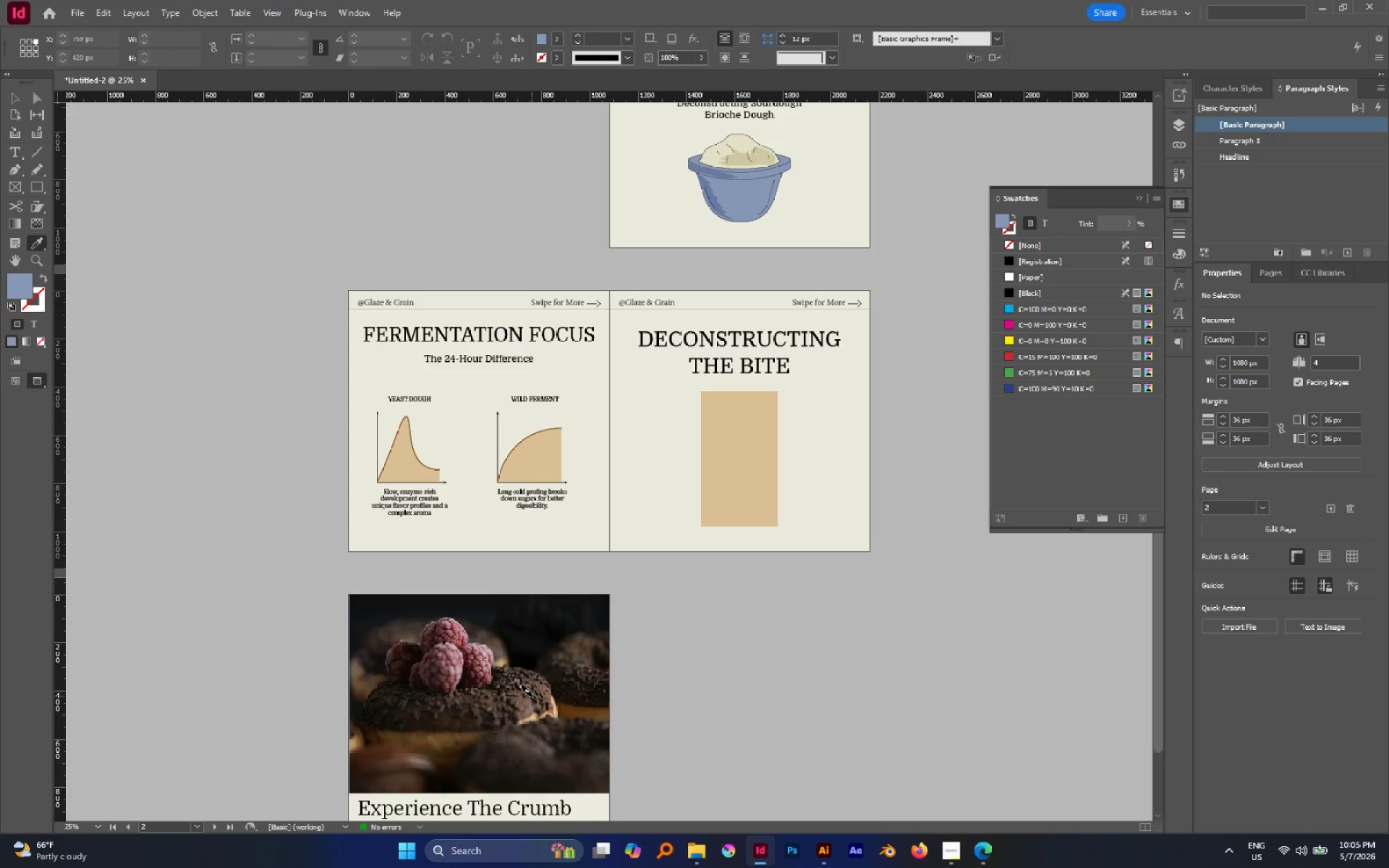 
key(I)
 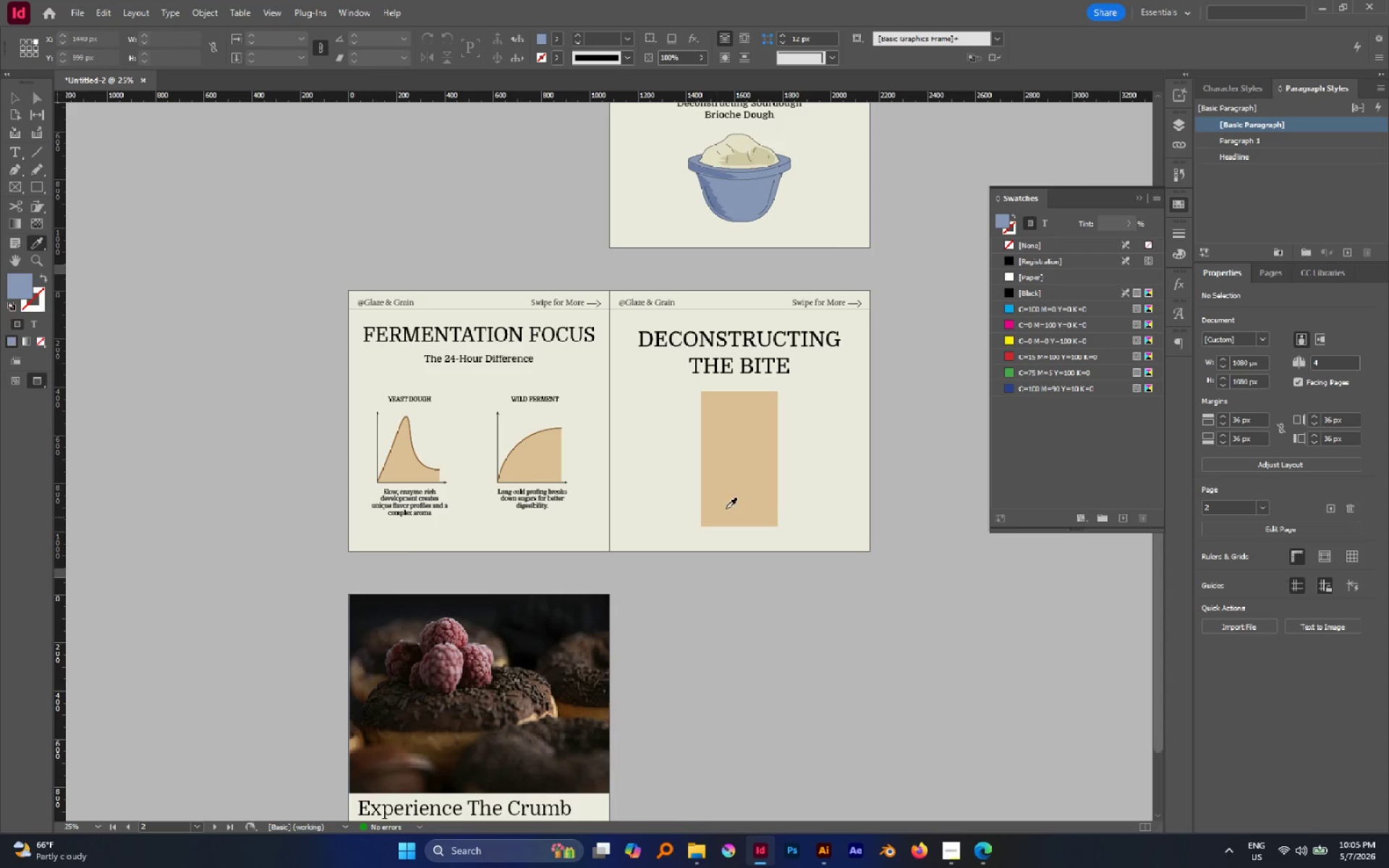 
left_click([729, 501])
 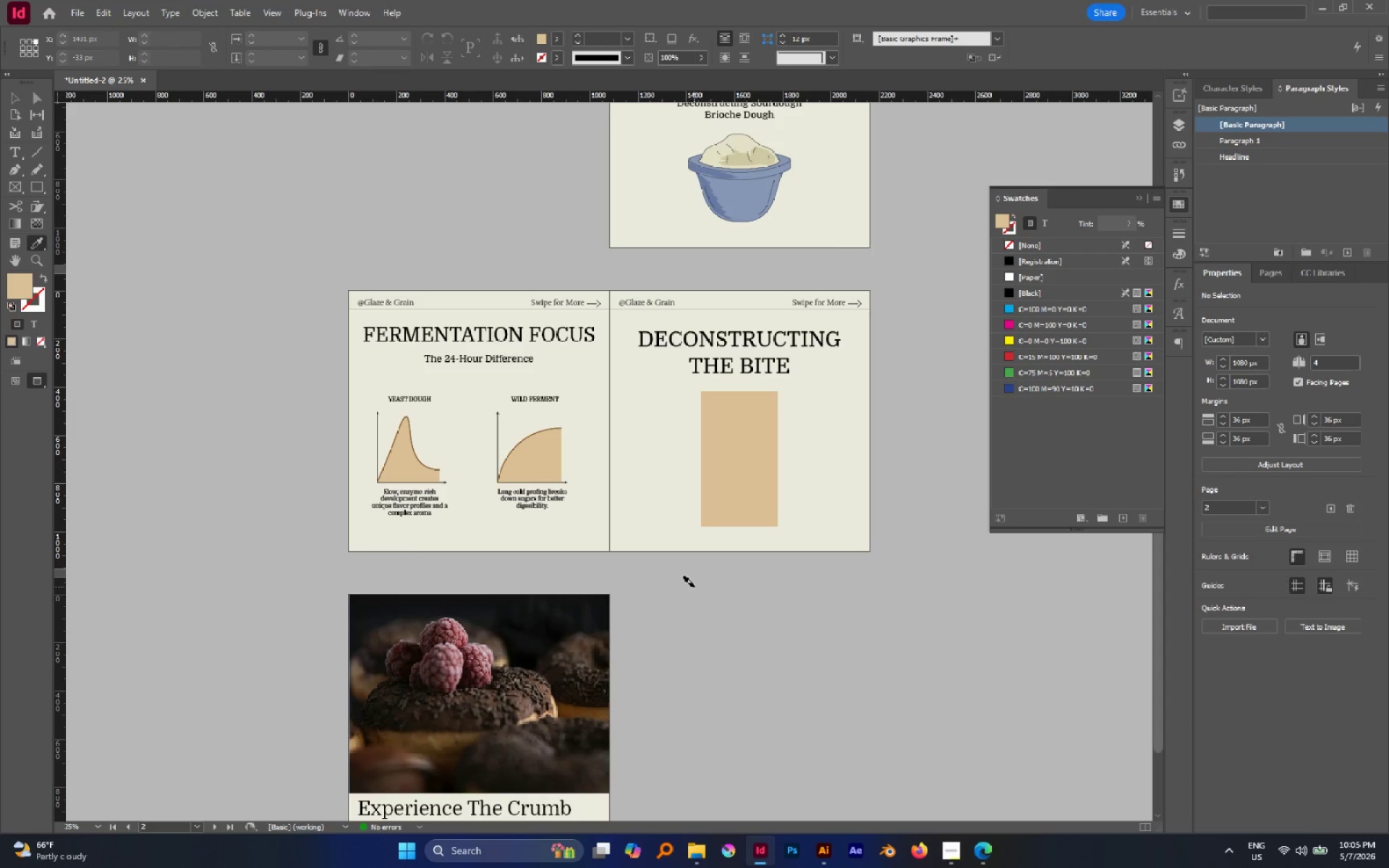 
type(VI)
 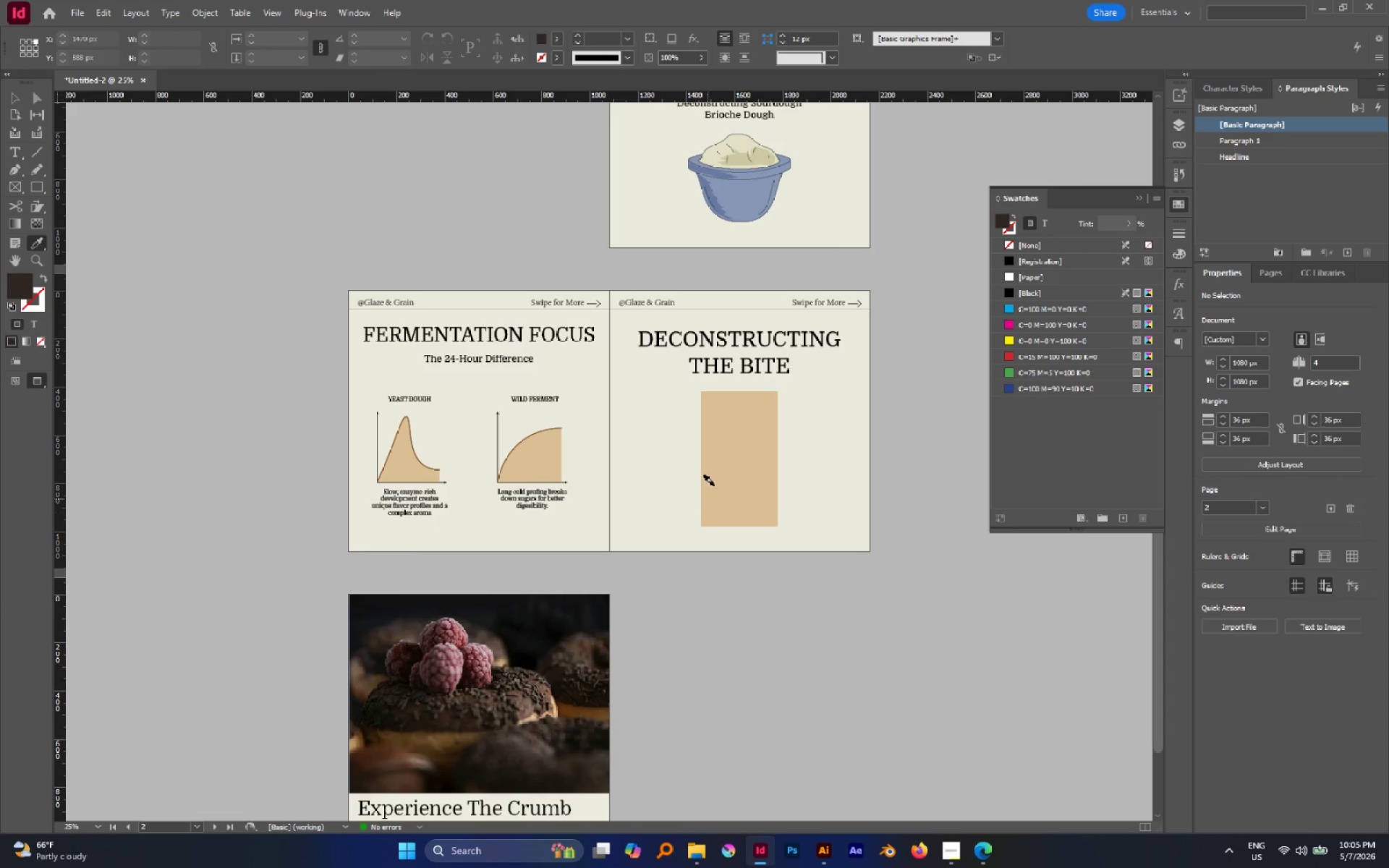 
left_click([714, 485])
 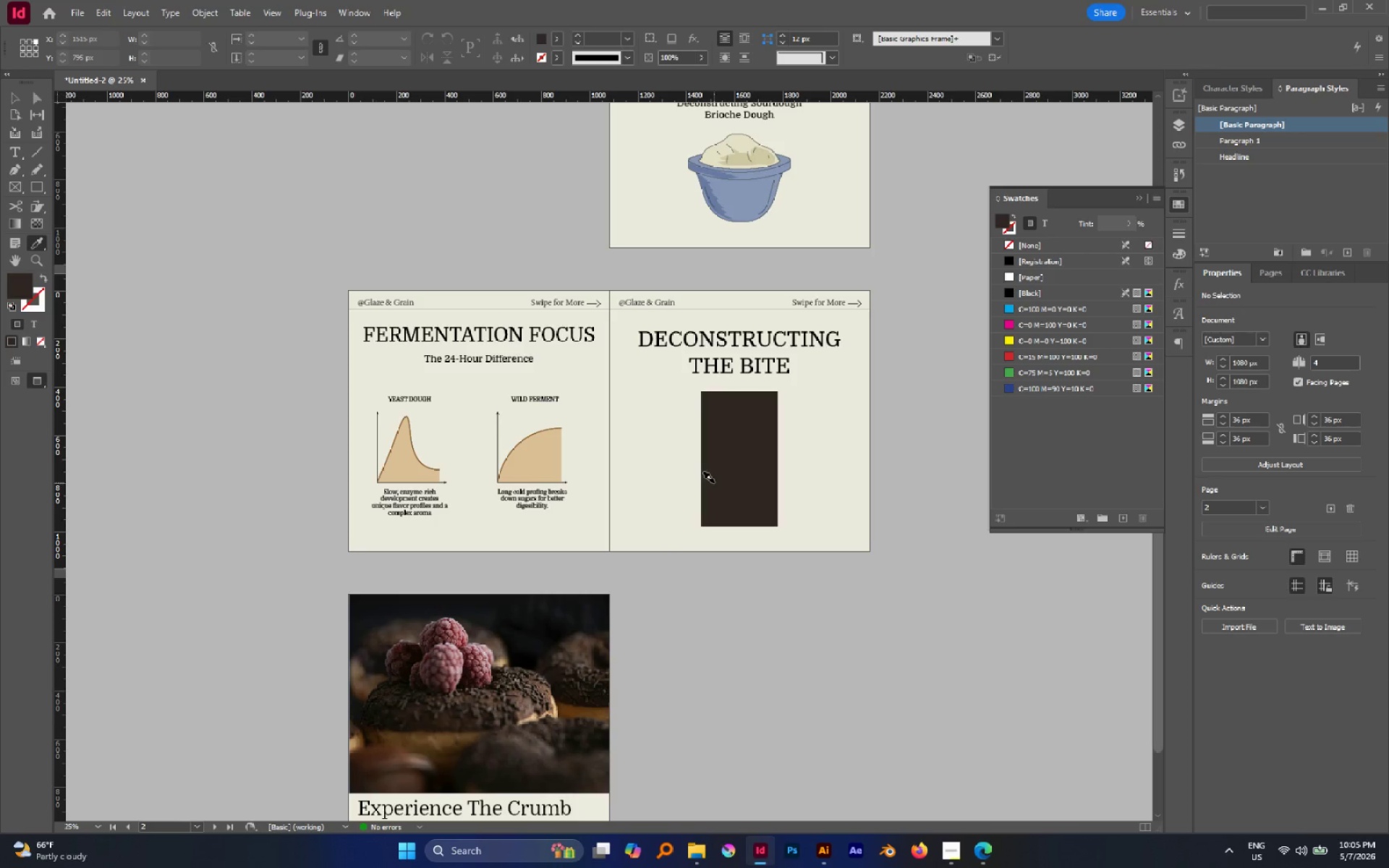 
key(V)
 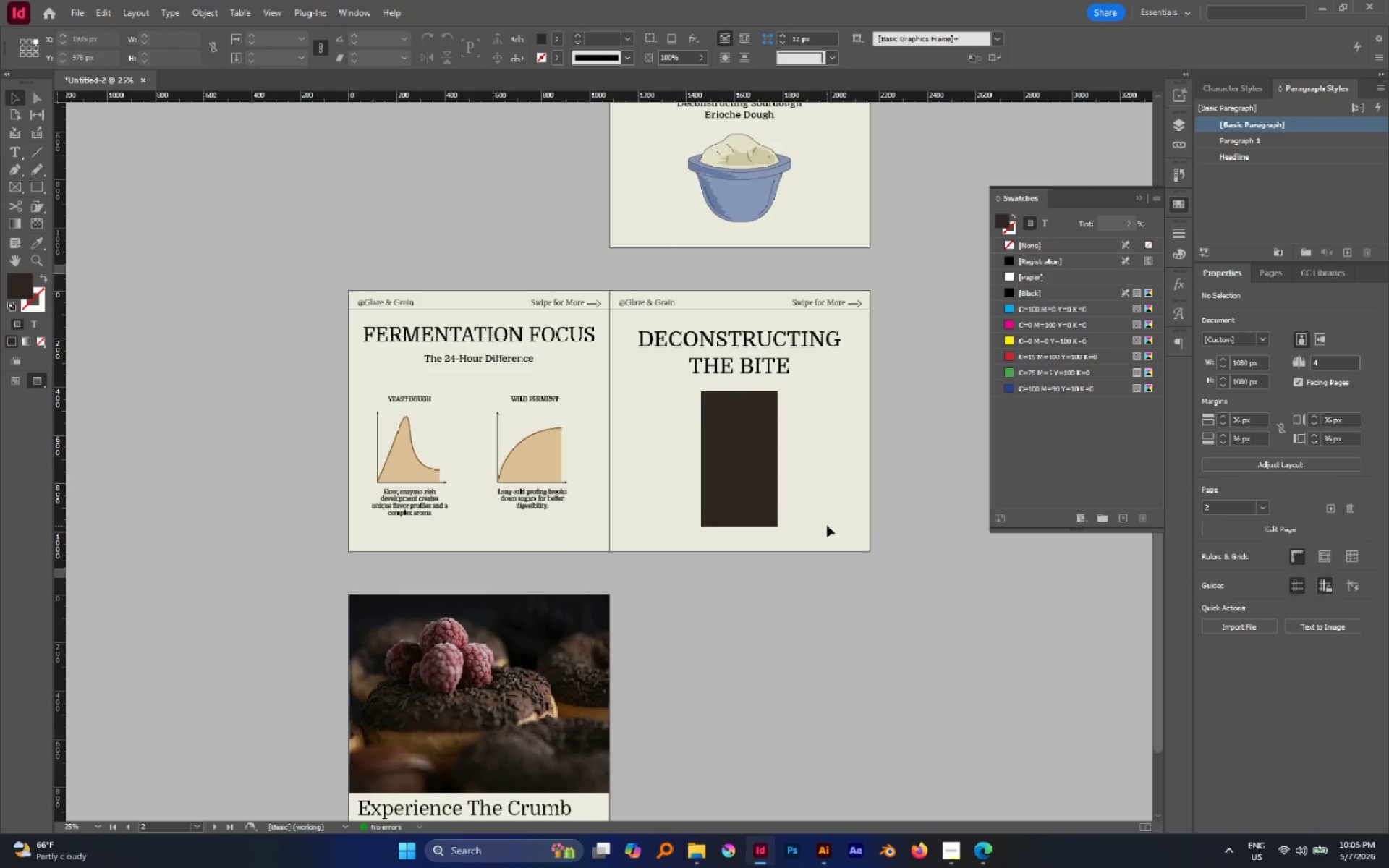 
left_click([827, 525])
 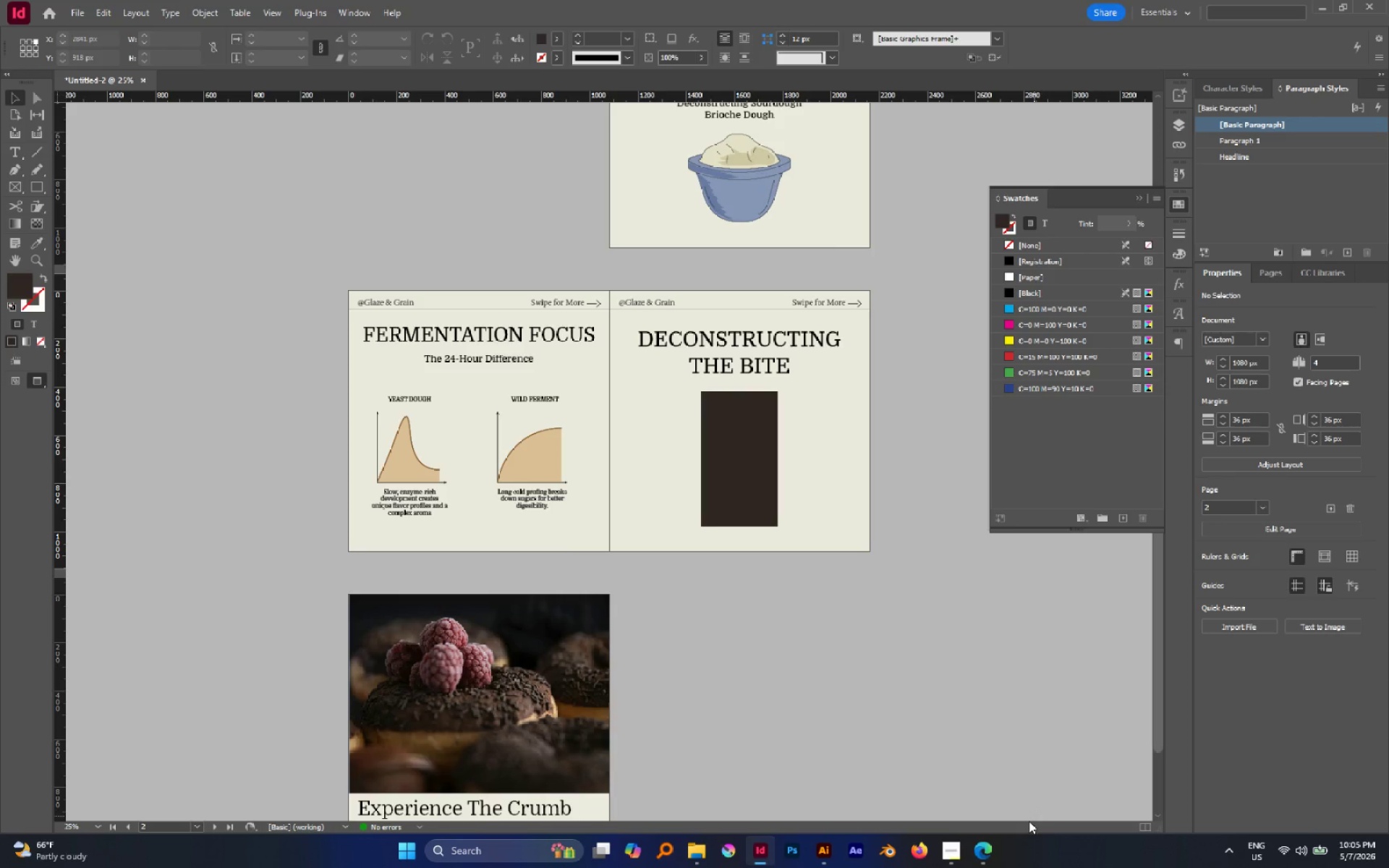 
left_click([1001, 853])
 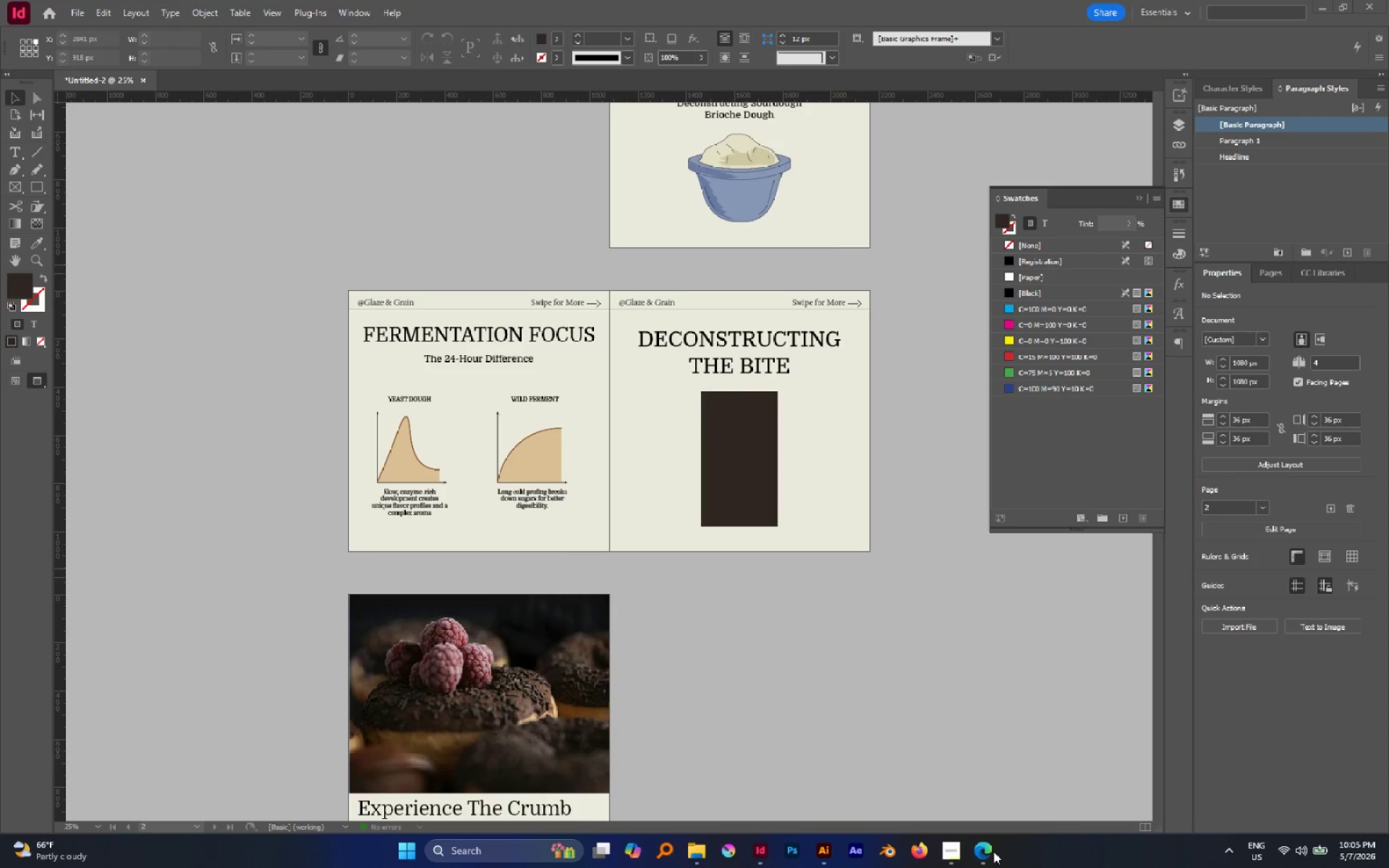 
left_click([993, 851])
 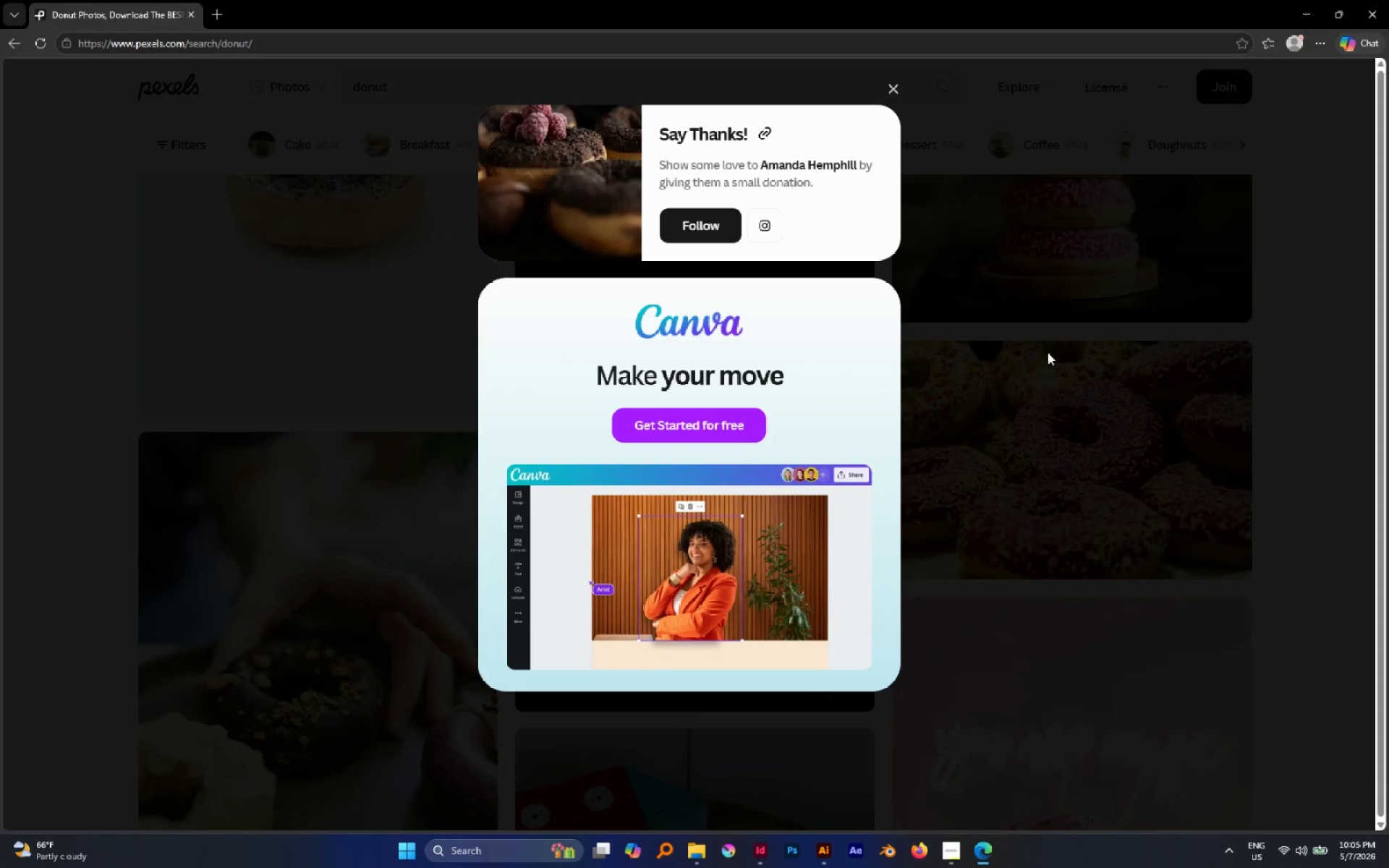 
left_click([1027, 339])
 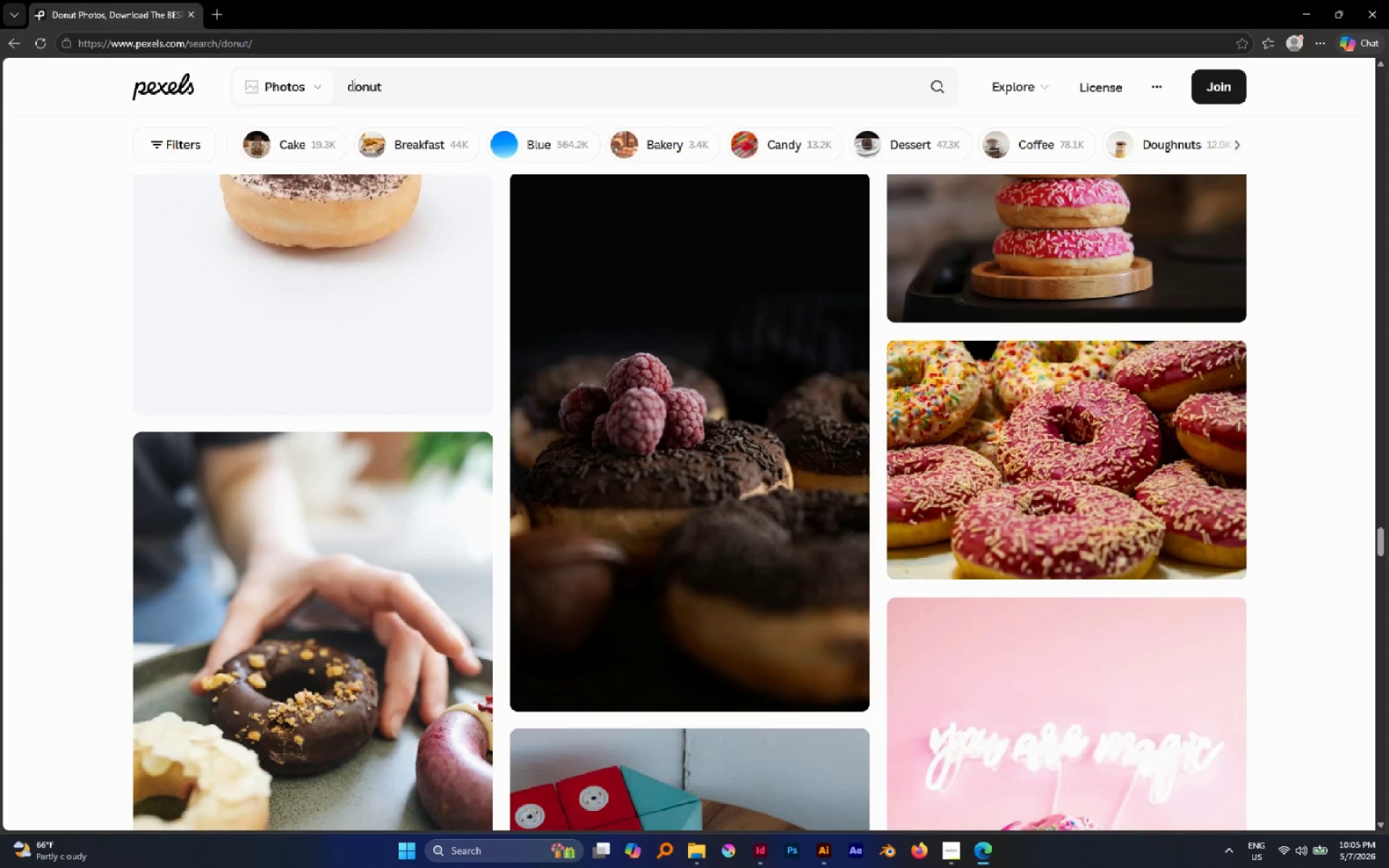 
left_click([347, 85])
 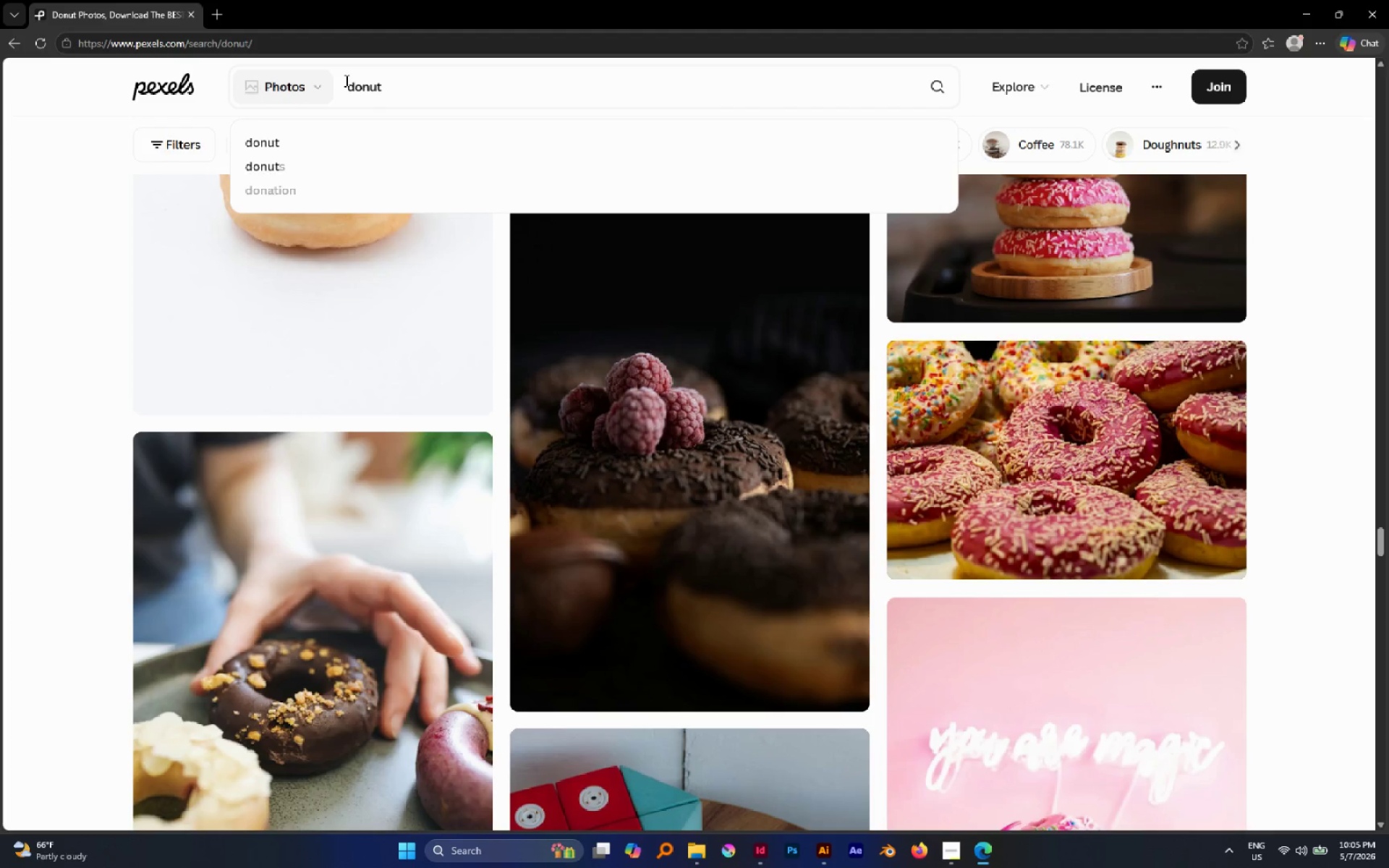 
type(BITED)
 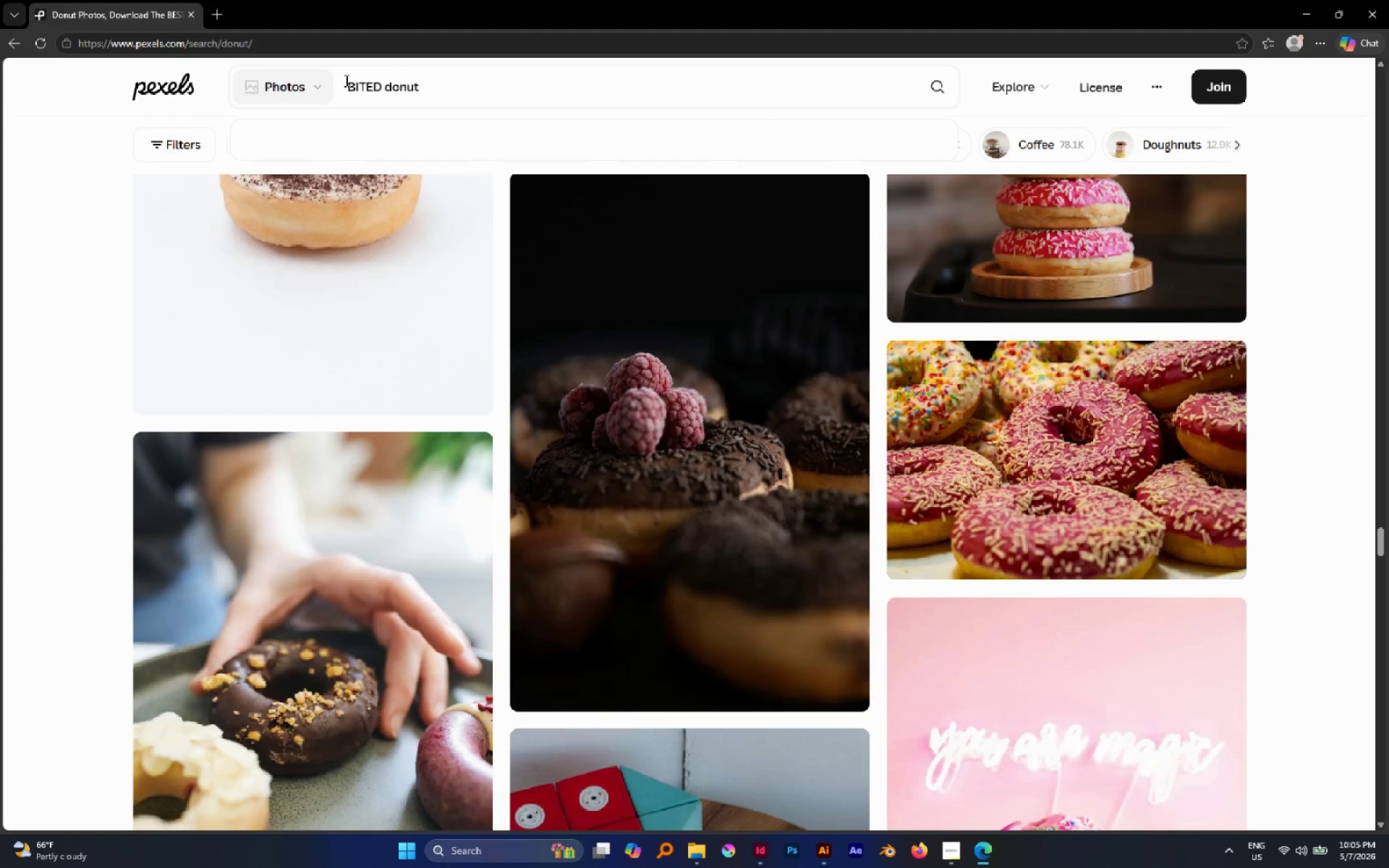 
key(Enter)
 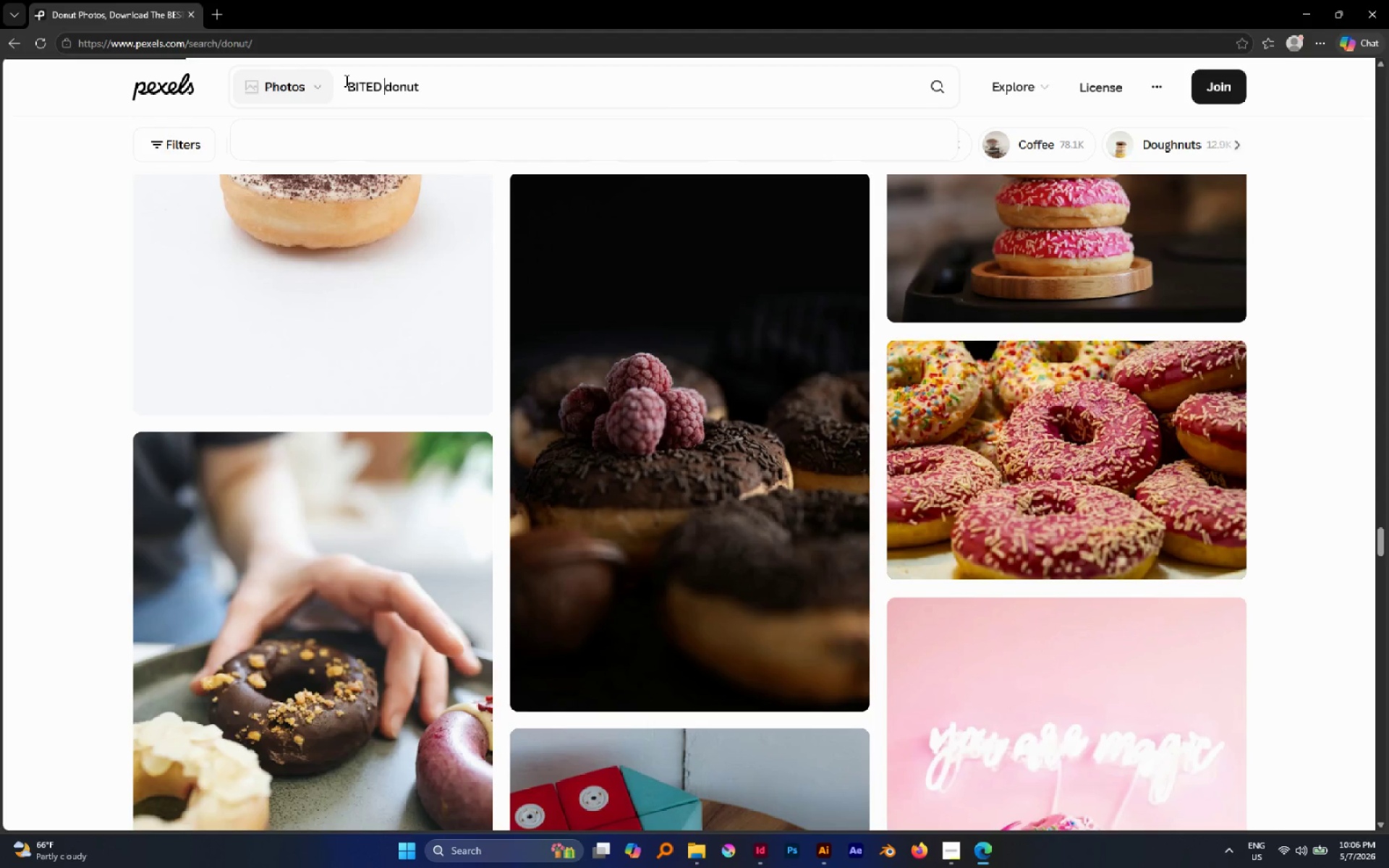 
wait(11.66)
 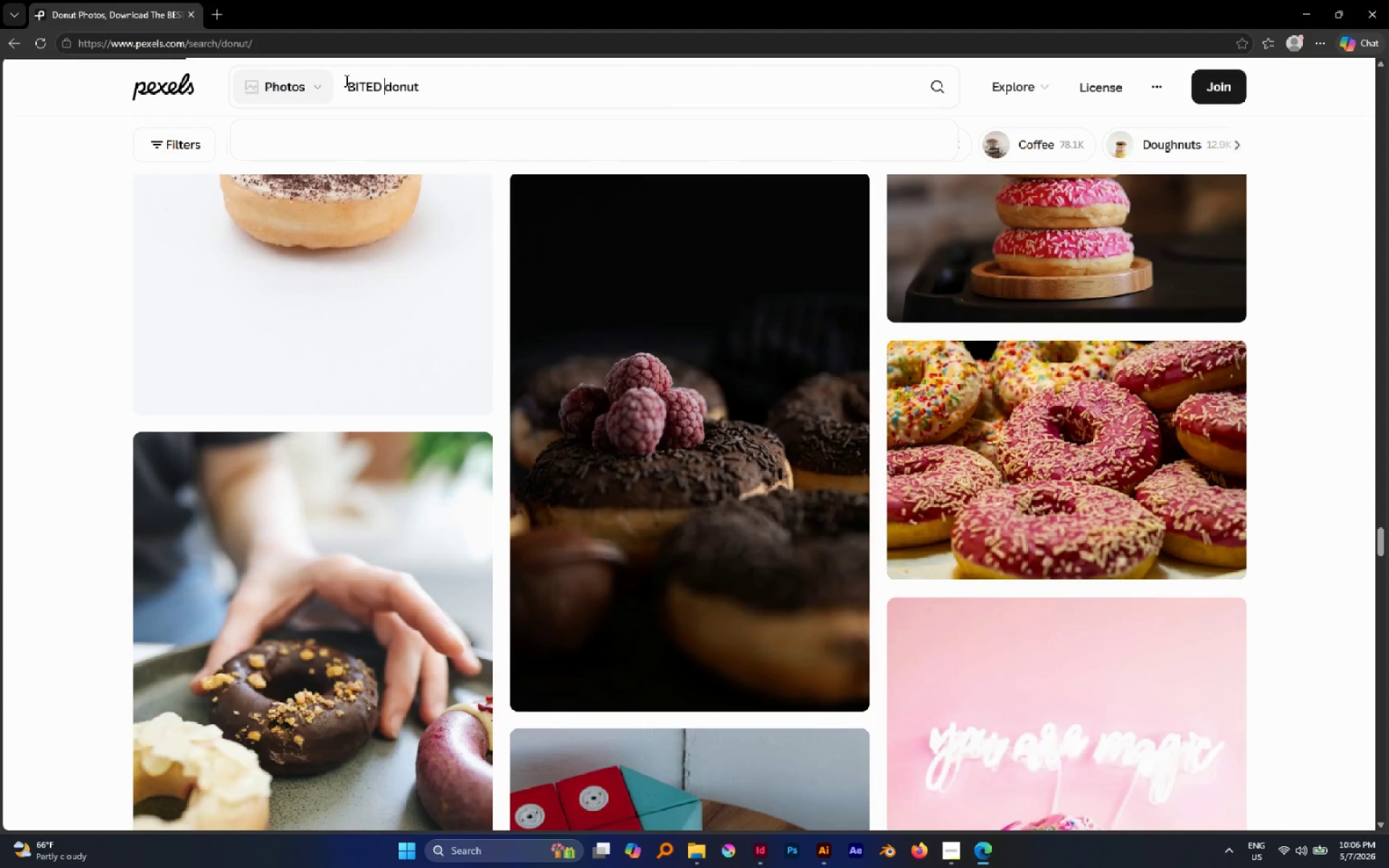 
scroll: coordinate [574, 292], scroll_direction: down, amount: 15.0
 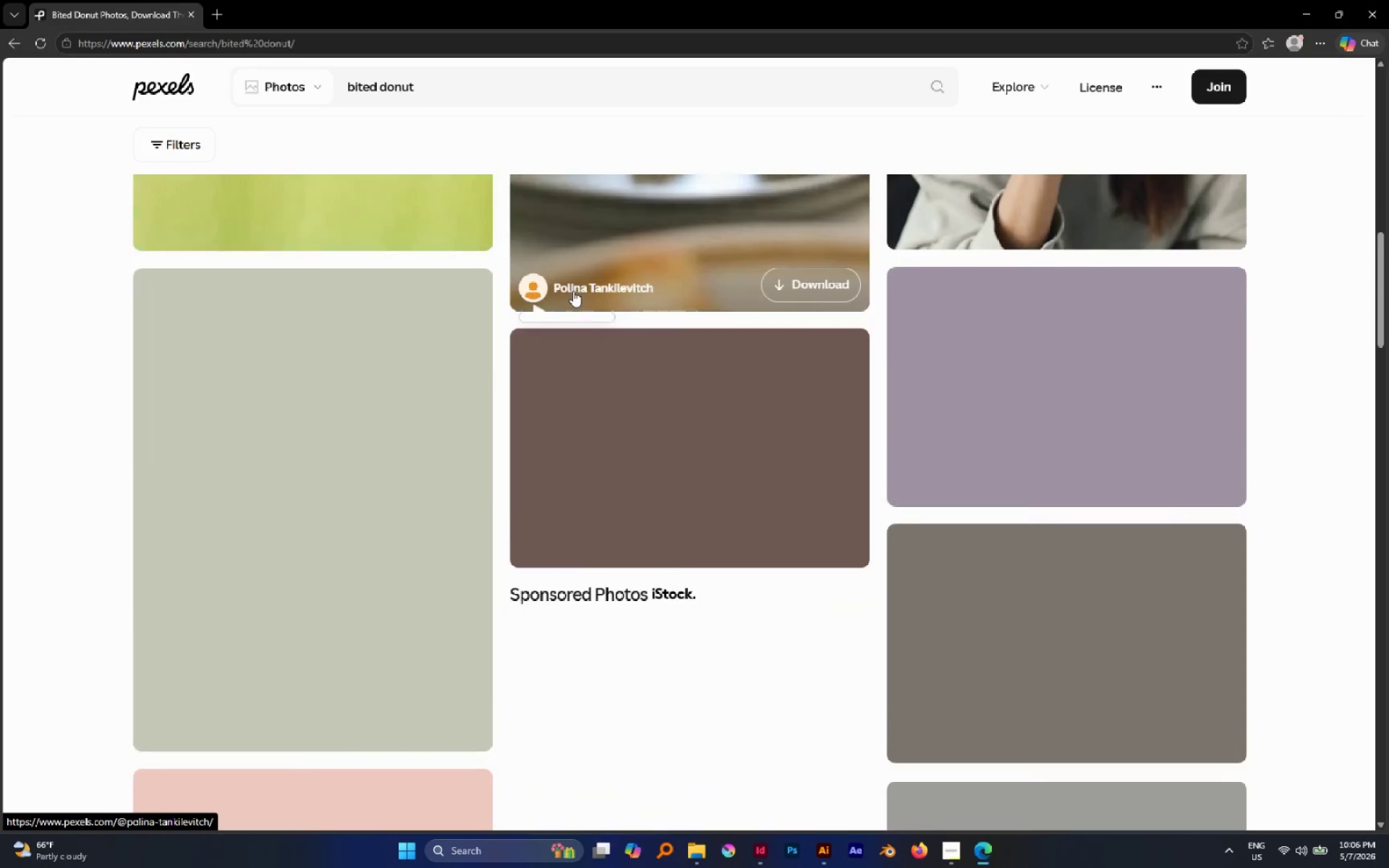 
scroll: coordinate [573, 291], scroll_direction: up, amount: 3.0
 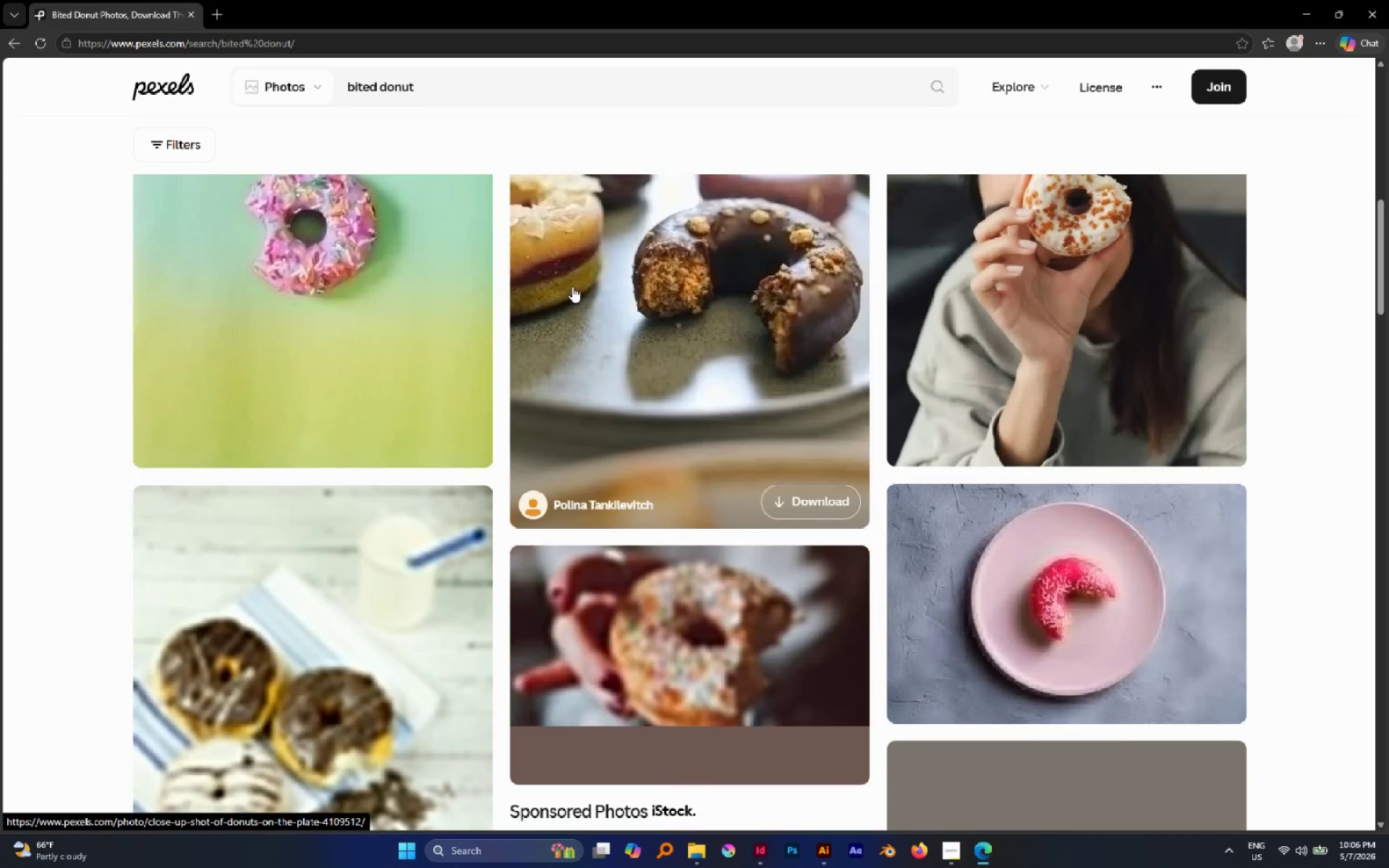 
scroll: coordinate [513, 278], scroll_direction: down, amount: 12.0
 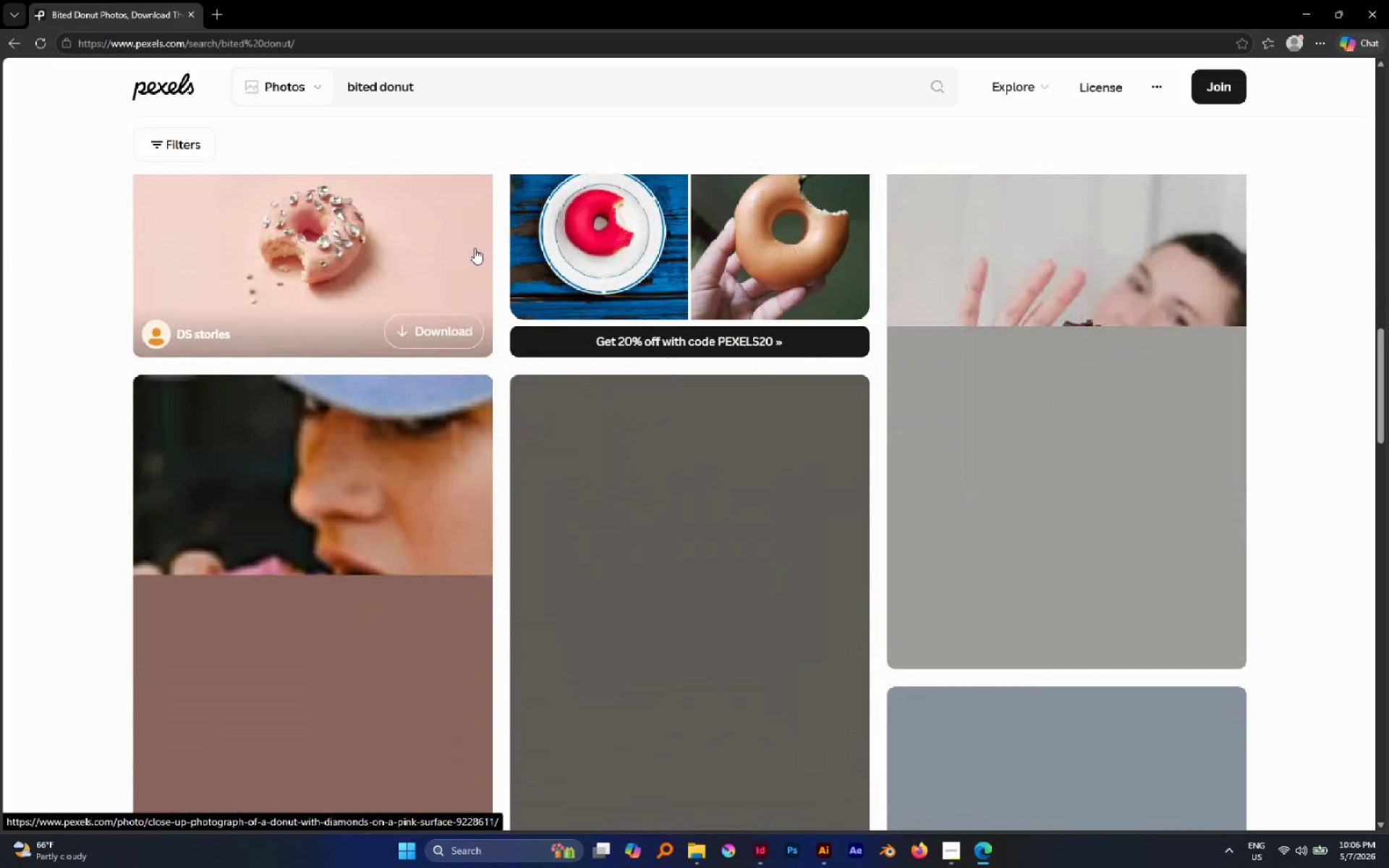 
scroll: coordinate [476, 248], scroll_direction: none, amount: 0.0
 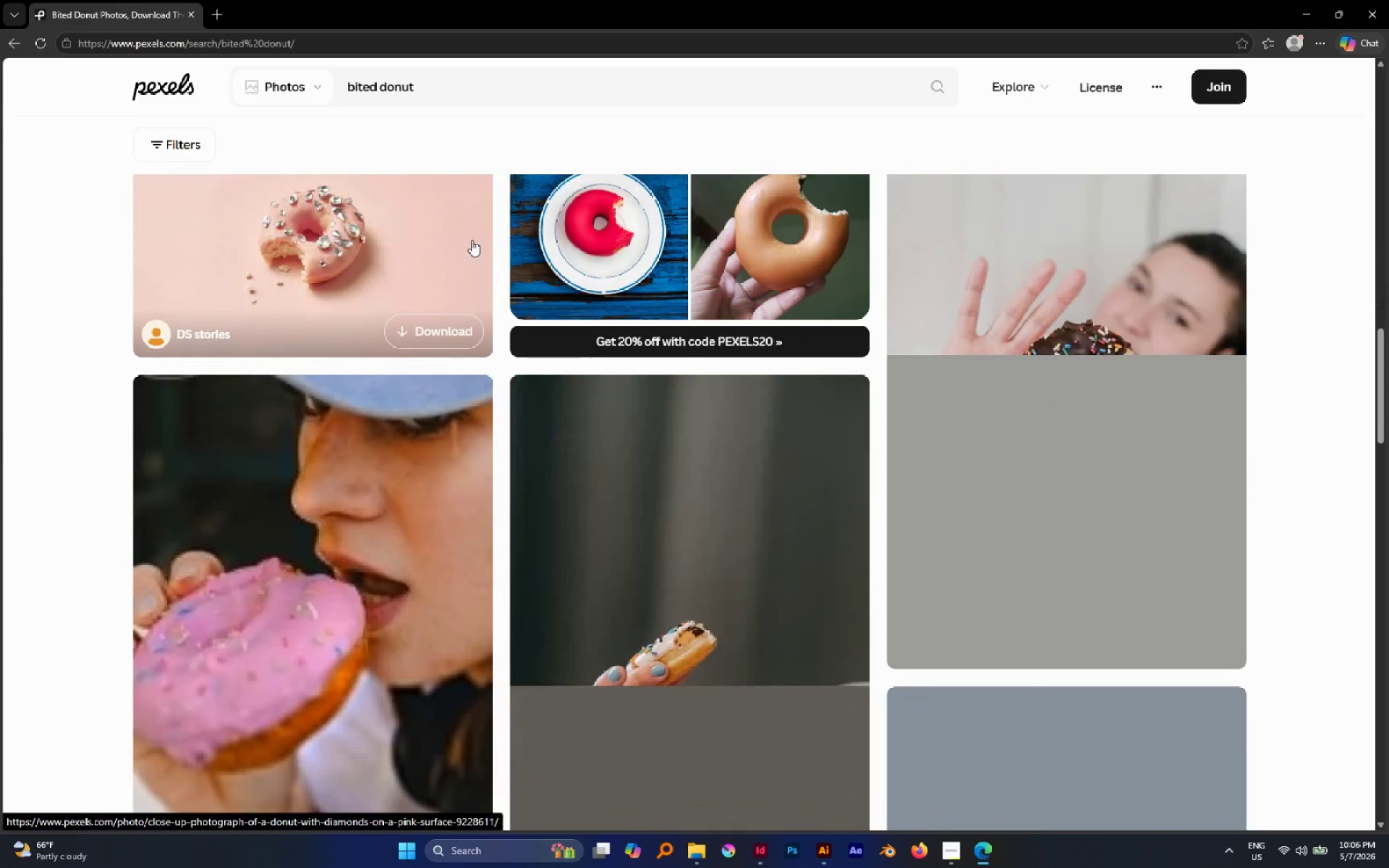 
scroll: coordinate [466, 235], scroll_direction: down, amount: 13.0
 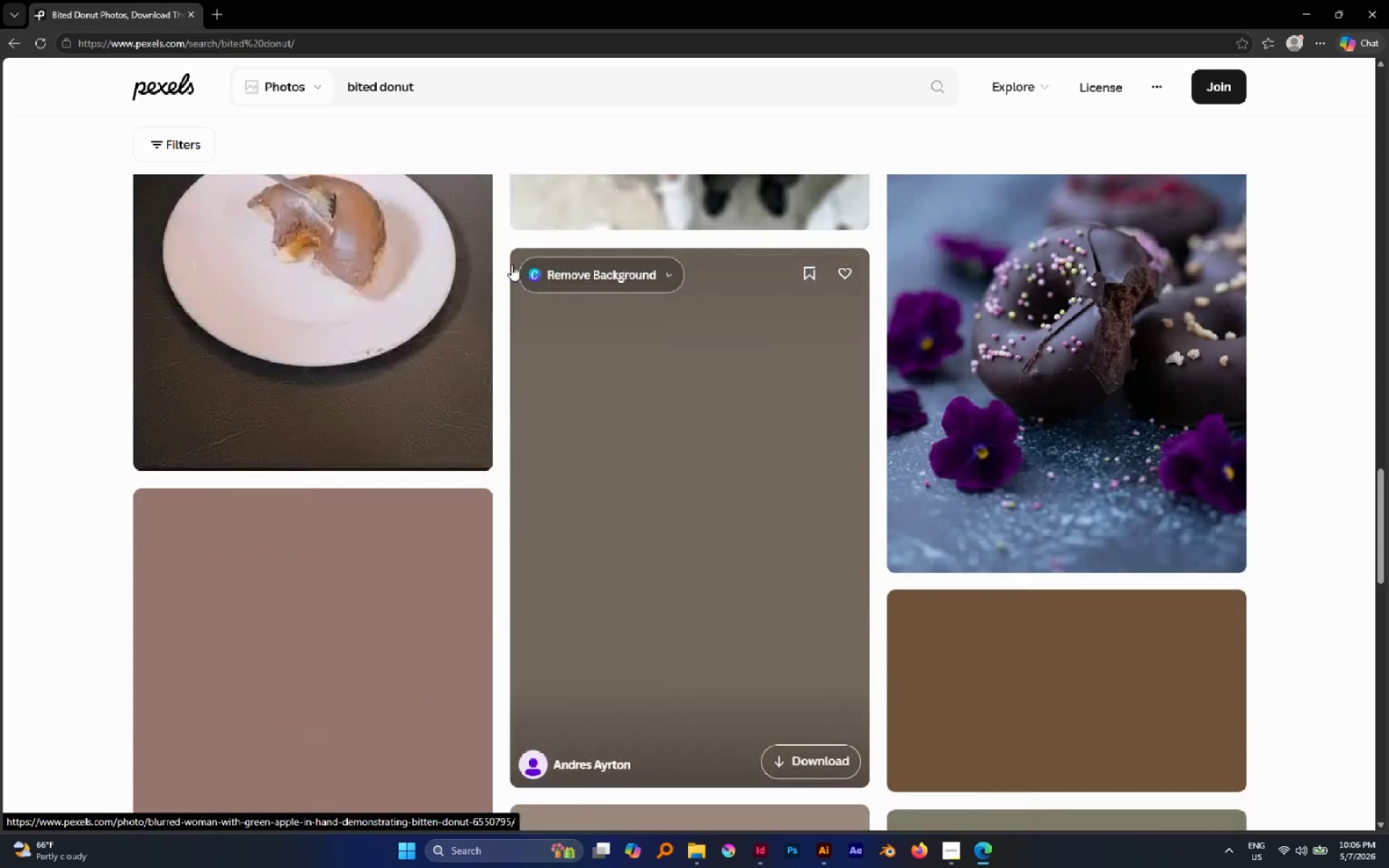 
scroll: coordinate [511, 265], scroll_direction: up, amount: 2.0
 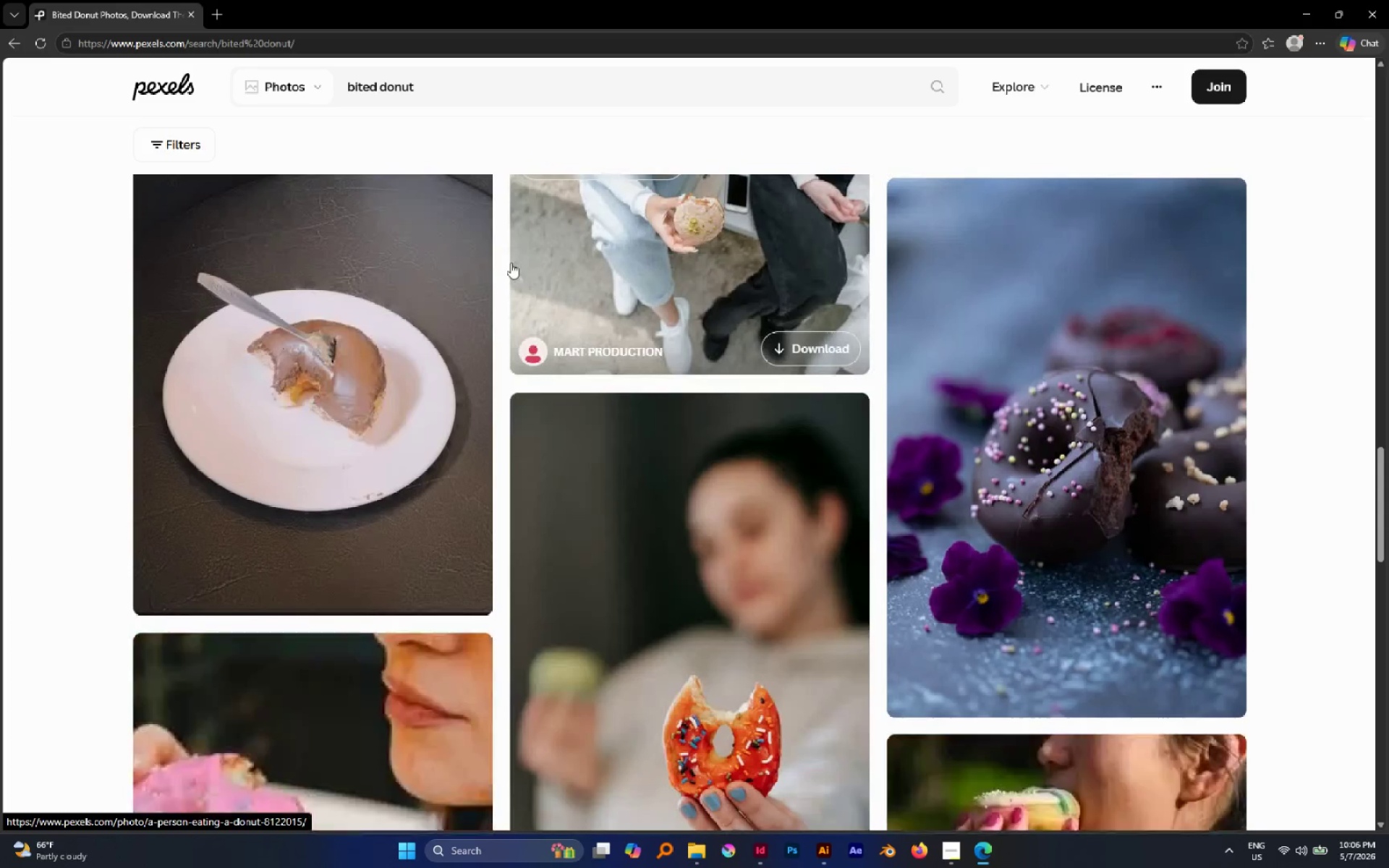 
scroll: coordinate [509, 262], scroll_direction: down, amount: 10.0
 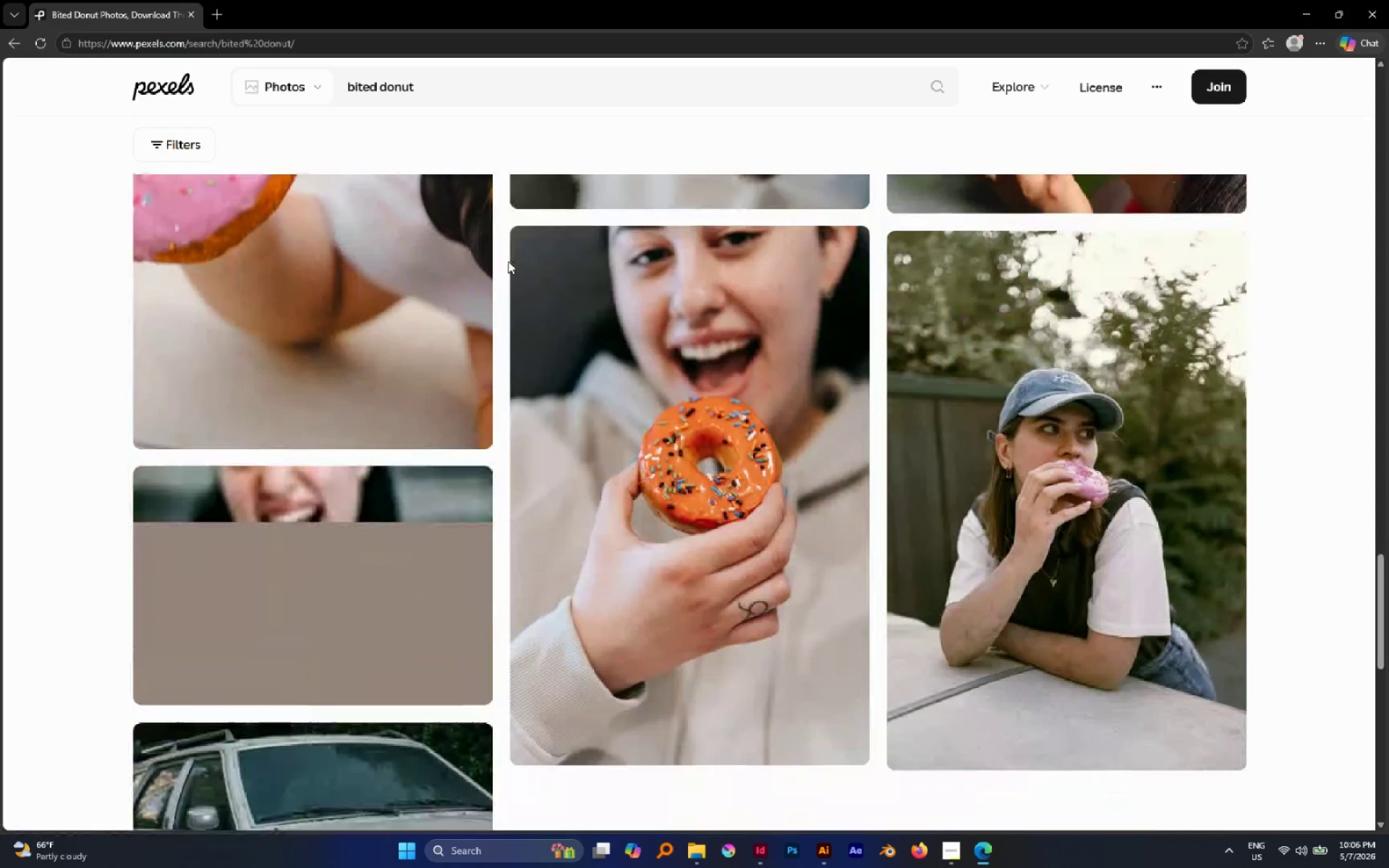 
scroll: coordinate [506, 261], scroll_direction: none, amount: 0.0
 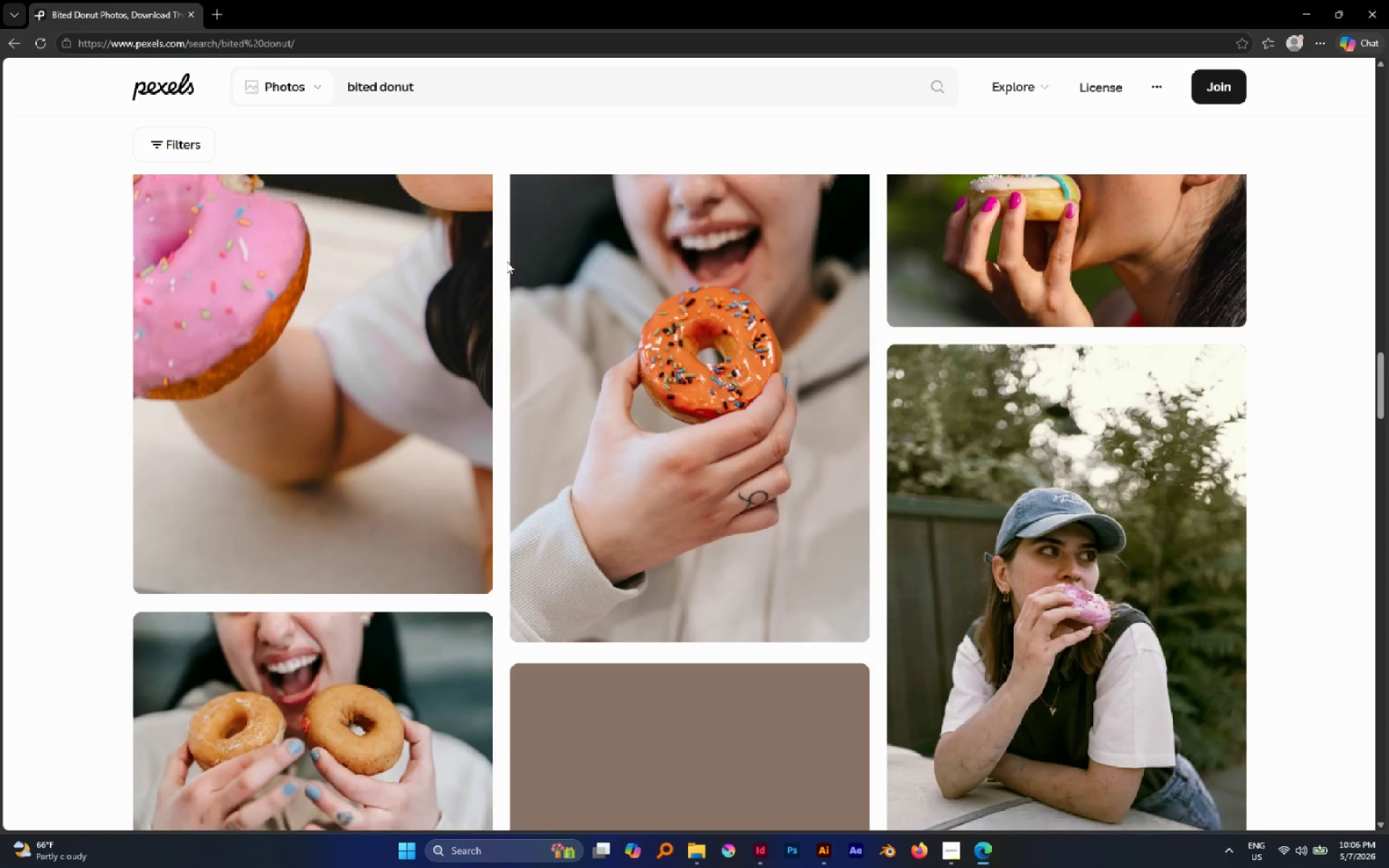 
scroll: coordinate [501, 268], scroll_direction: down, amount: 39.0
 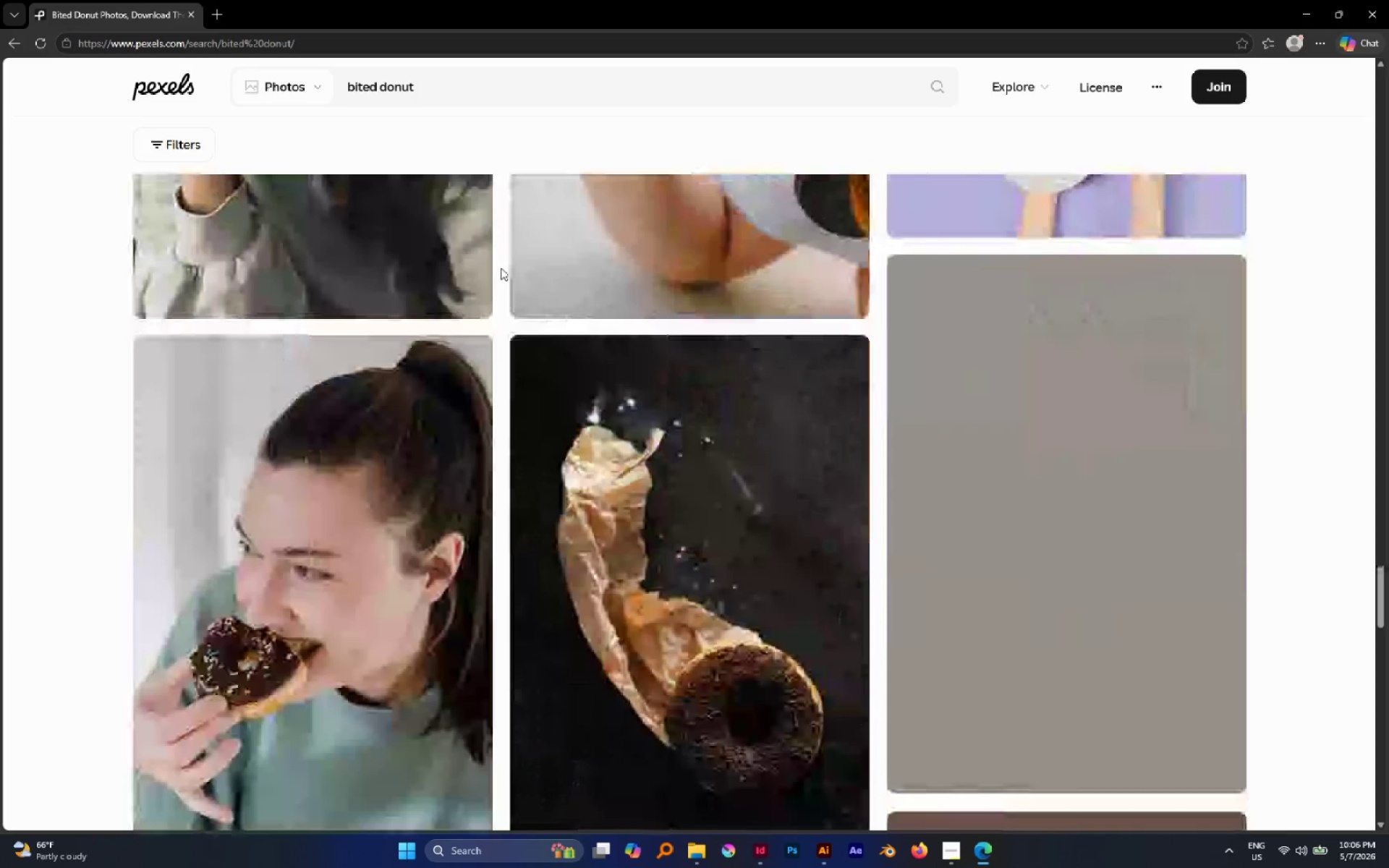 
scroll: coordinate [496, 270], scroll_direction: down, amount: 44.0
 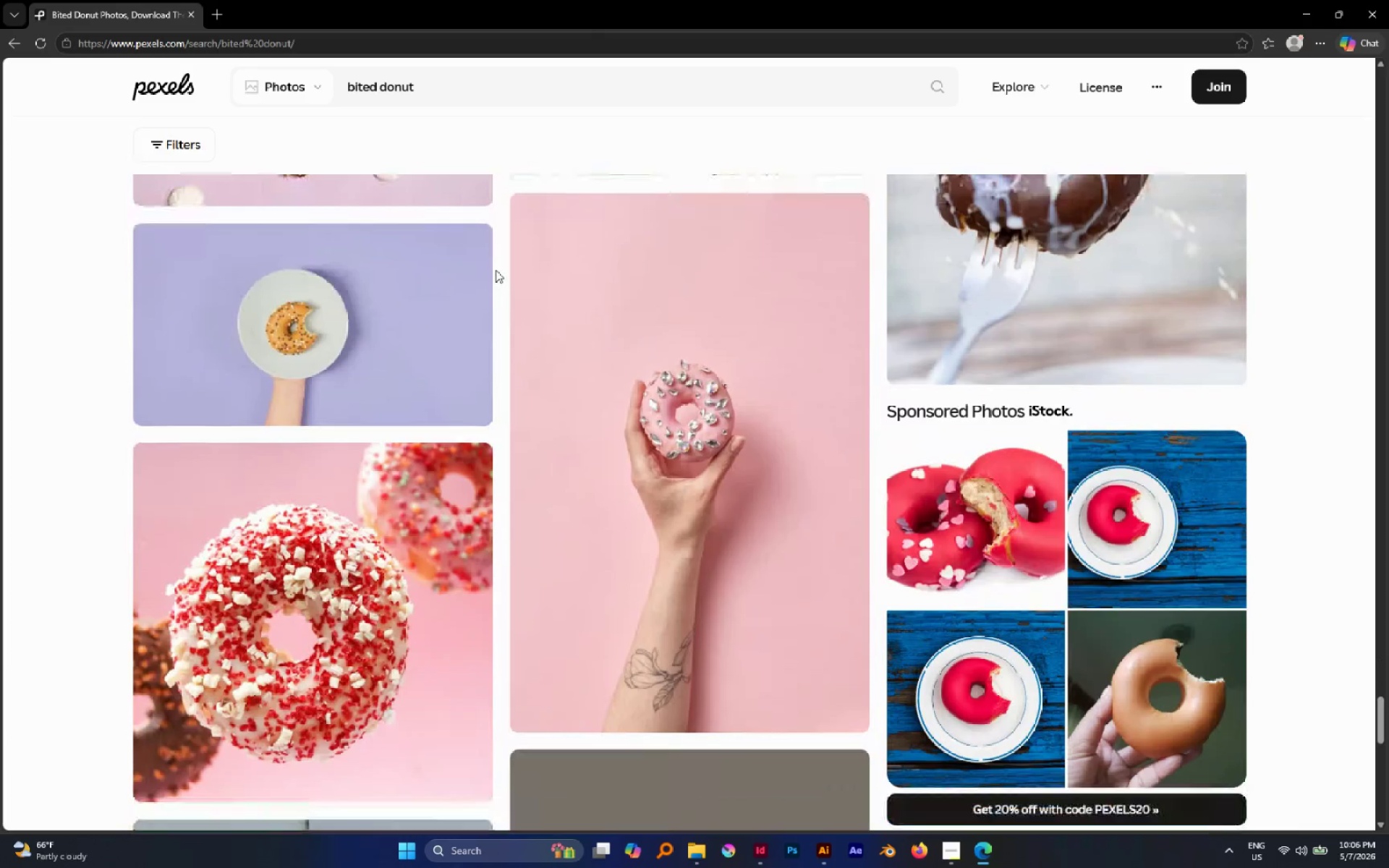 
scroll: coordinate [496, 270], scroll_direction: up, amount: 1.0
 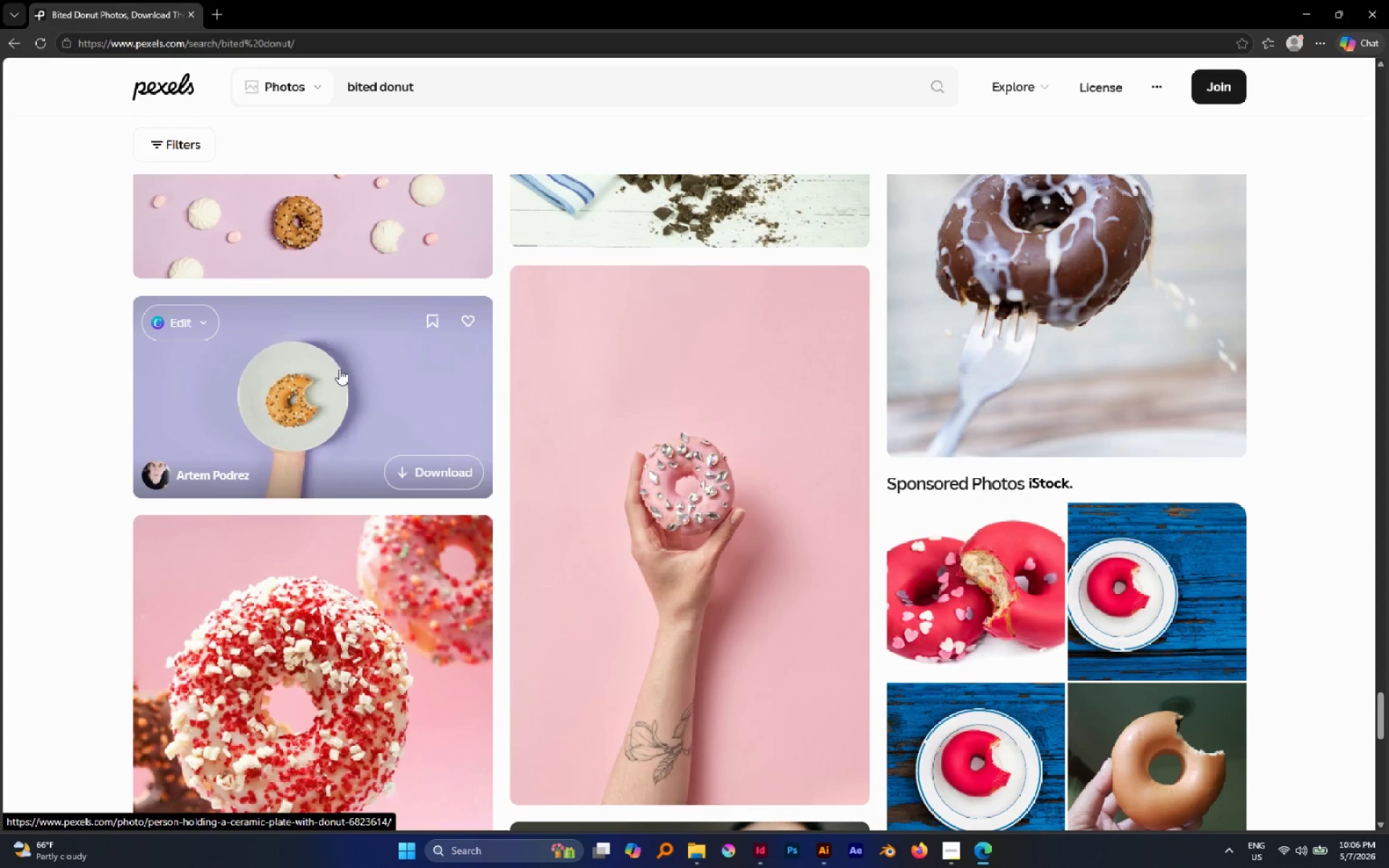 
left_click([339, 369])
 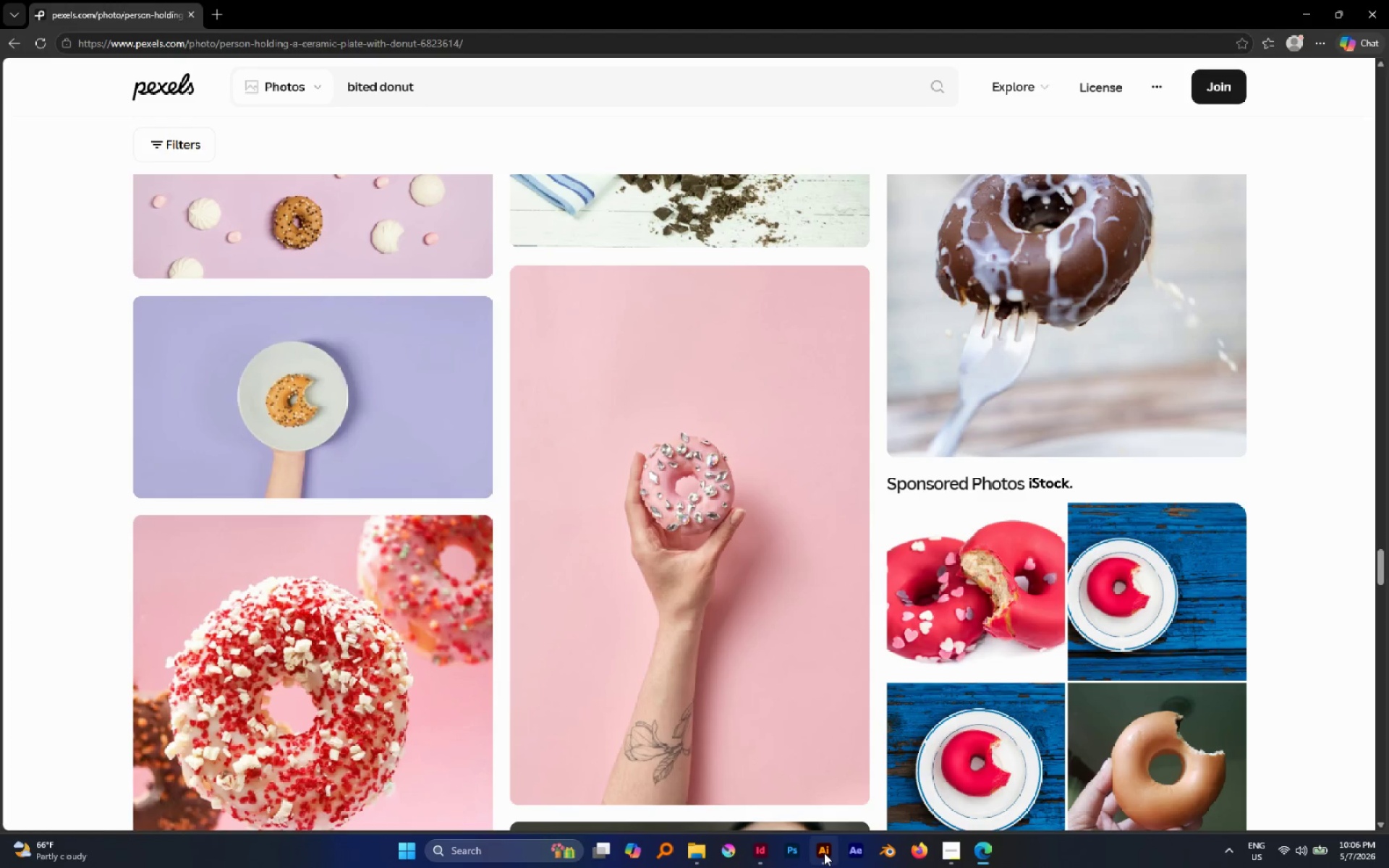 
wait(6.64)
 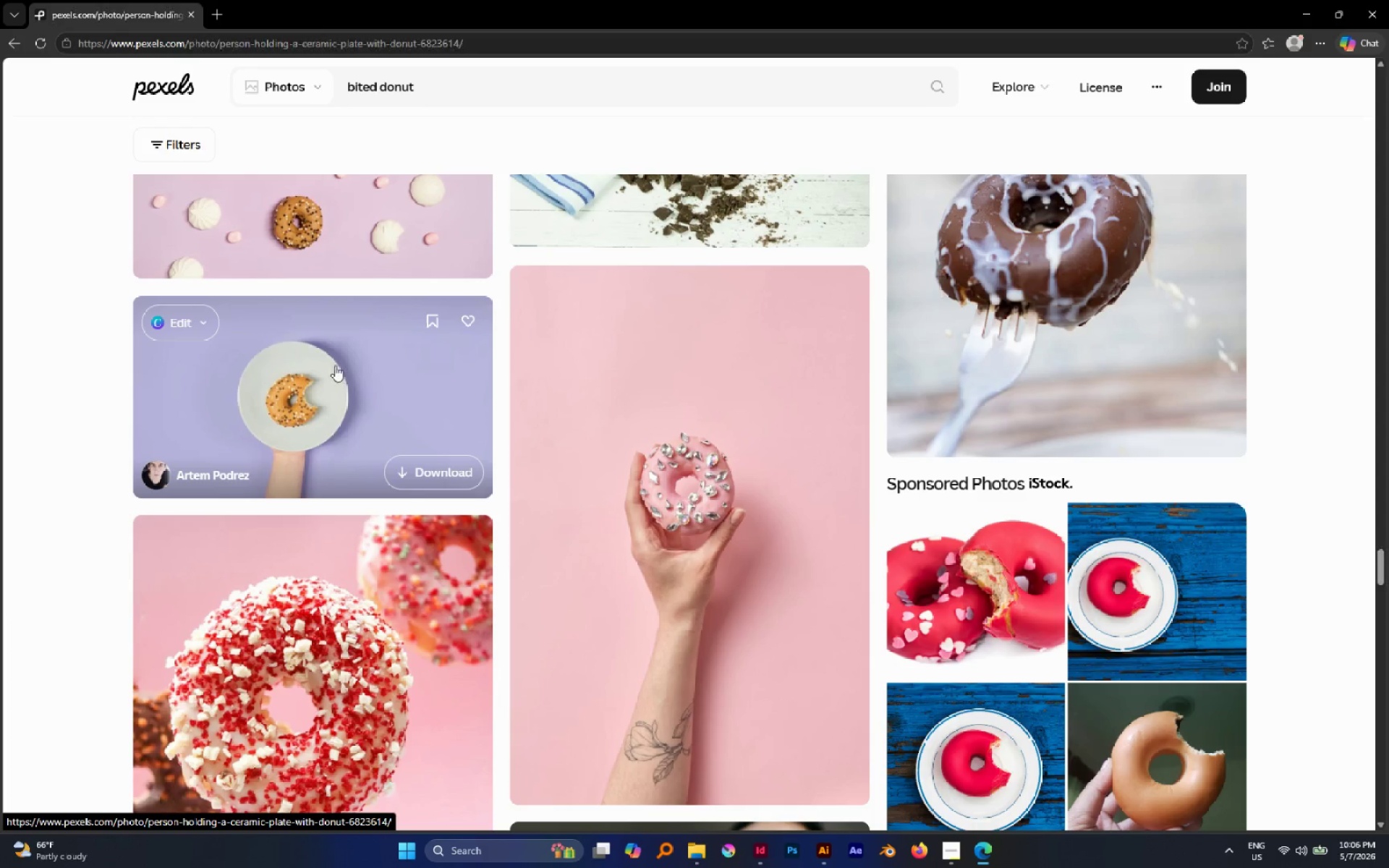 
left_click([872, 722])
 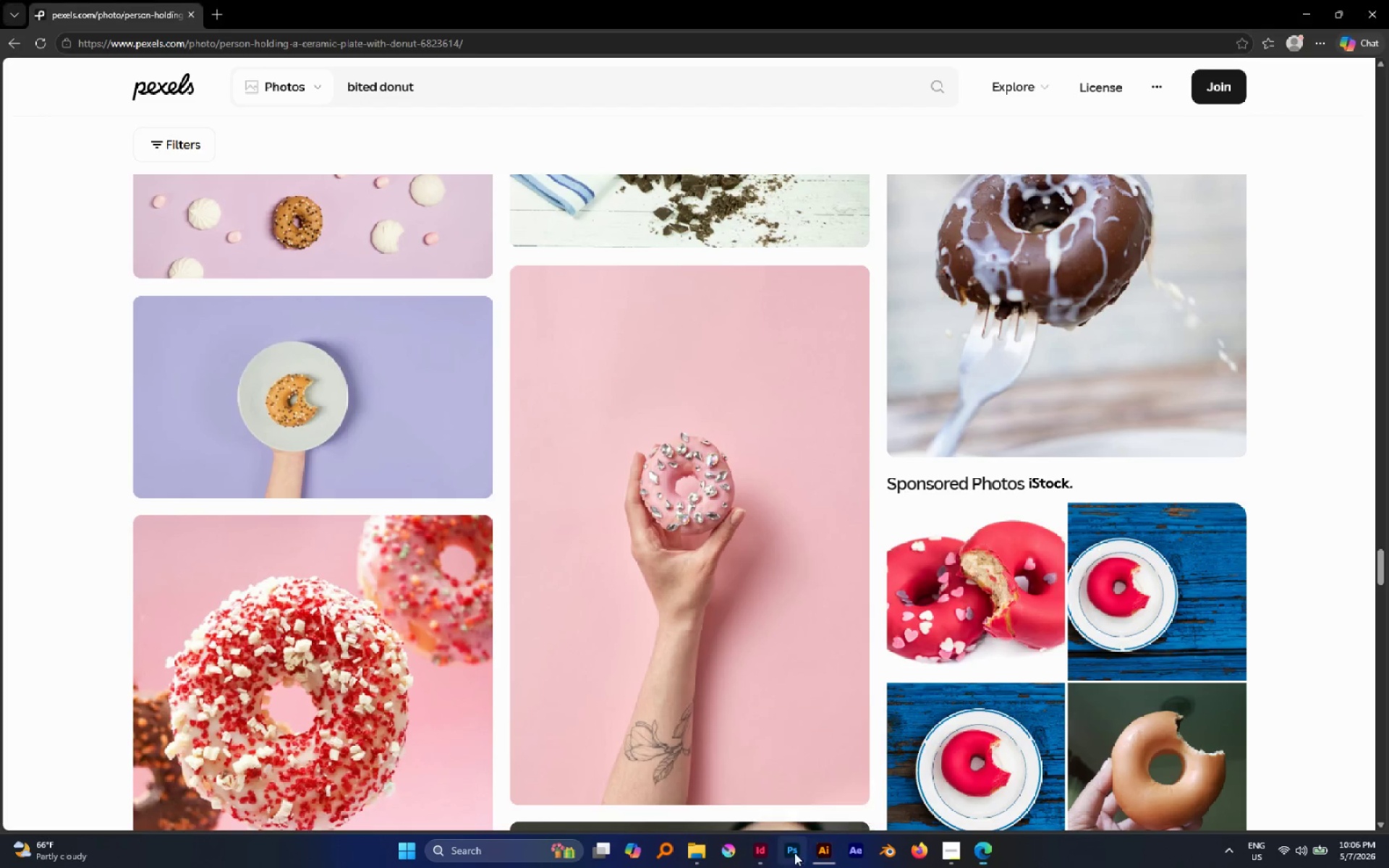 
left_click([794, 853])
 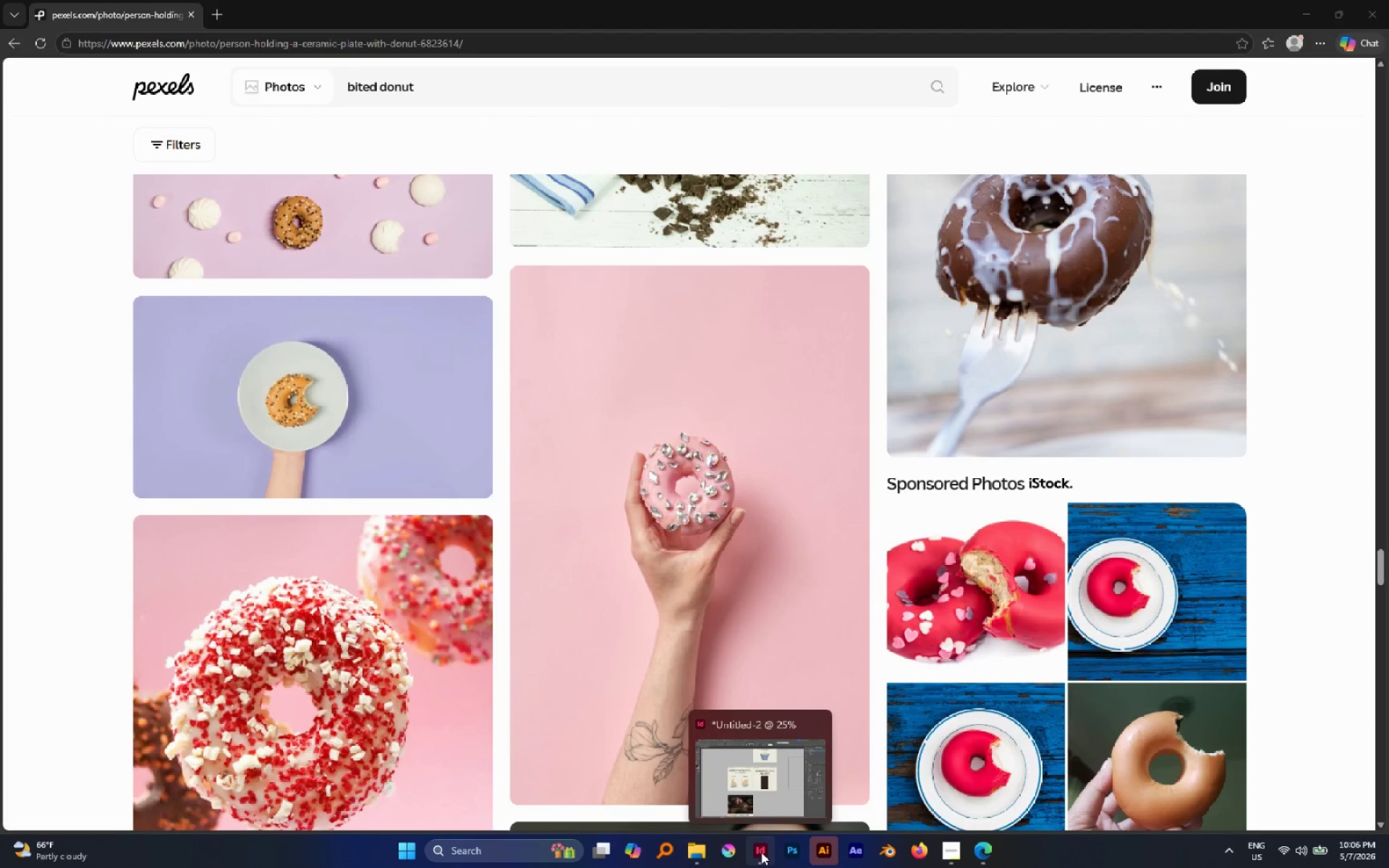 
left_click([761, 852])
 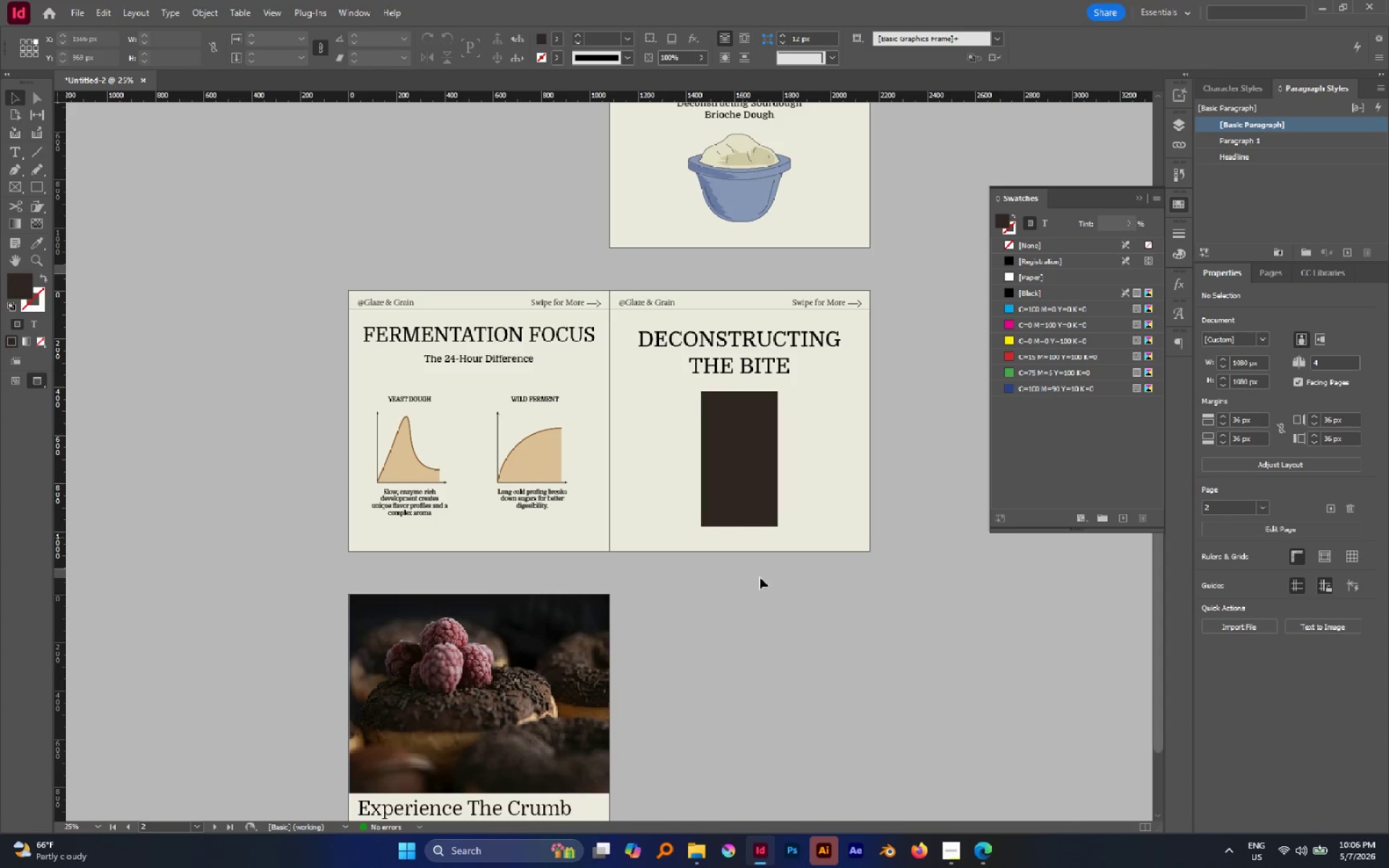 
left_click([767, 603])
 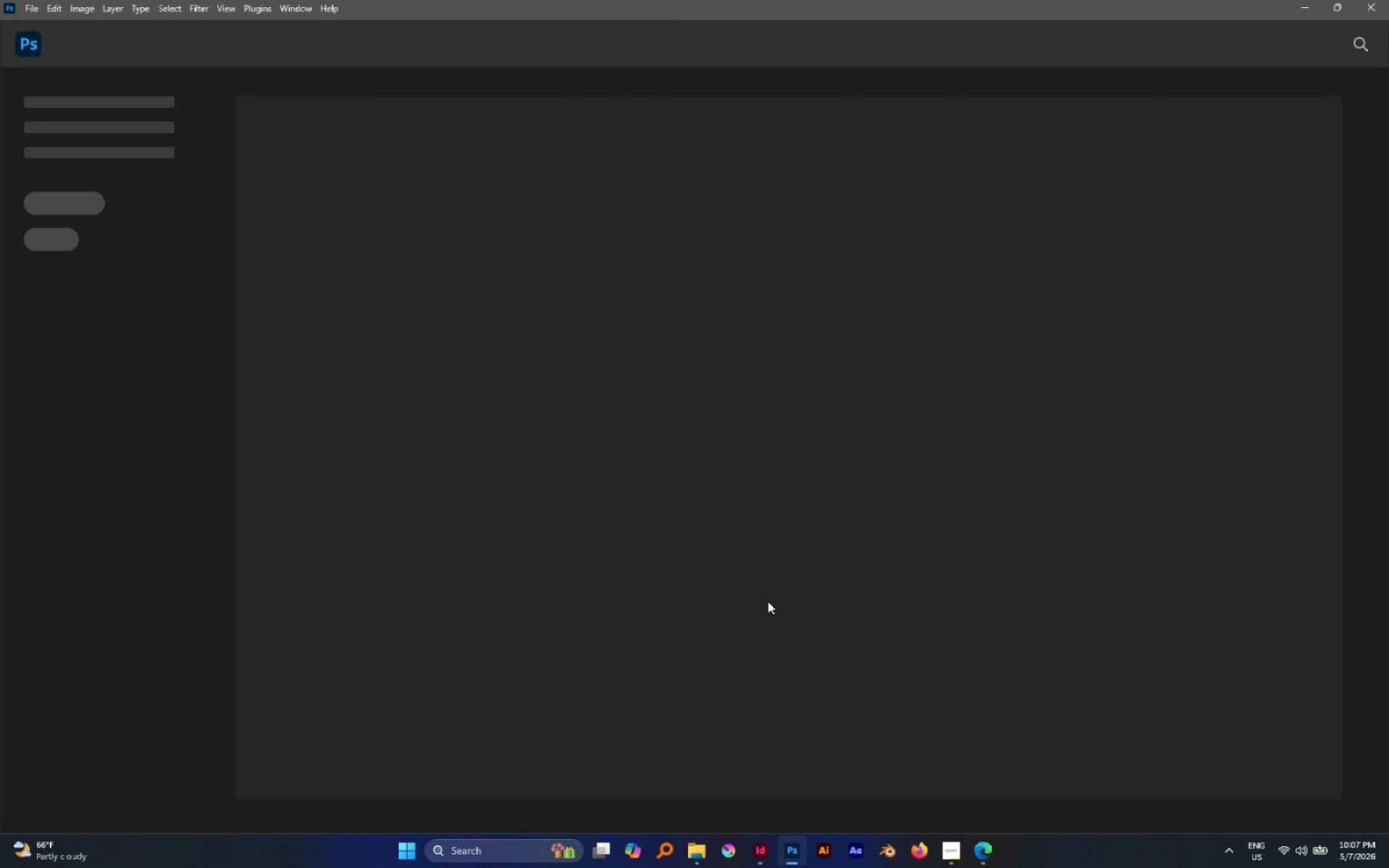 
wait(13.08)
 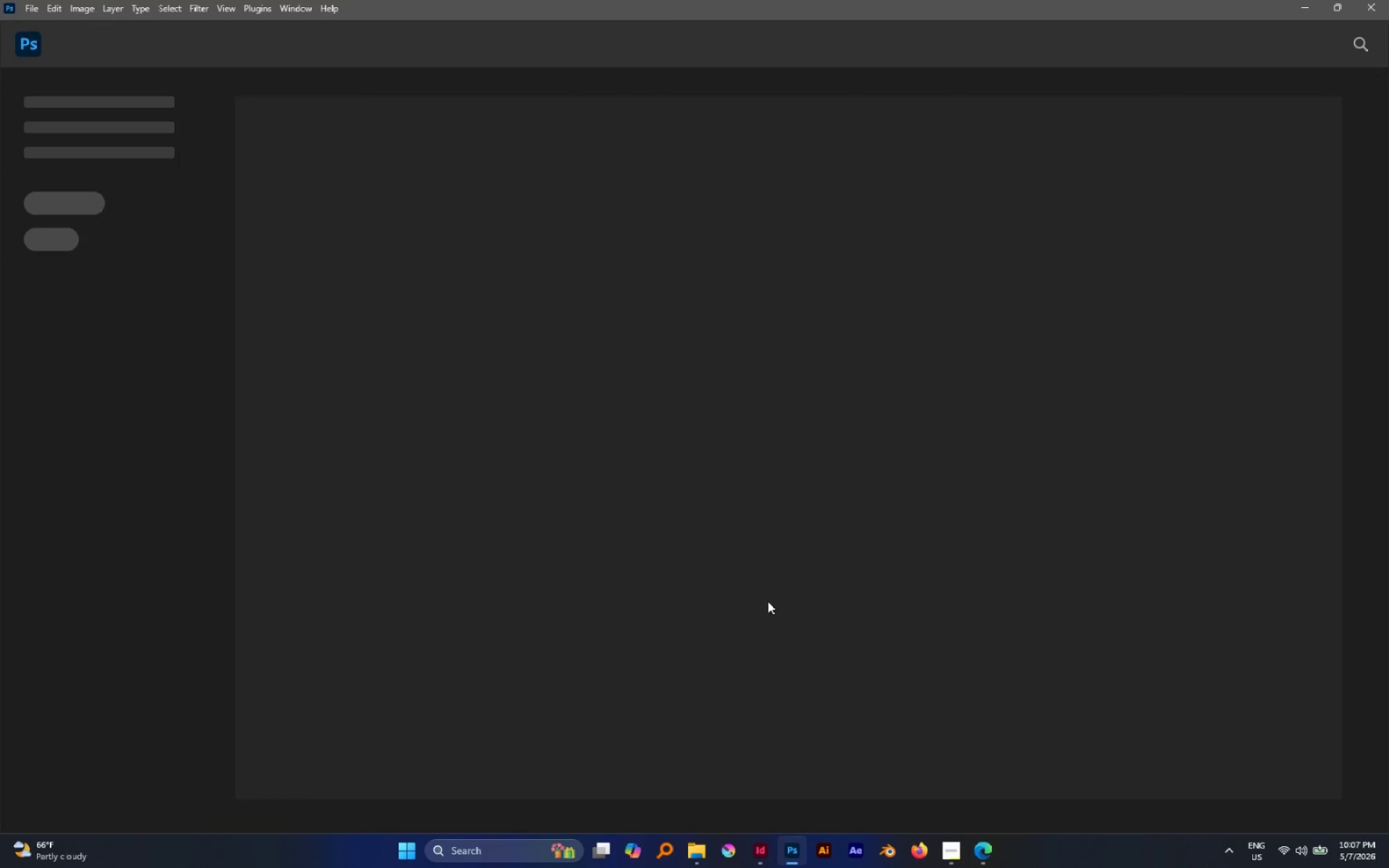 
left_click([681, 846])
 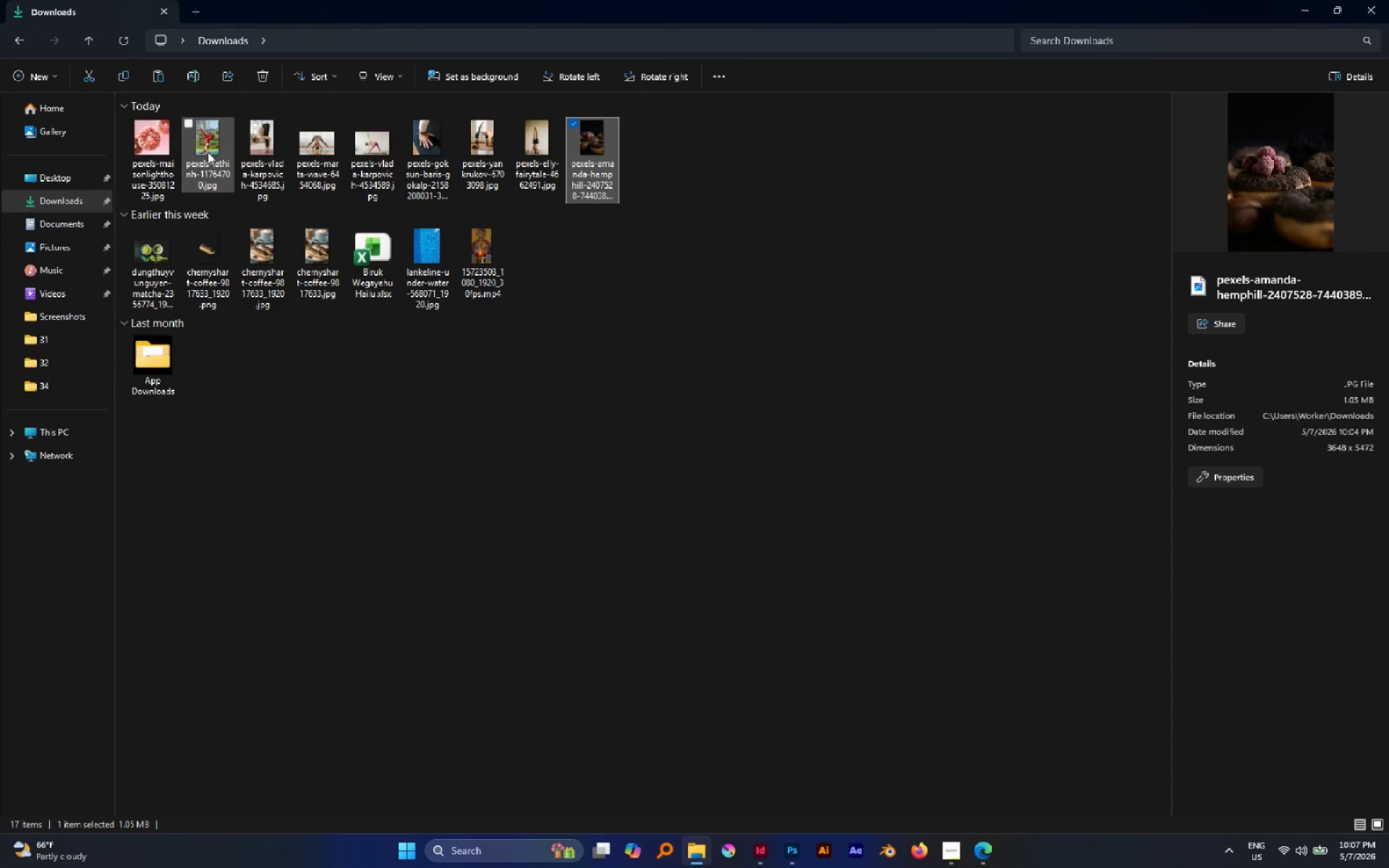 
left_click([153, 153])
 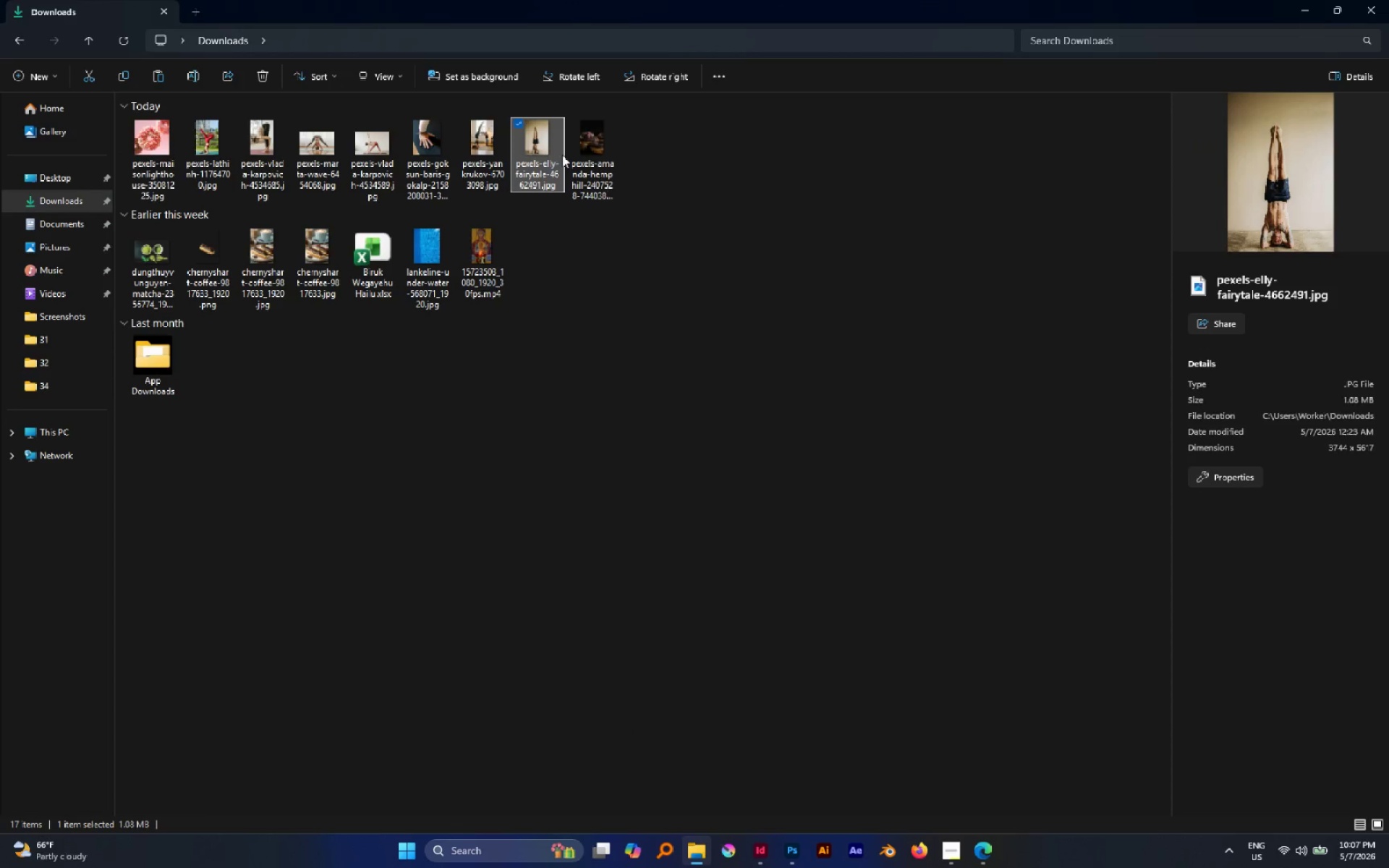 
double_click([587, 155])
 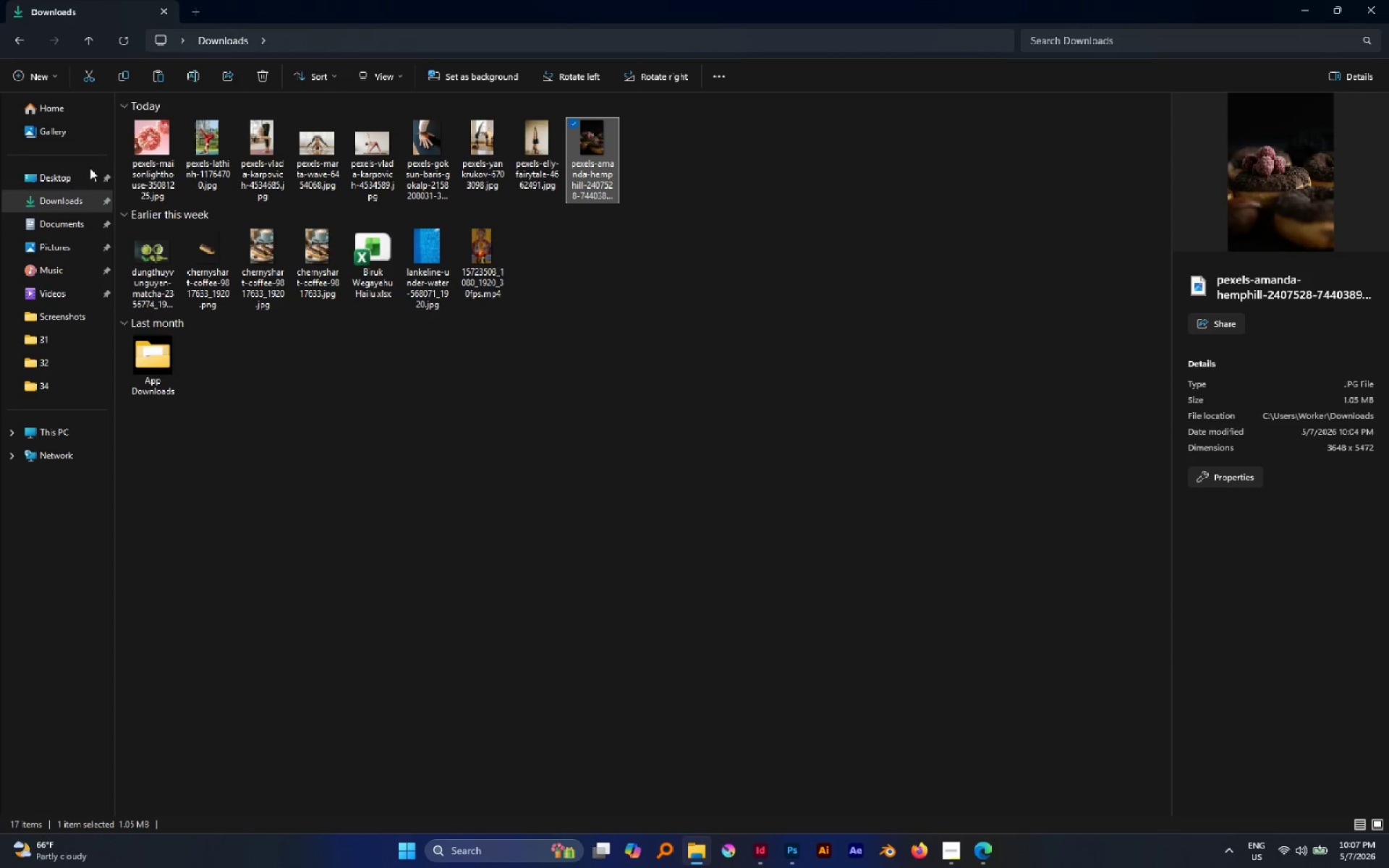 
left_click([80, 198])
 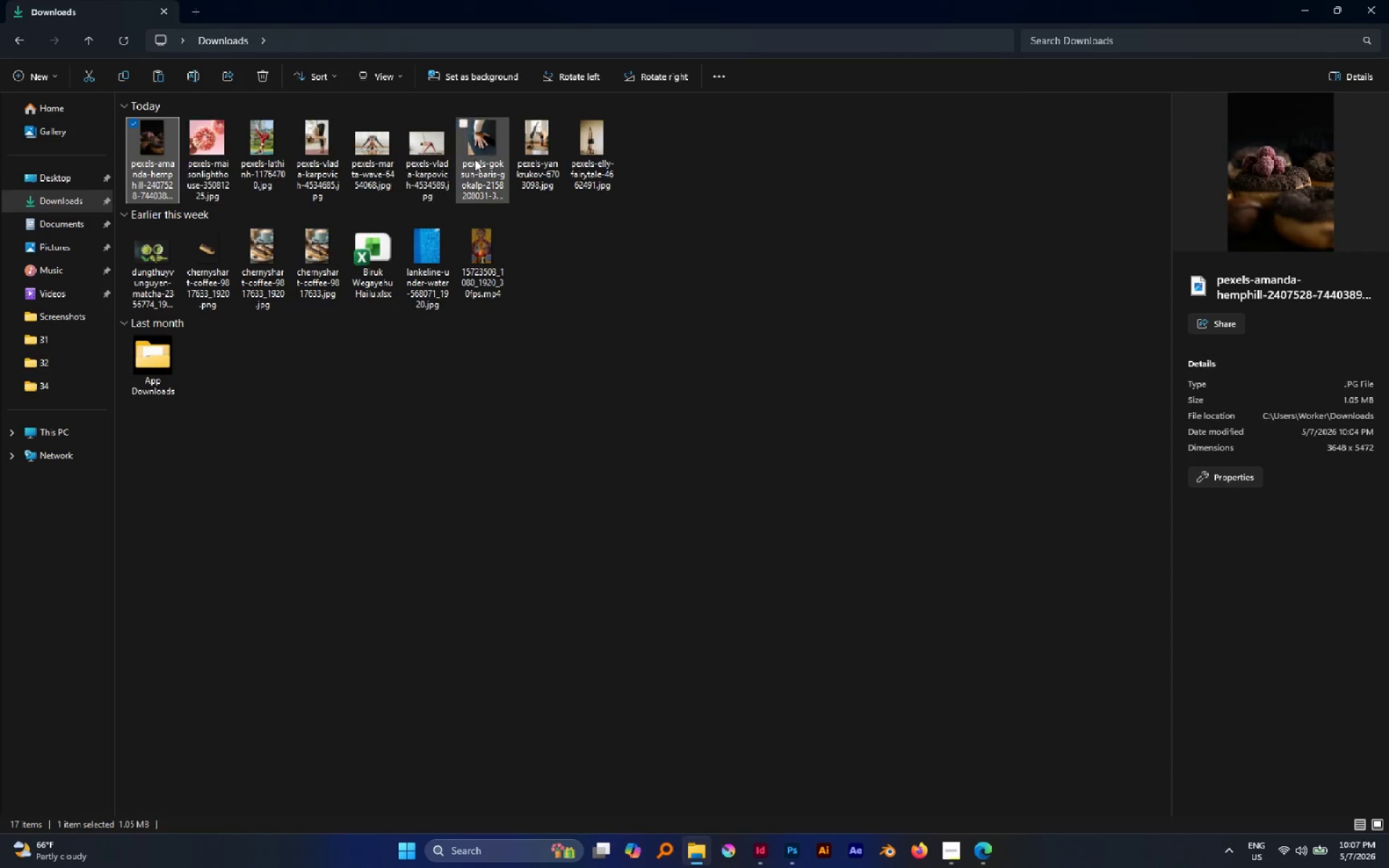 
left_click([566, 150])
 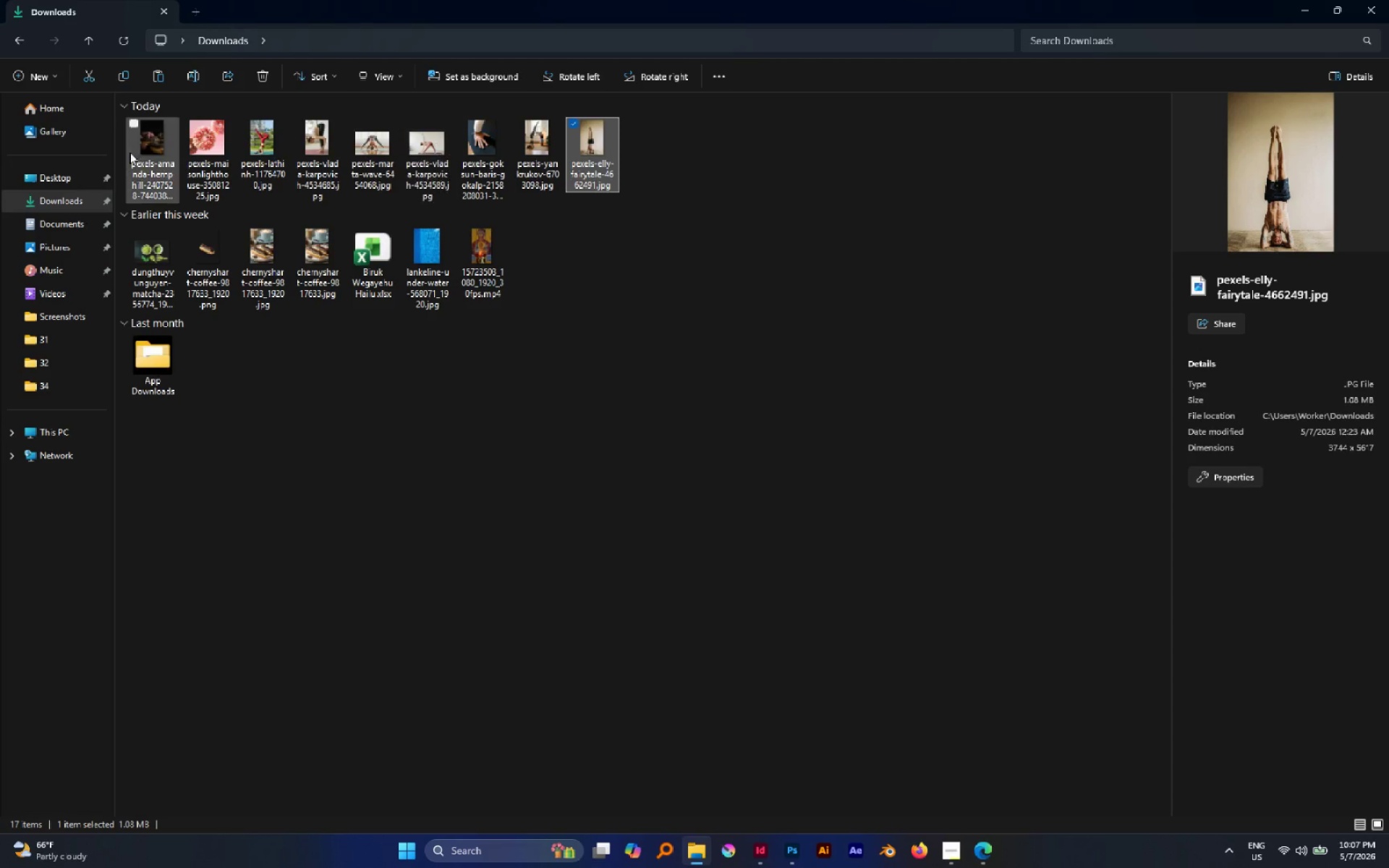 
left_click([161, 152])
 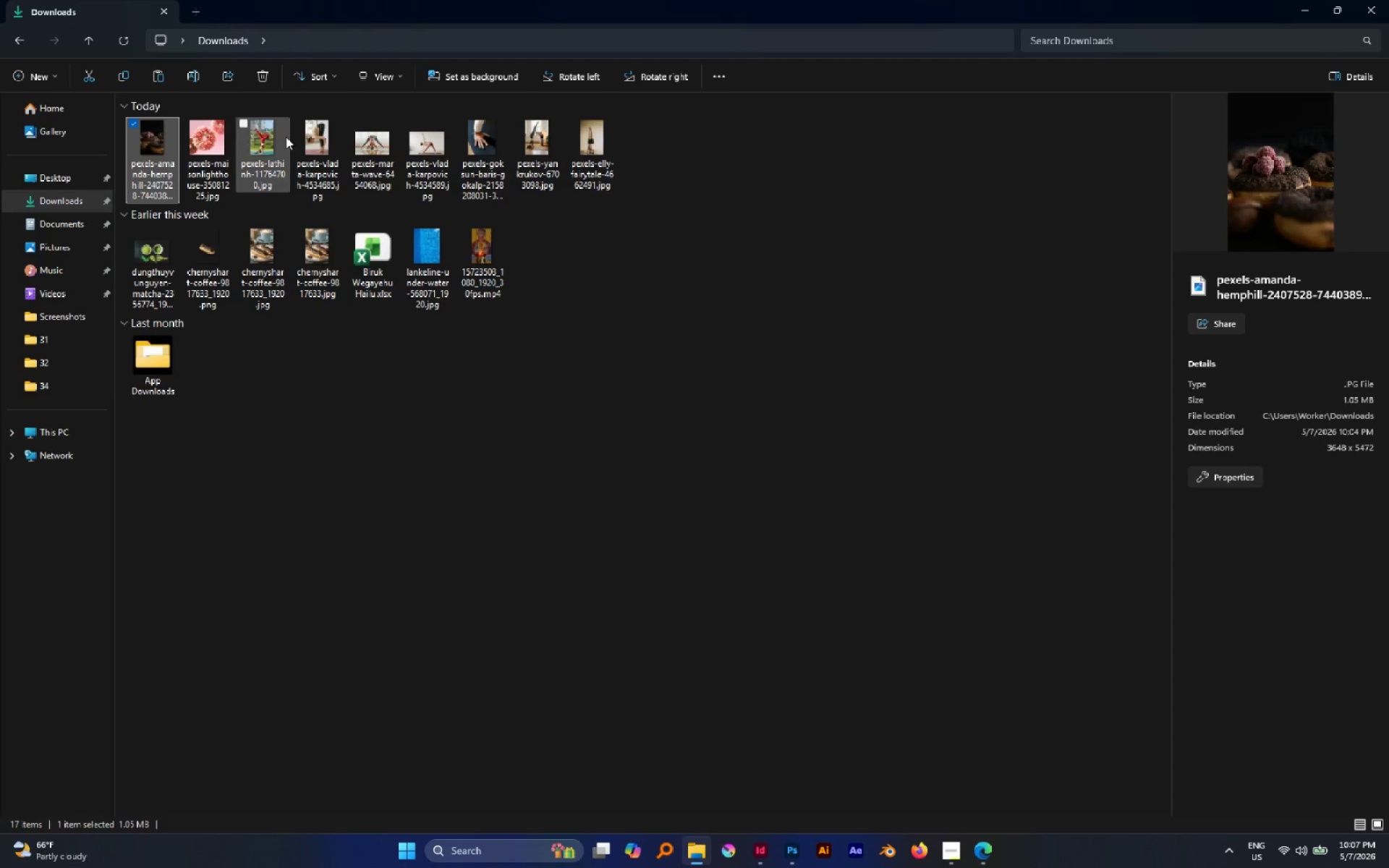 
left_click([225, 135])
 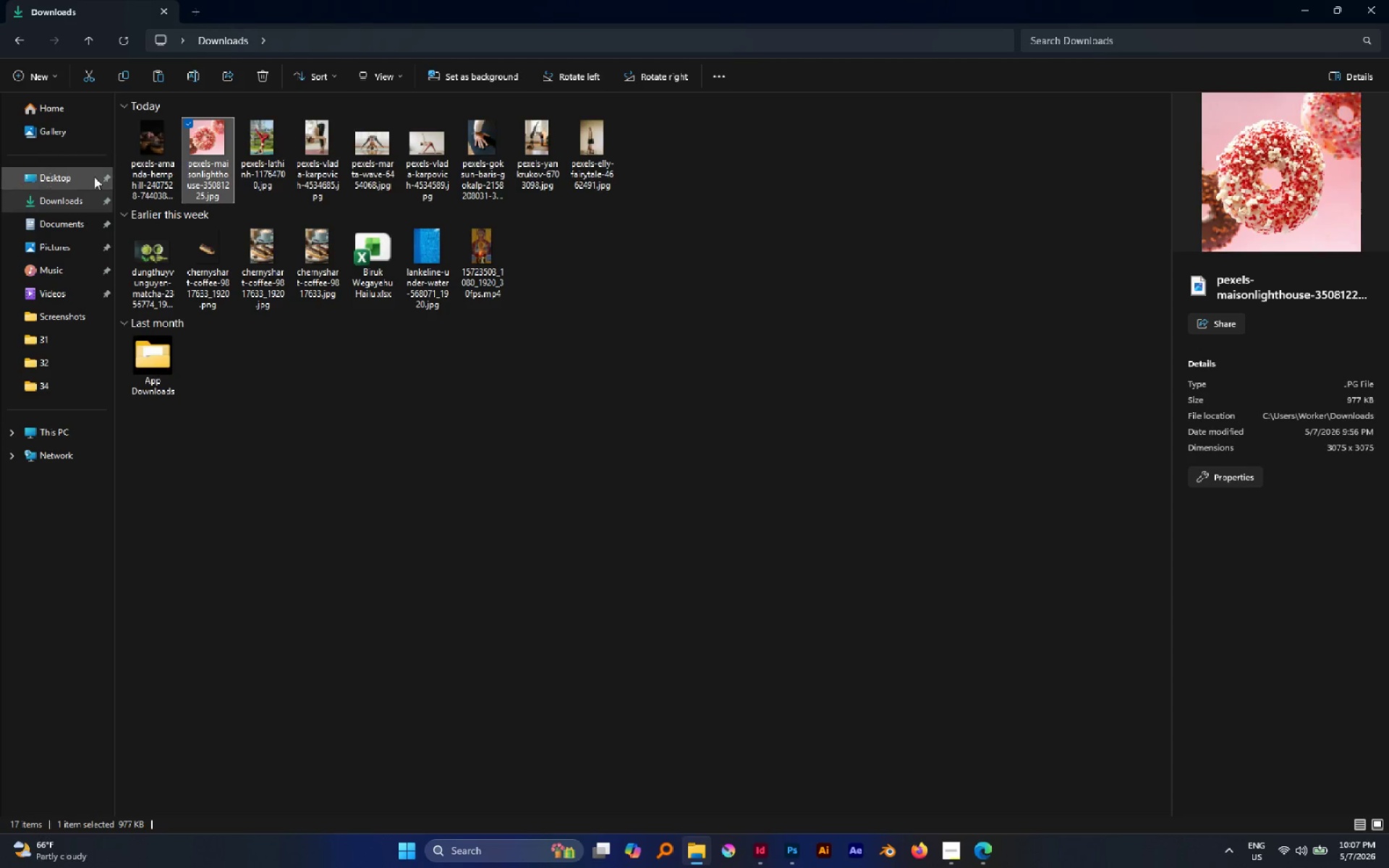 
left_click([57, 200])
 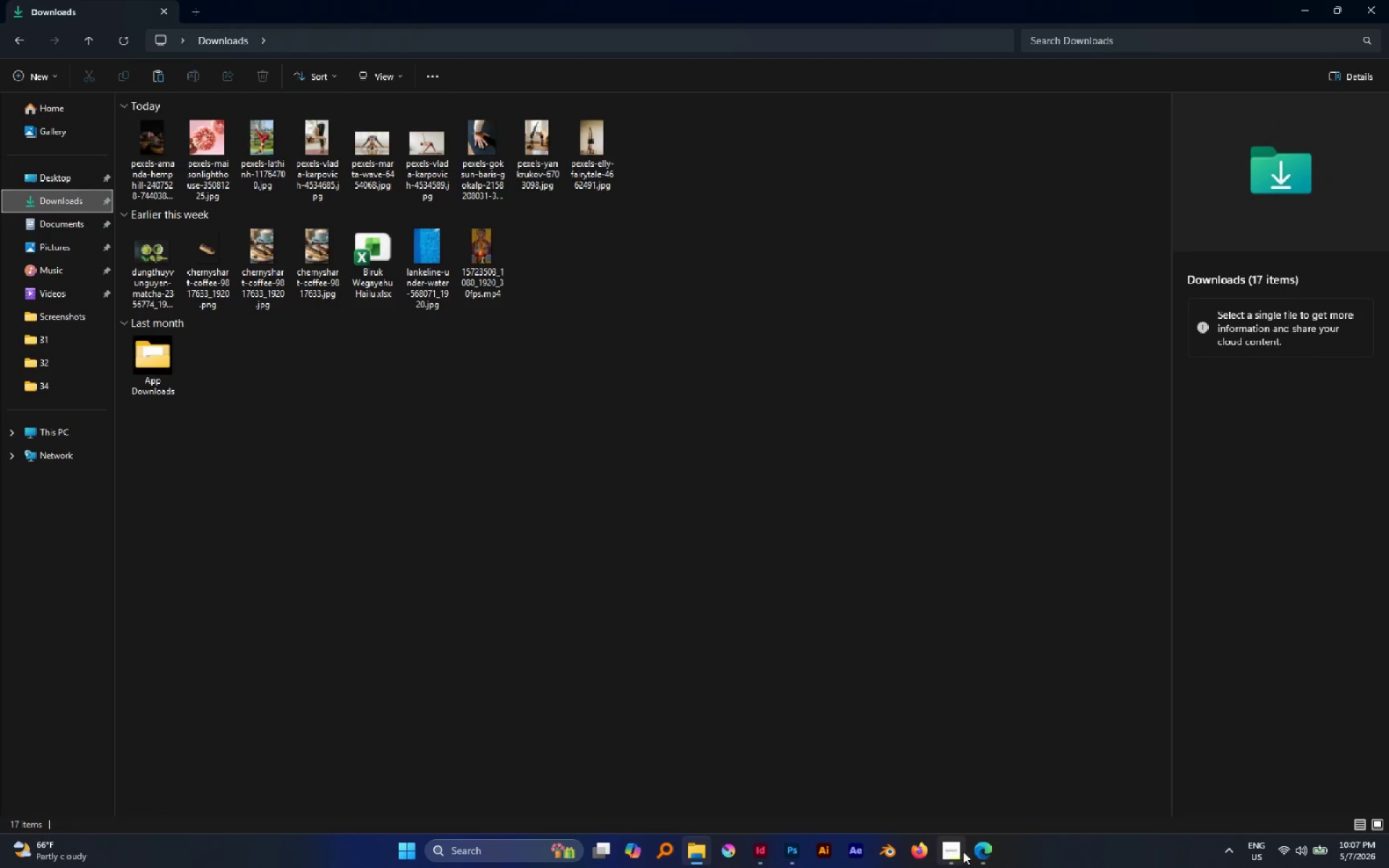 
left_click([980, 851])
 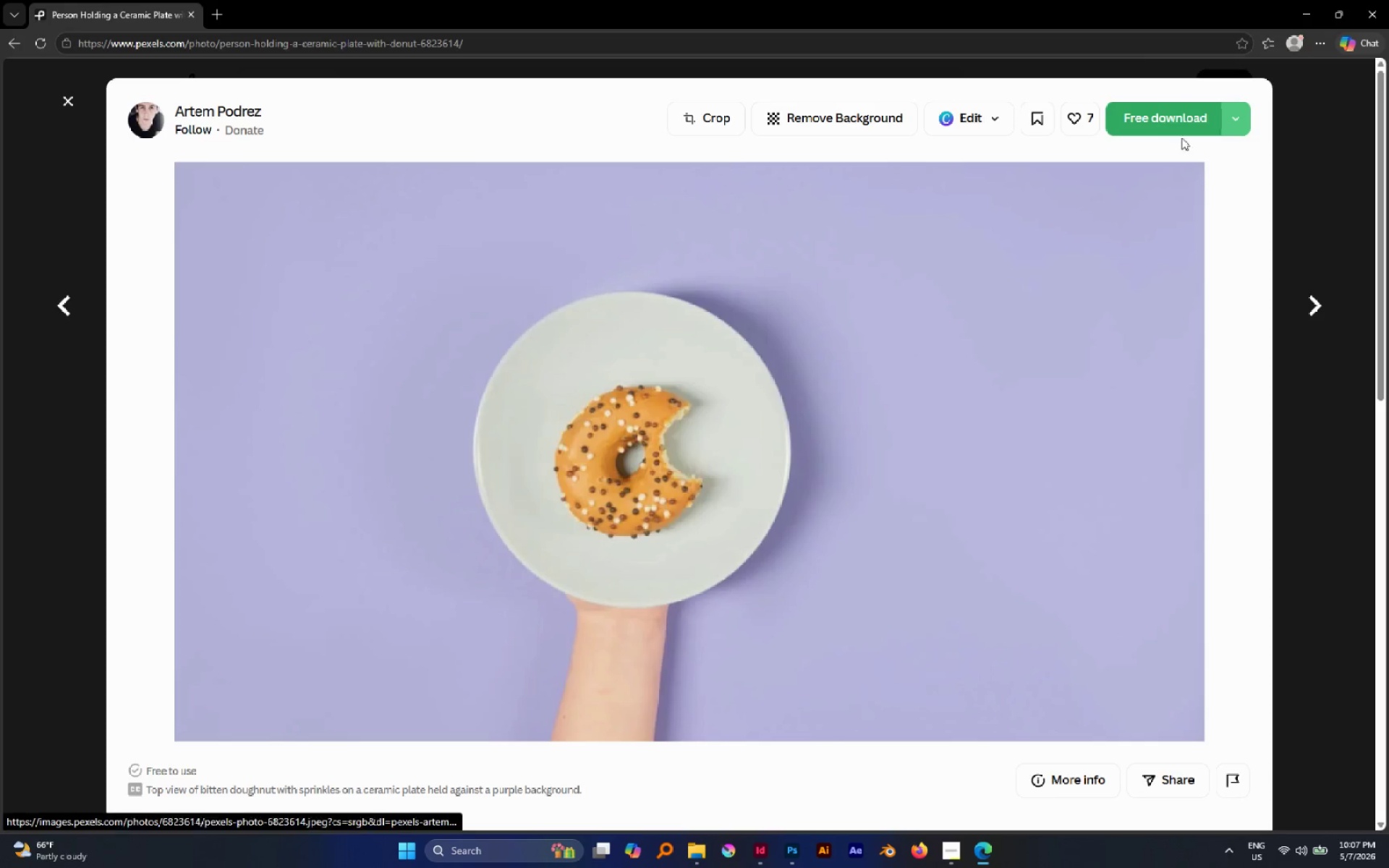 
scroll: coordinate [747, 378], scroll_direction: down, amount: 19.0
 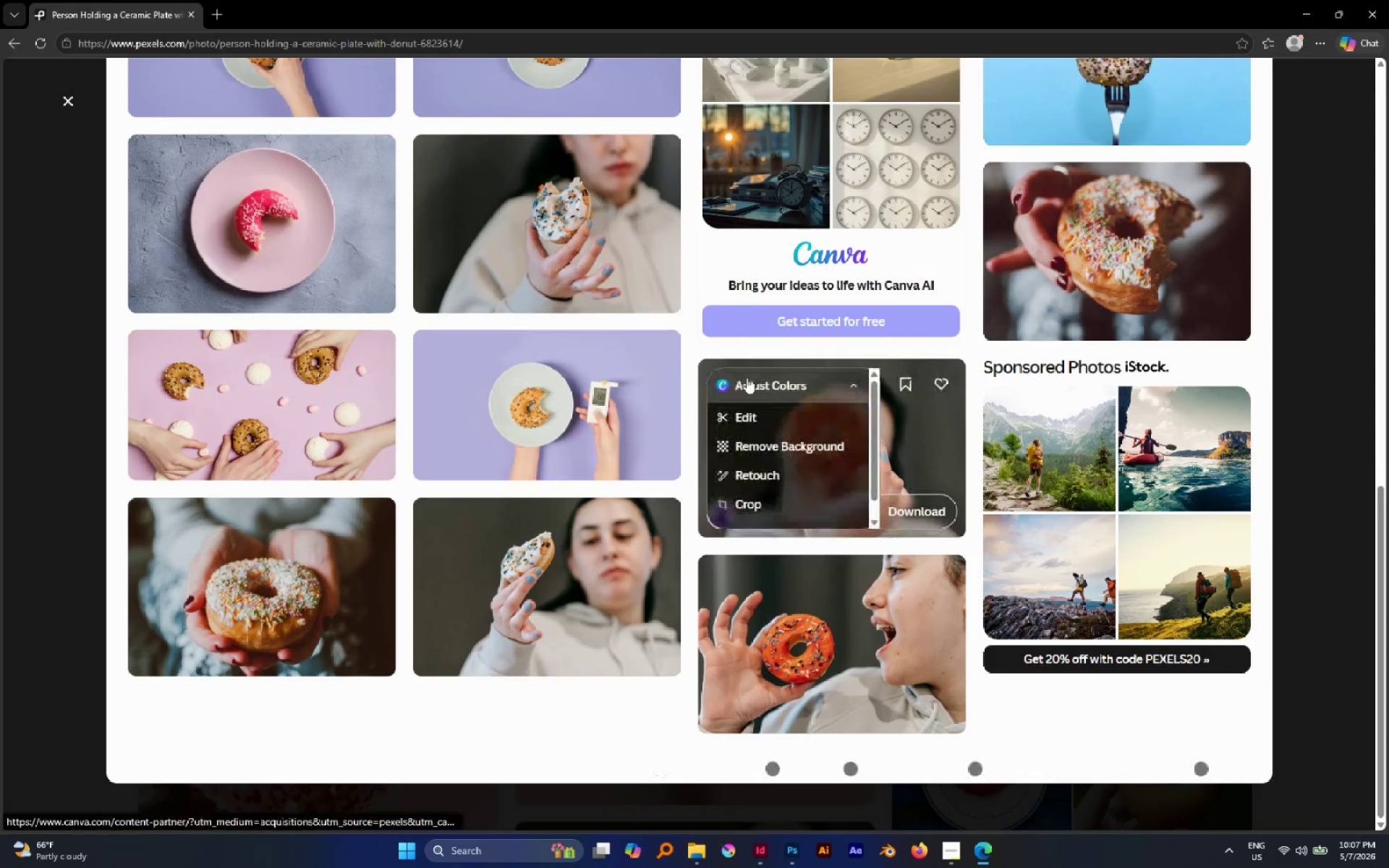 
scroll: coordinate [747, 378], scroll_direction: up, amount: 12.0
 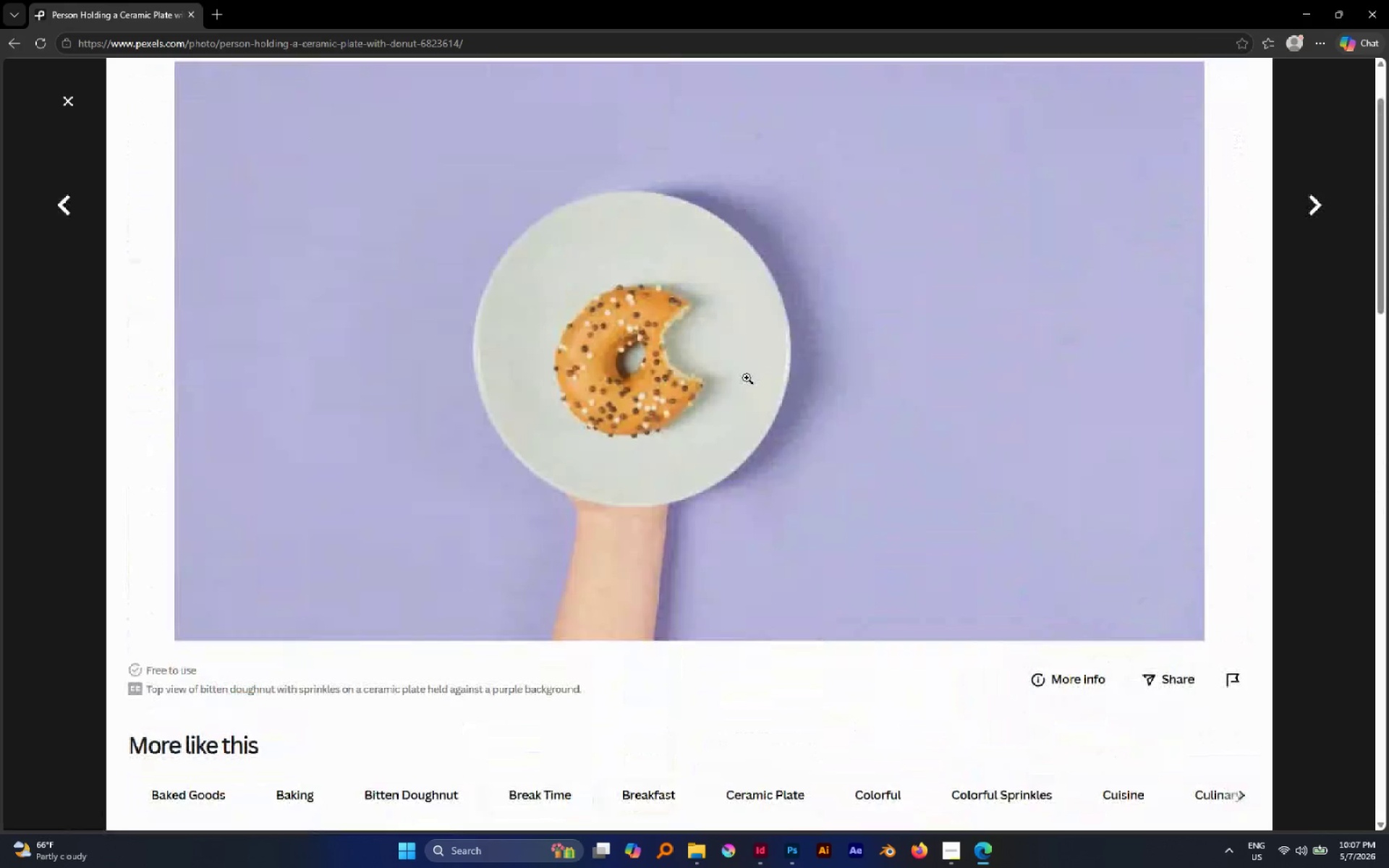 
scroll: coordinate [1141, 336], scroll_direction: down, amount: 38.0
 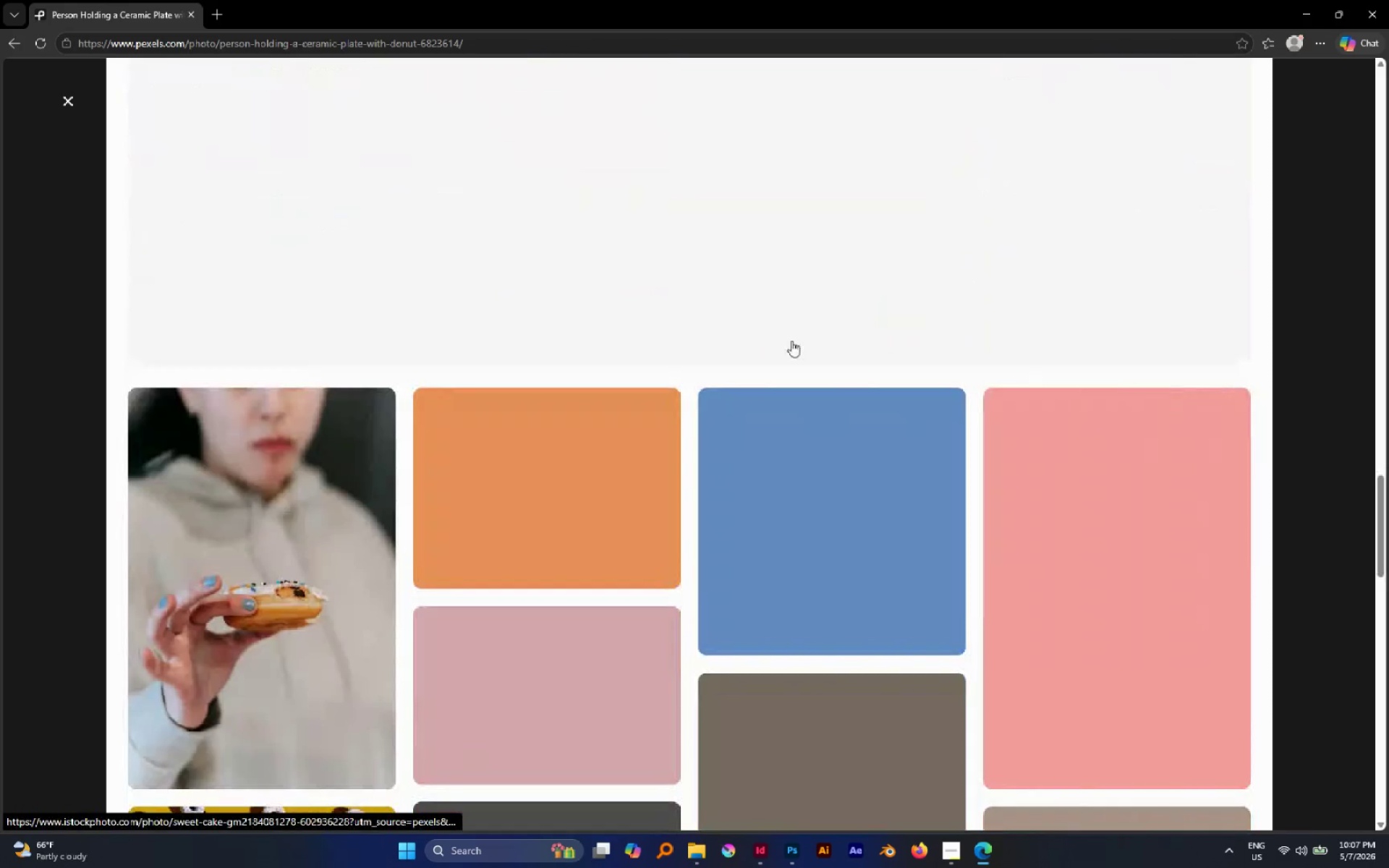 
scroll: coordinate [781, 344], scroll_direction: down, amount: 16.0
 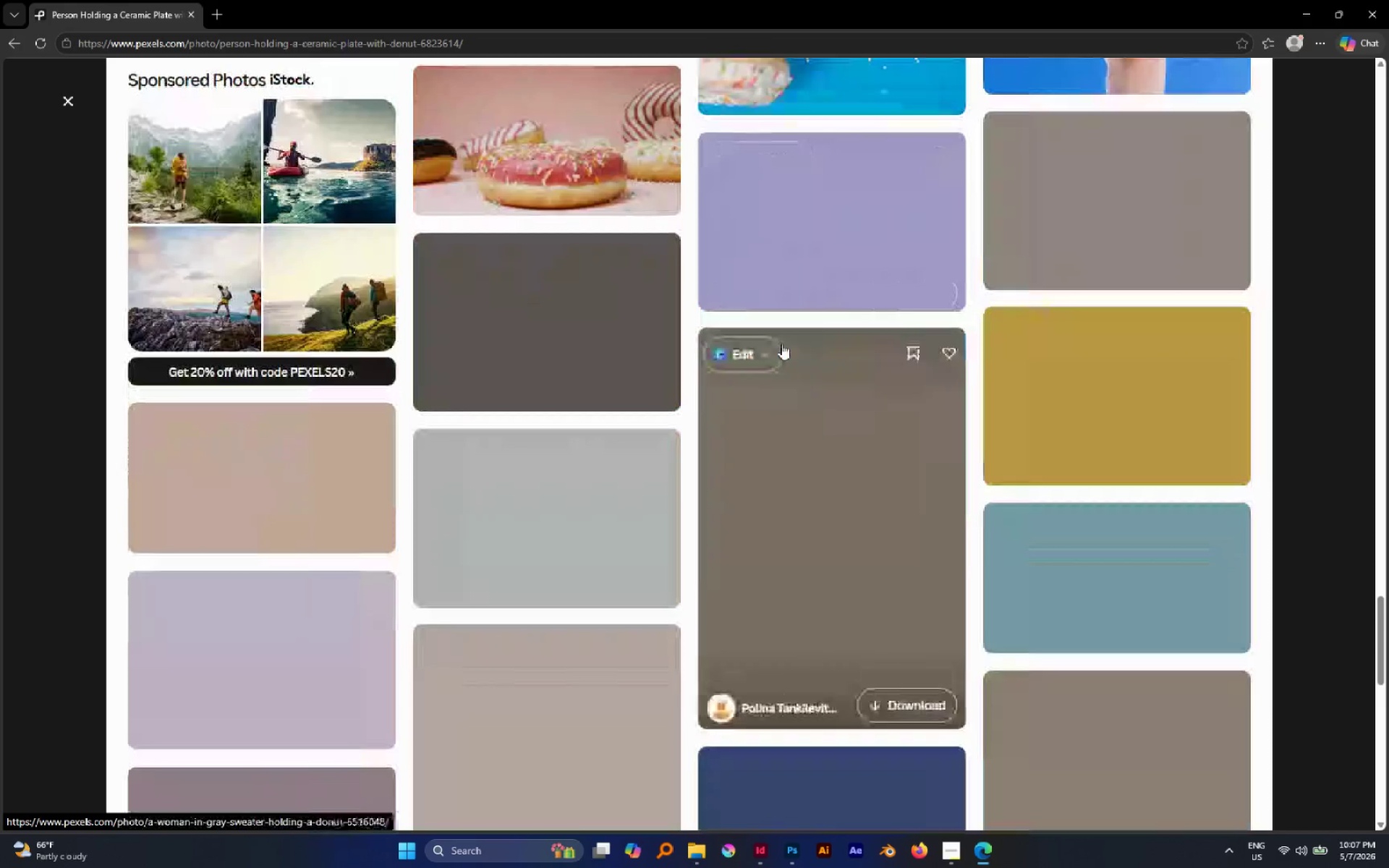 
scroll: coordinate [781, 344], scroll_direction: up, amount: 1.0
 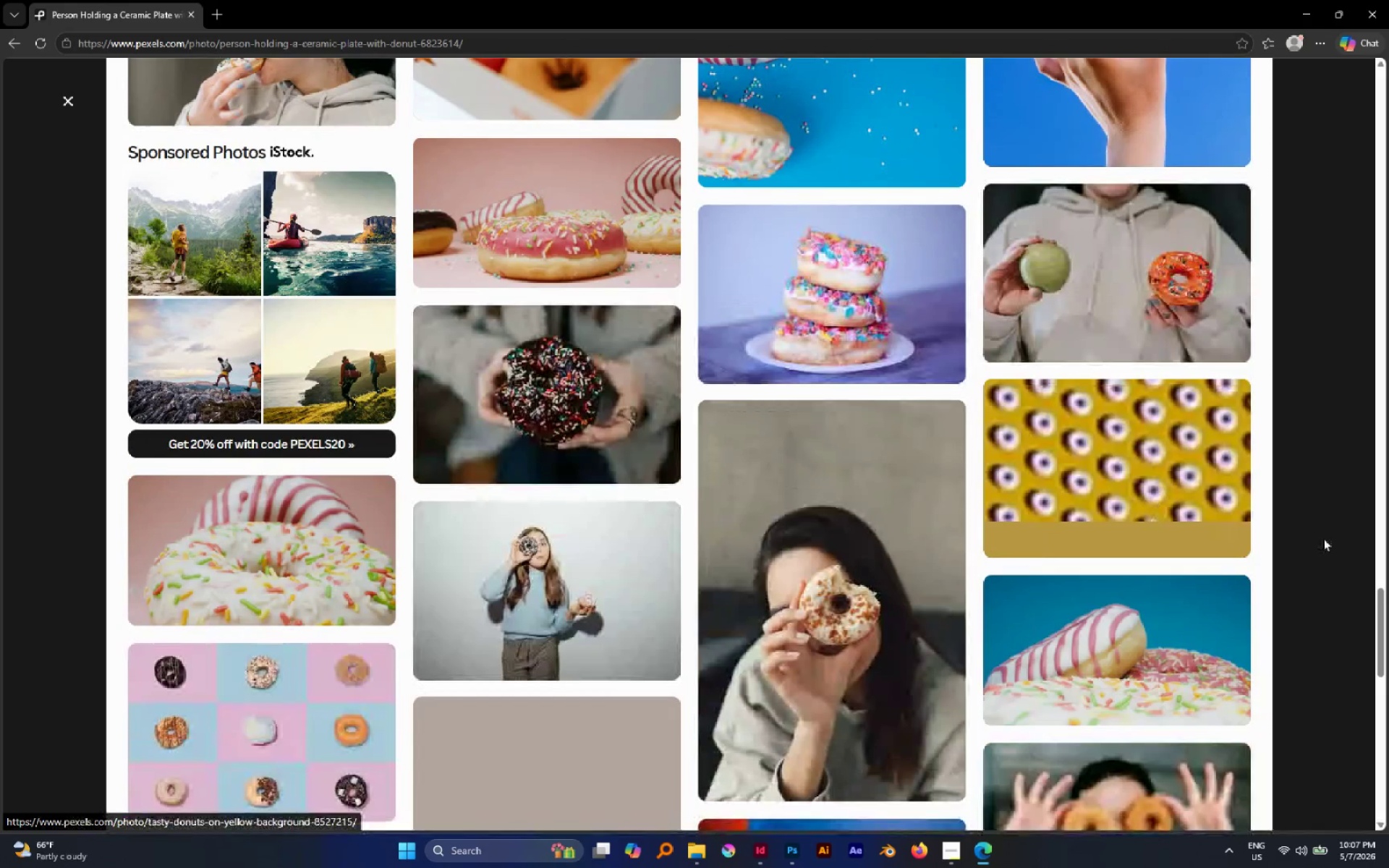 
scroll: coordinate [1307, 519], scroll_direction: down, amount: 7.0
 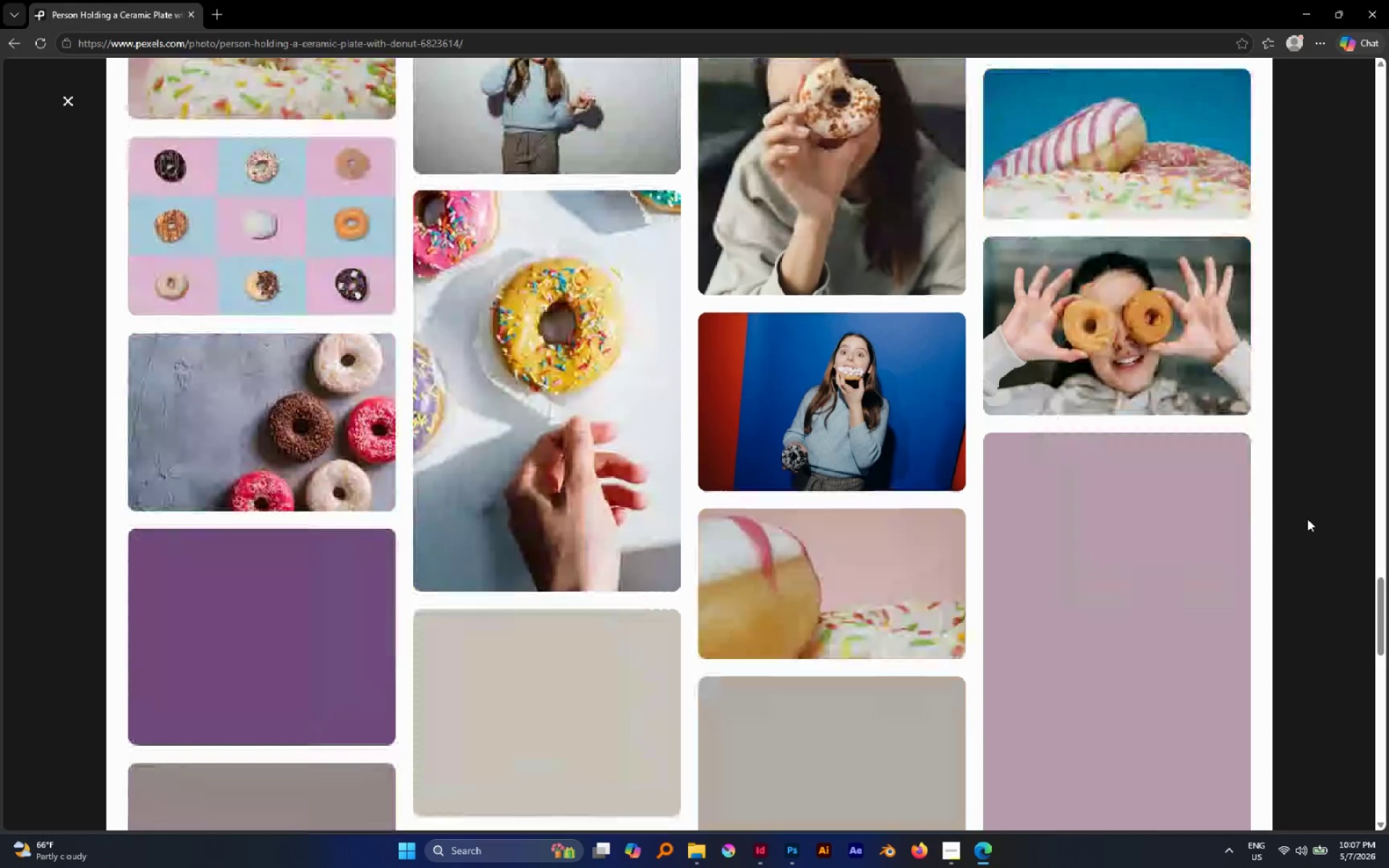 
scroll: coordinate [1304, 517], scroll_direction: up, amount: 18.0
 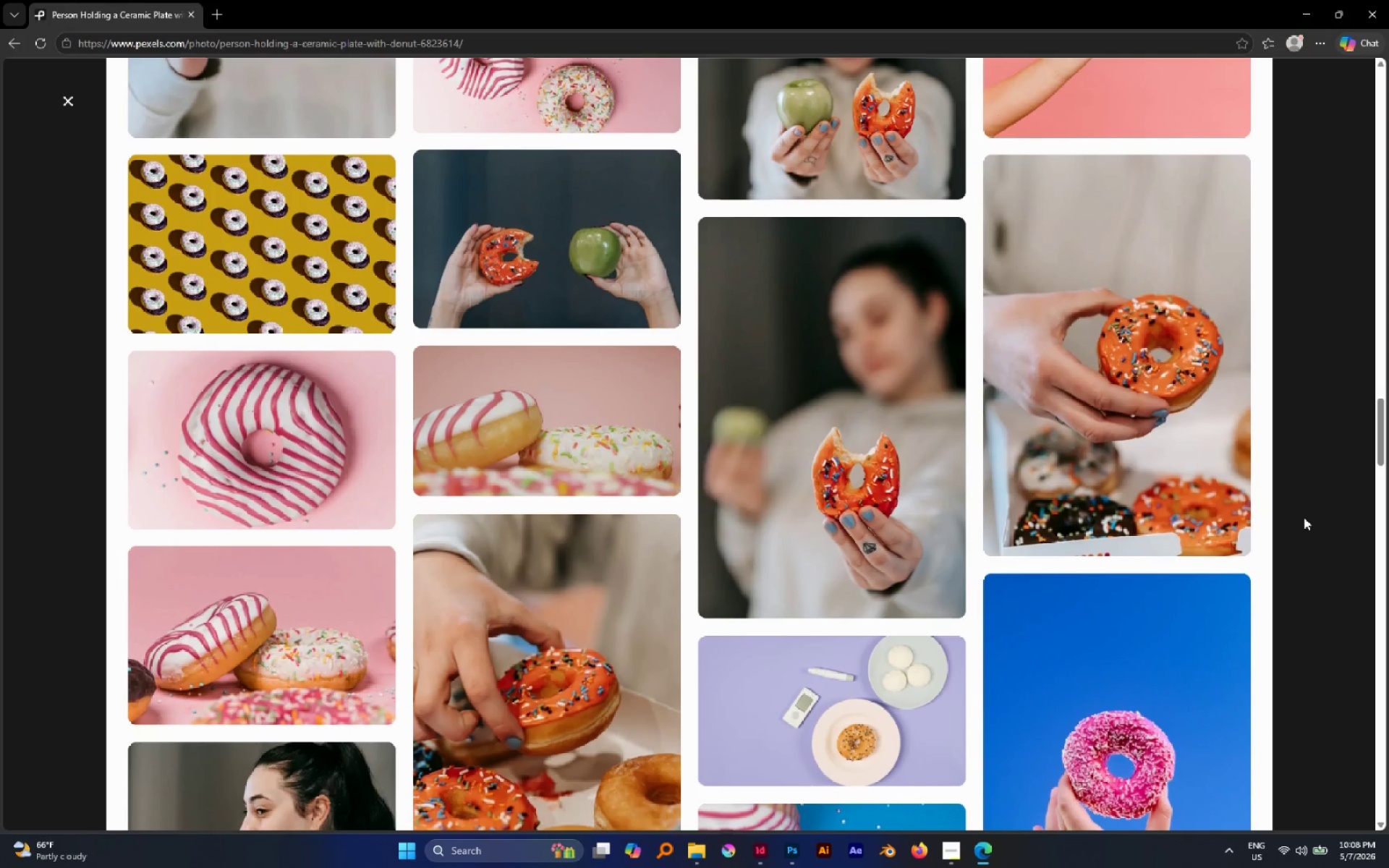 
scroll: coordinate [1143, 543], scroll_direction: down, amount: 46.0
 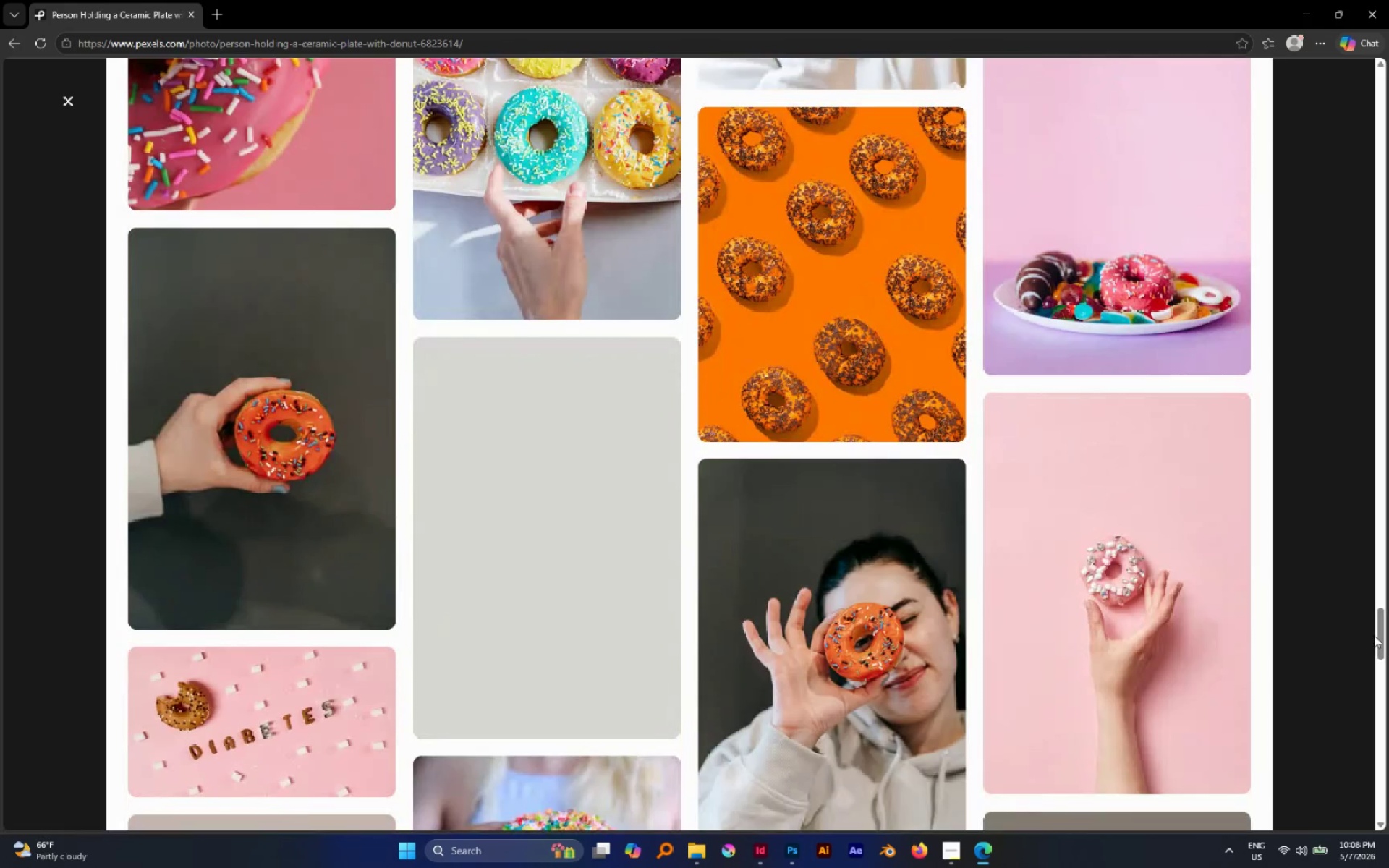 
left_click_drag(start_coordinate=[1385, 635], to_coordinate=[1388, 80])
 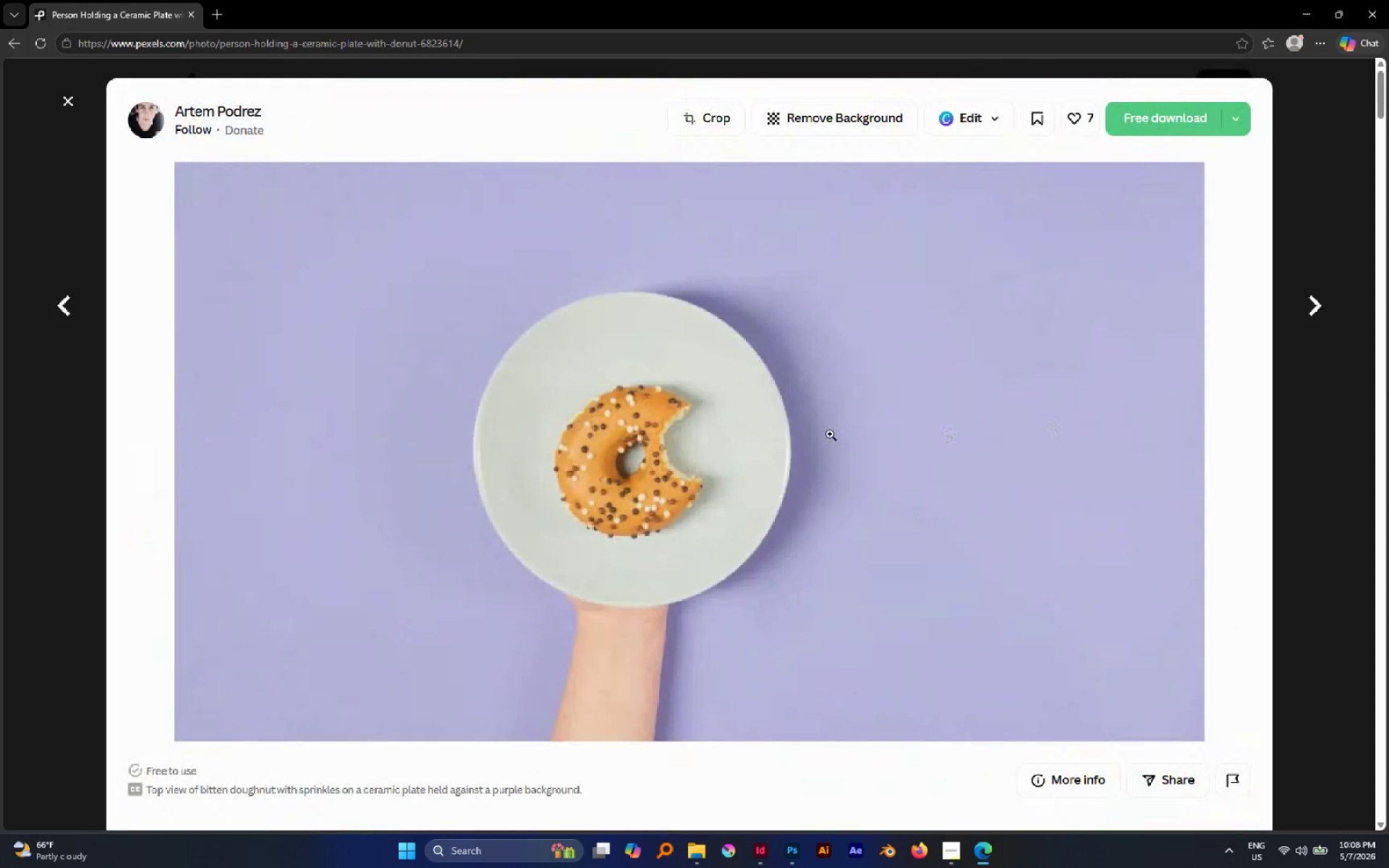 
scroll: coordinate [798, 451], scroll_direction: down, amount: 52.0
 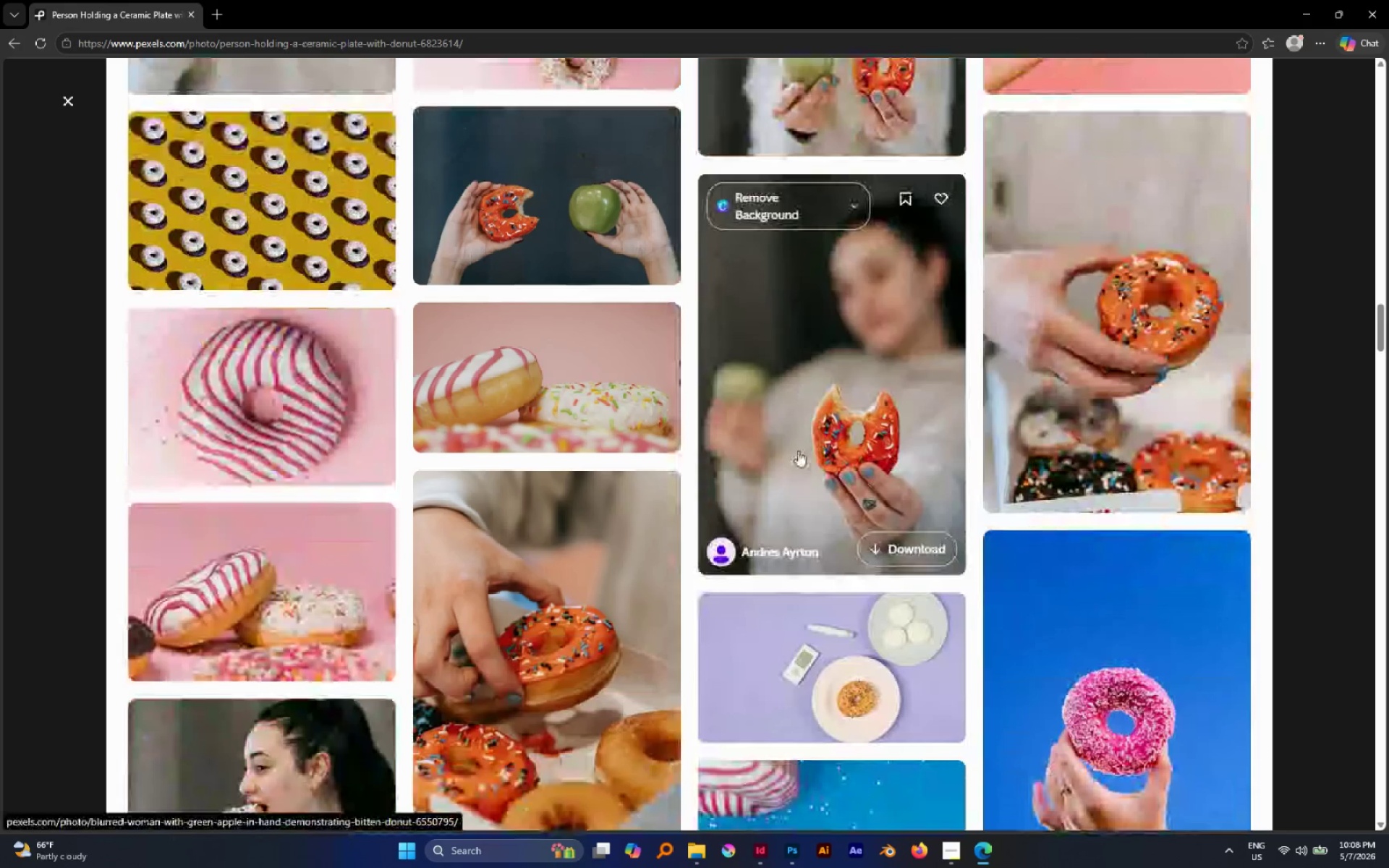 
scroll: coordinate [798, 451], scroll_direction: up, amount: 8.0
 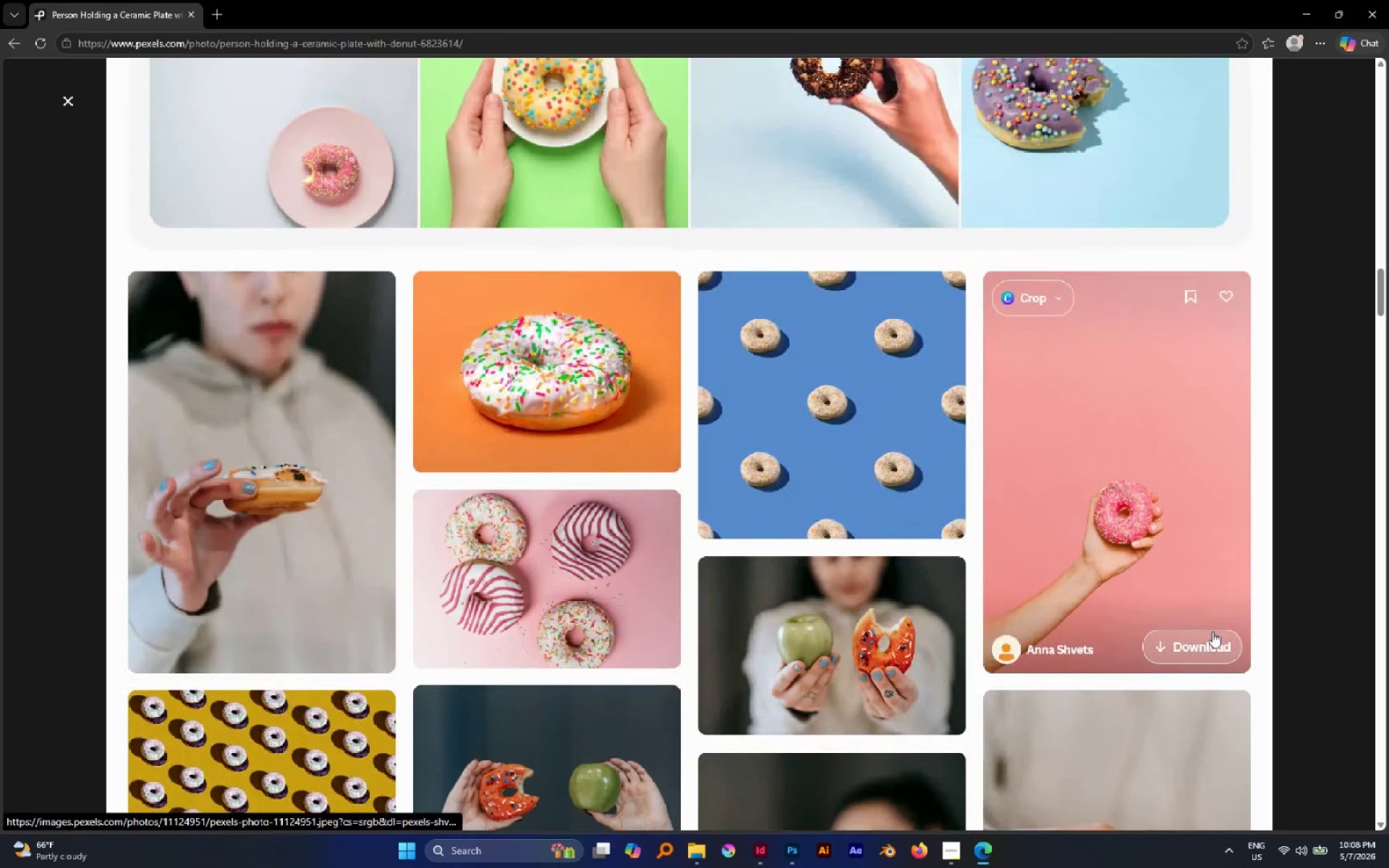 
scroll: coordinate [1108, 477], scroll_direction: down, amount: 4.0
 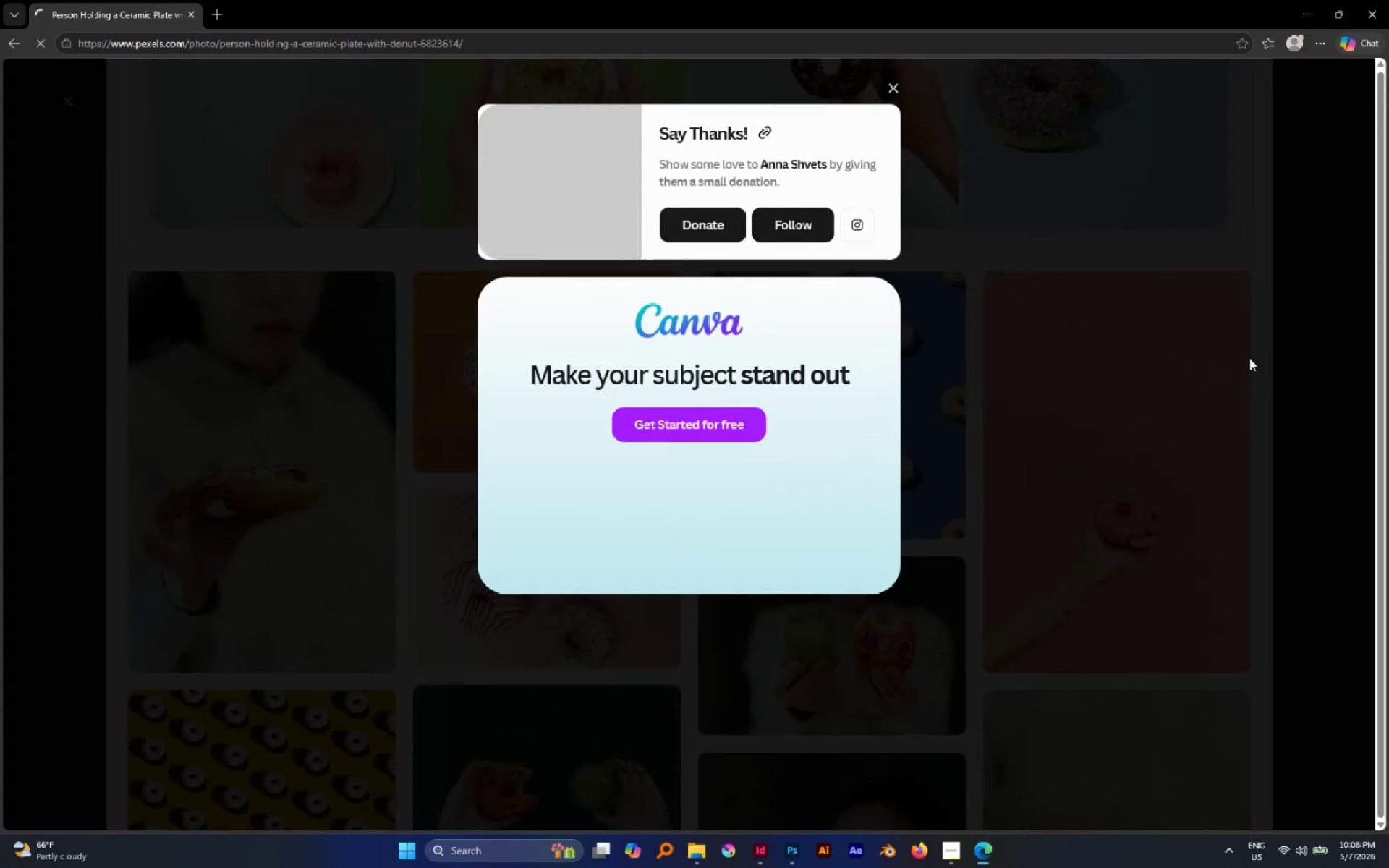 
left_click([1259, 351])
 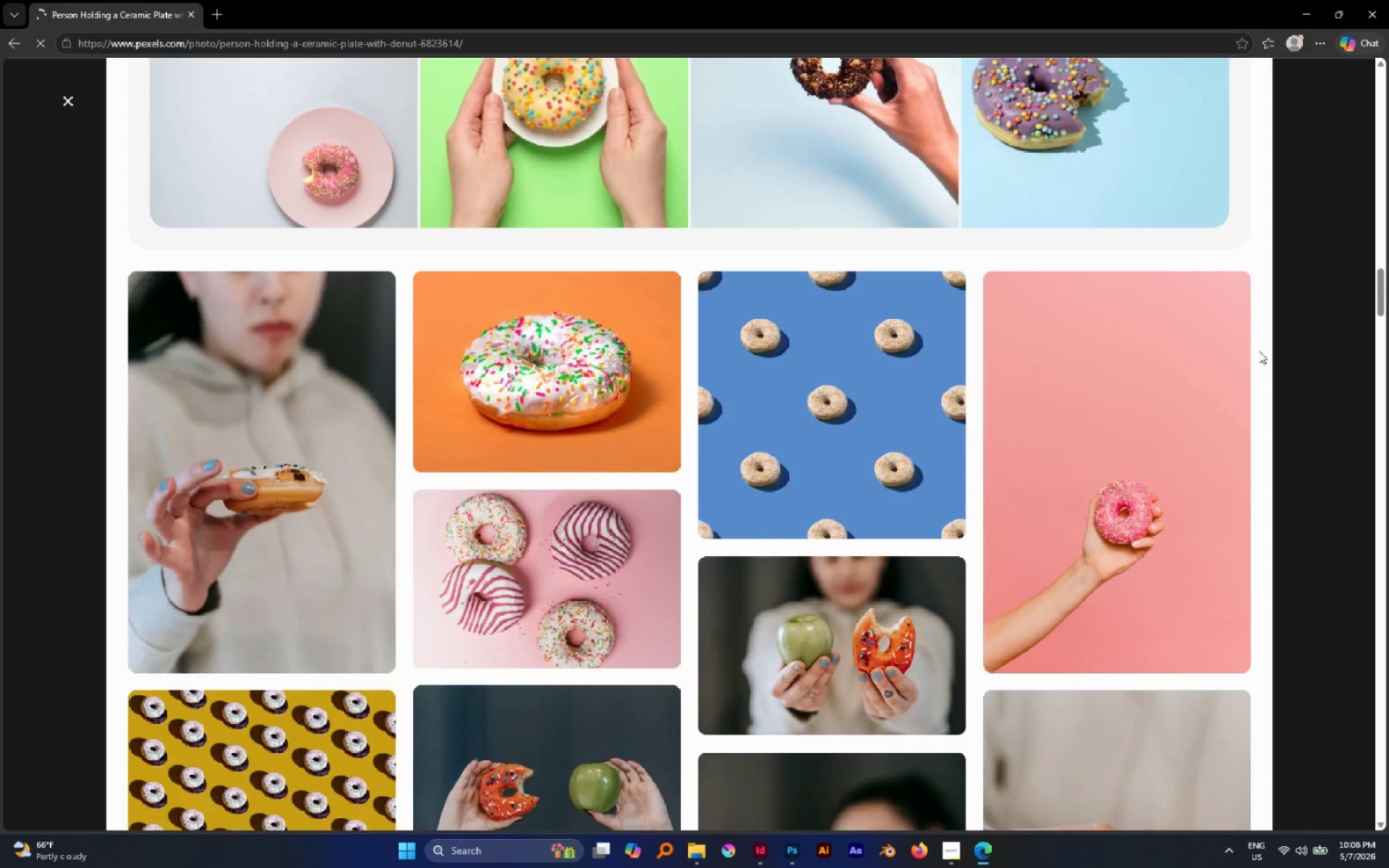 
scroll: coordinate [1259, 351], scroll_direction: down, amount: 14.0
 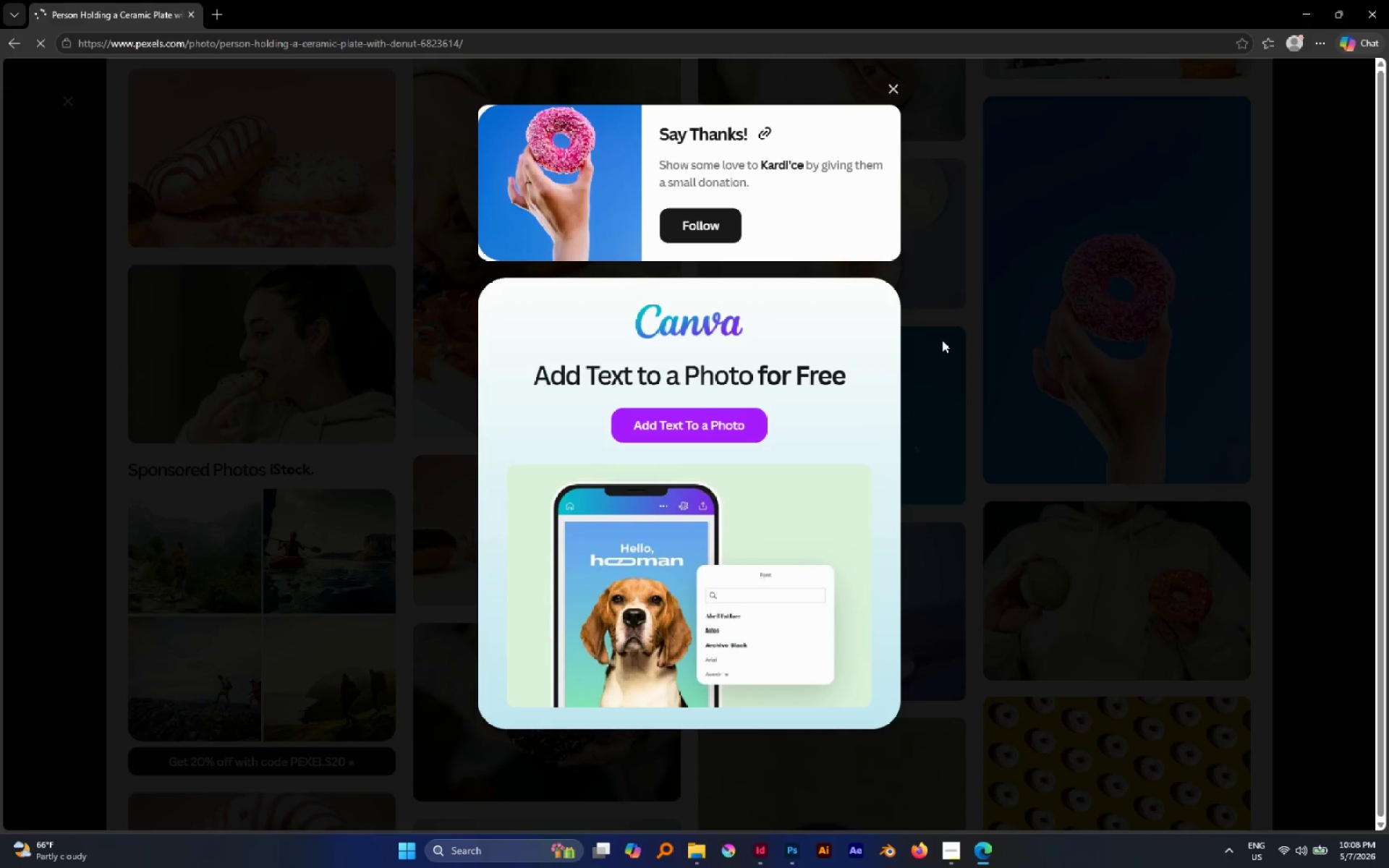 
wait(10.16)
 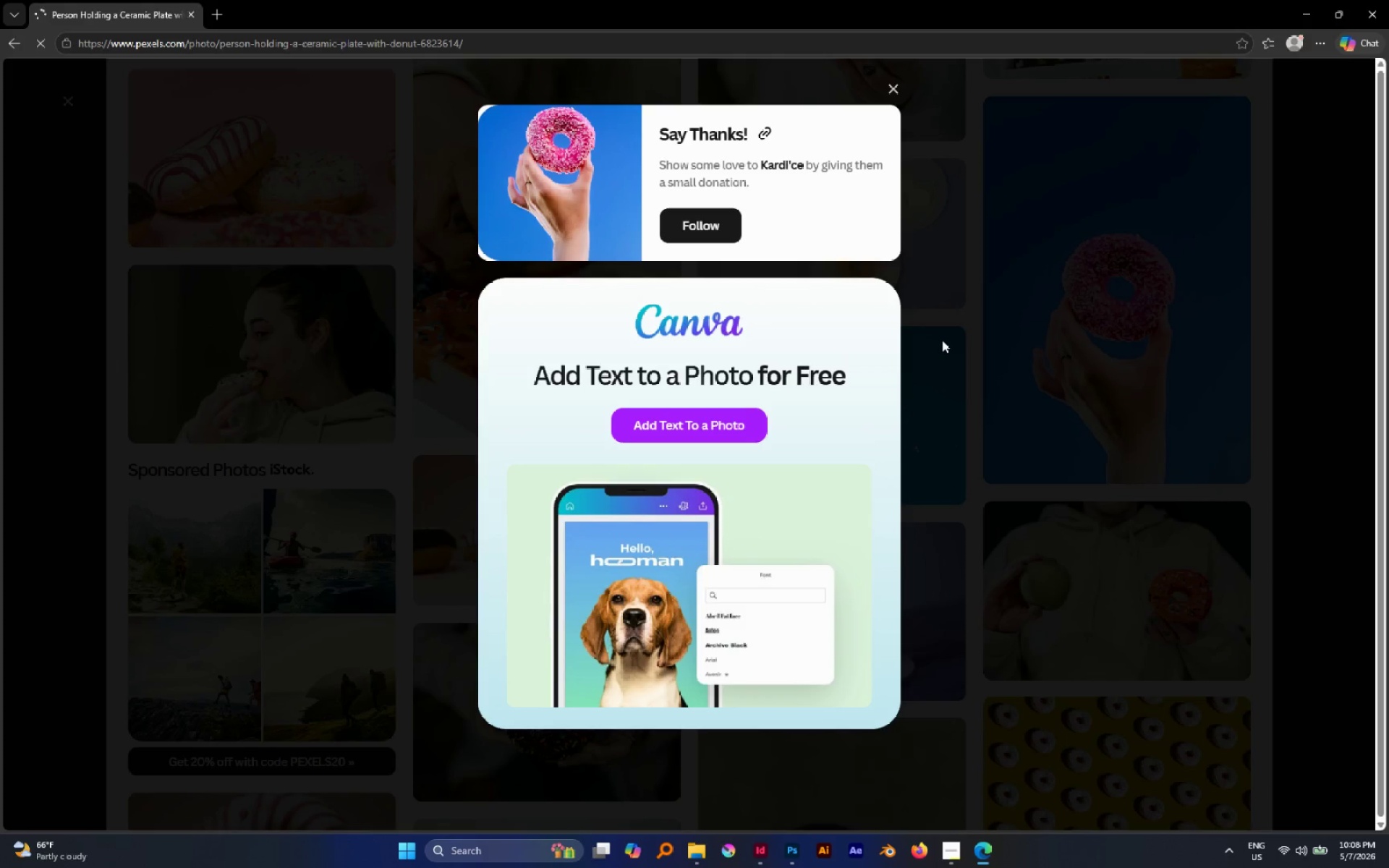 
left_click([701, 847])
 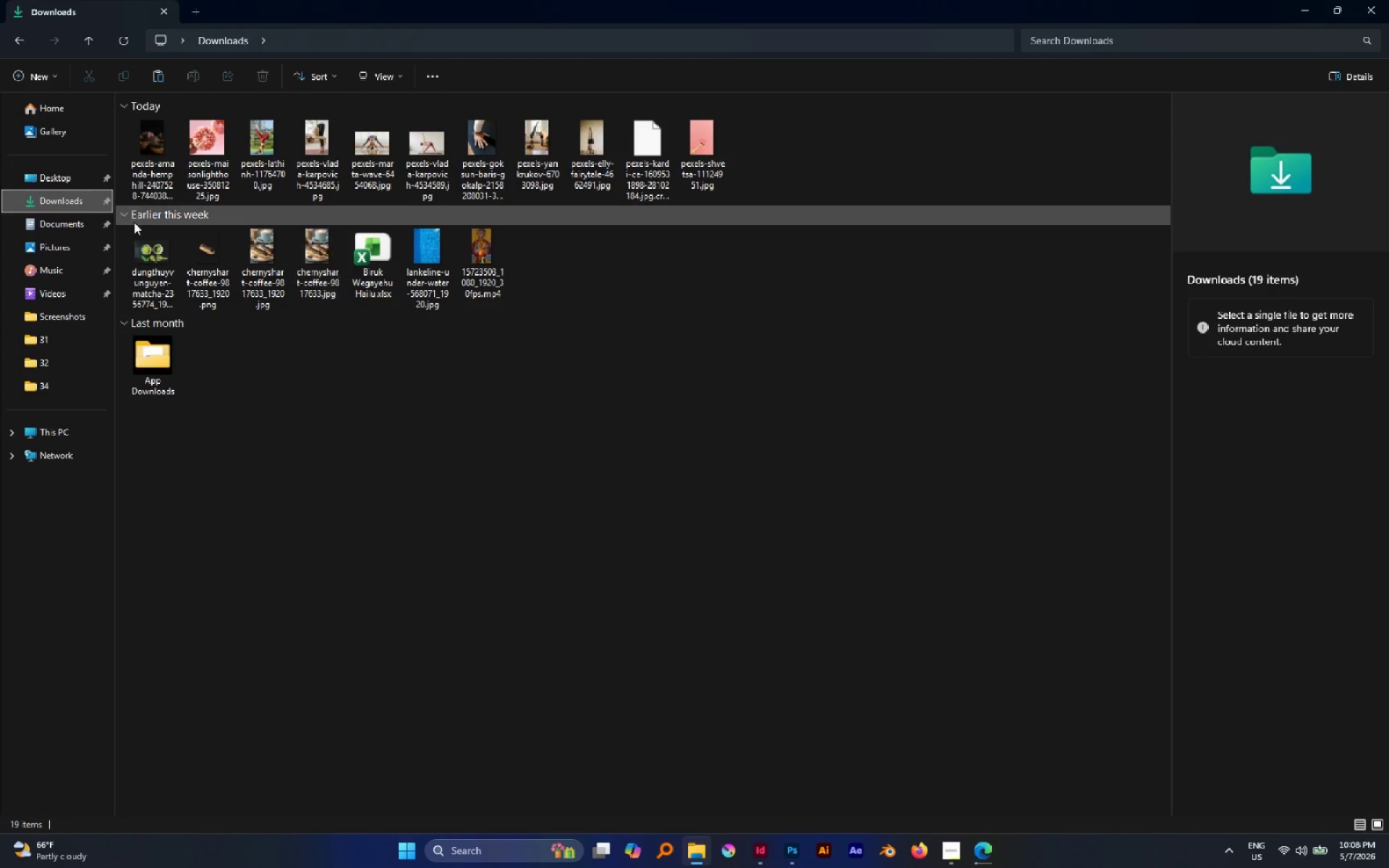 
left_click([63, 205])
 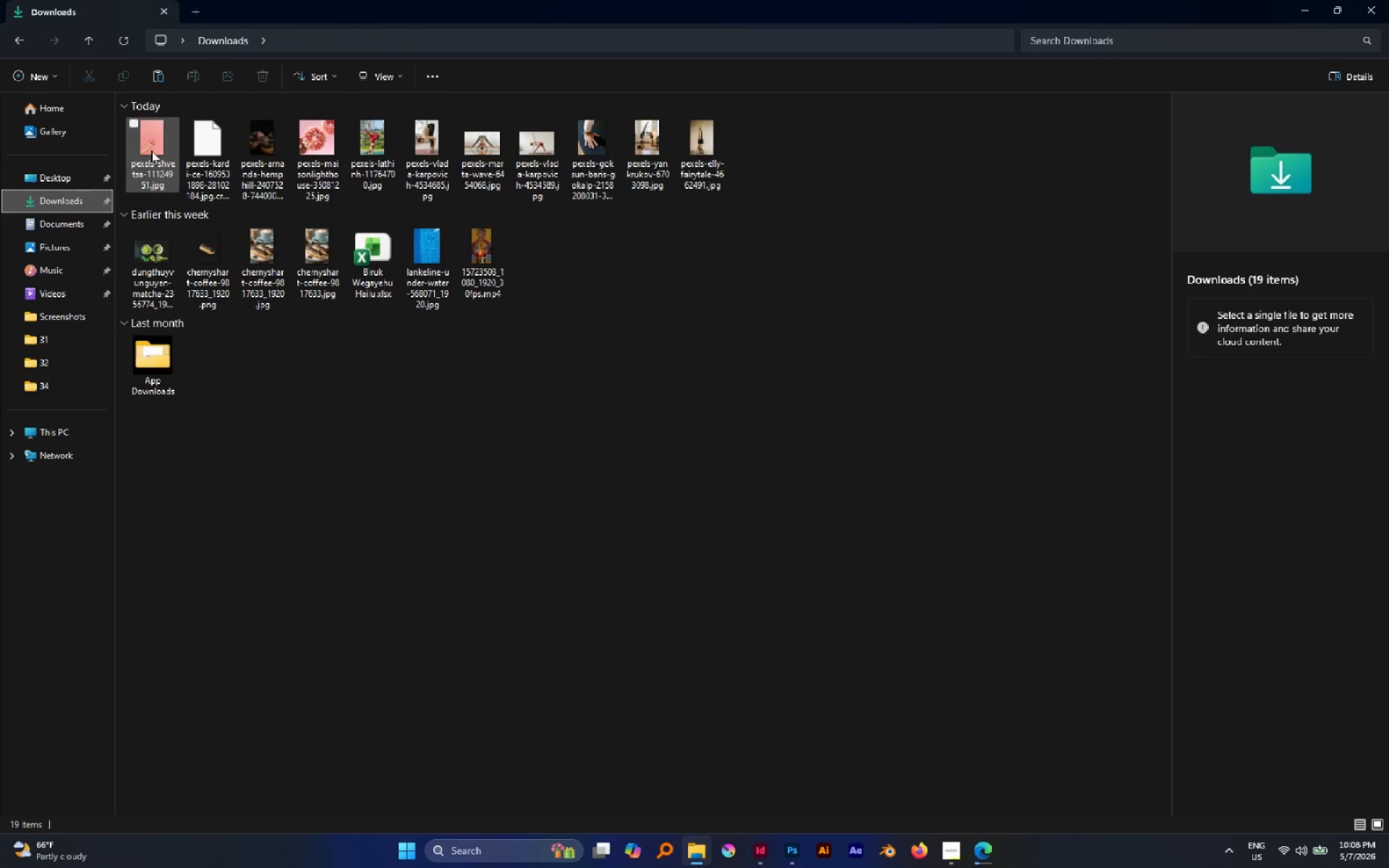 
left_click([147, 149])
 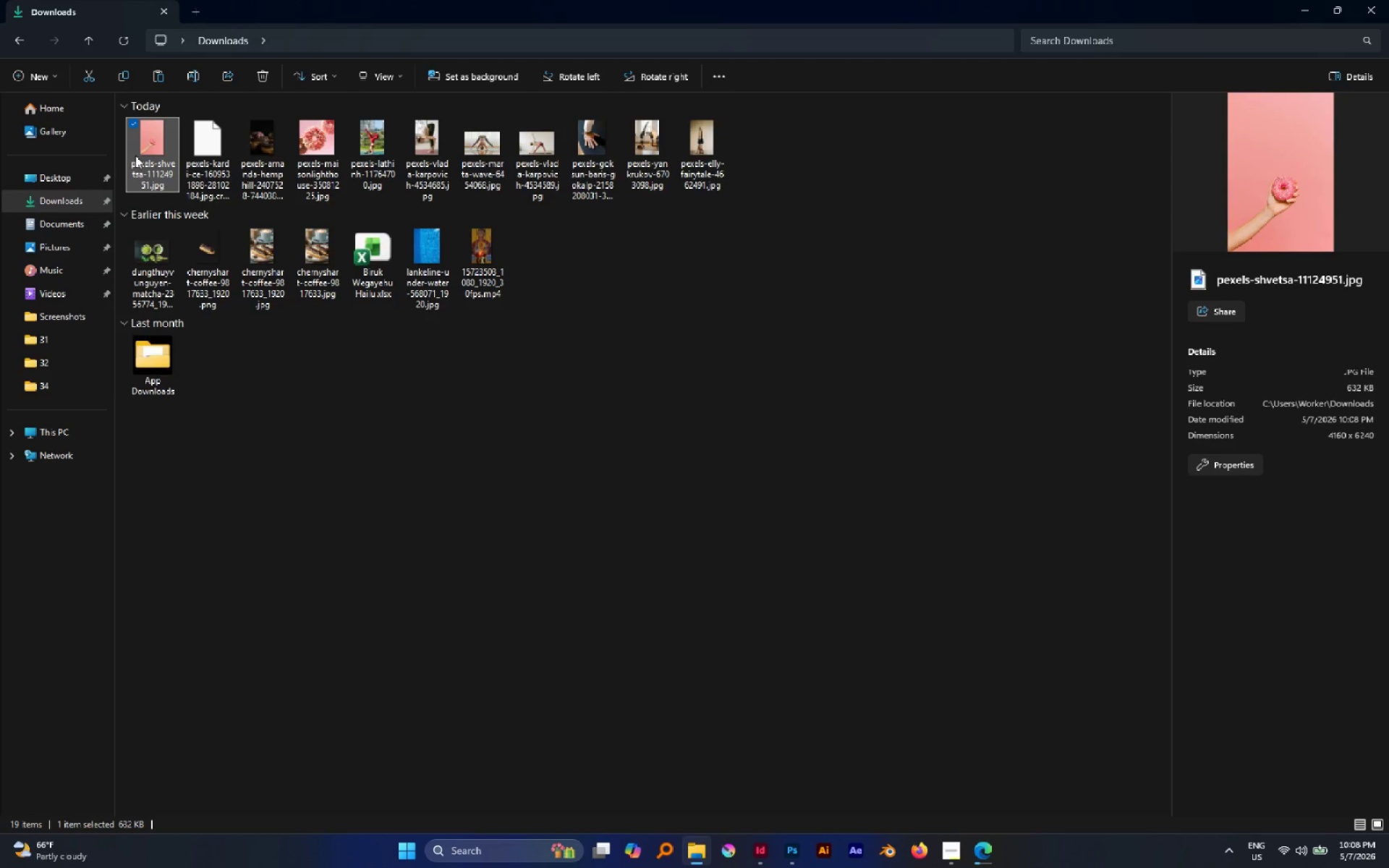 
left_click([80, 207])
 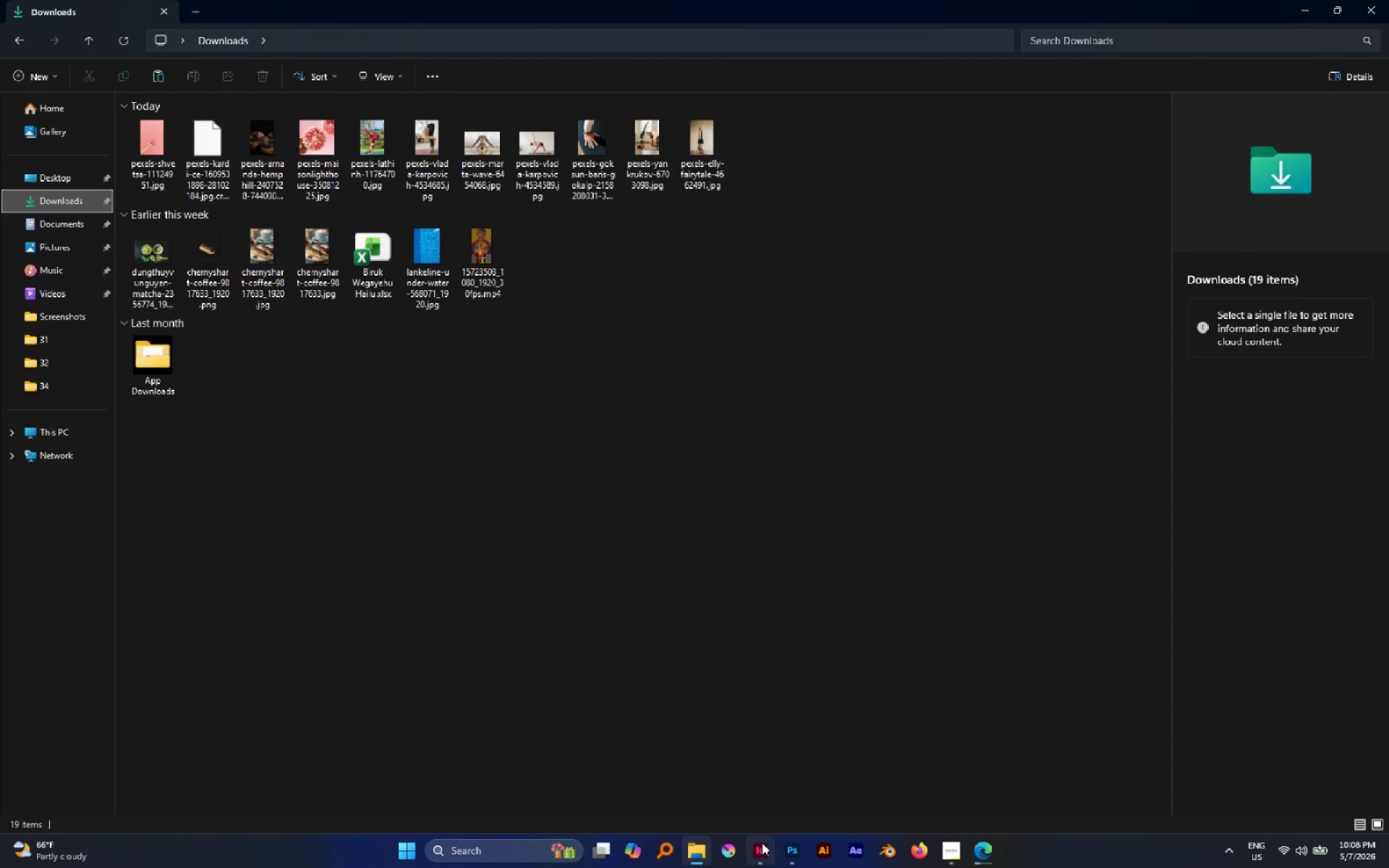 
left_click([762, 846])
 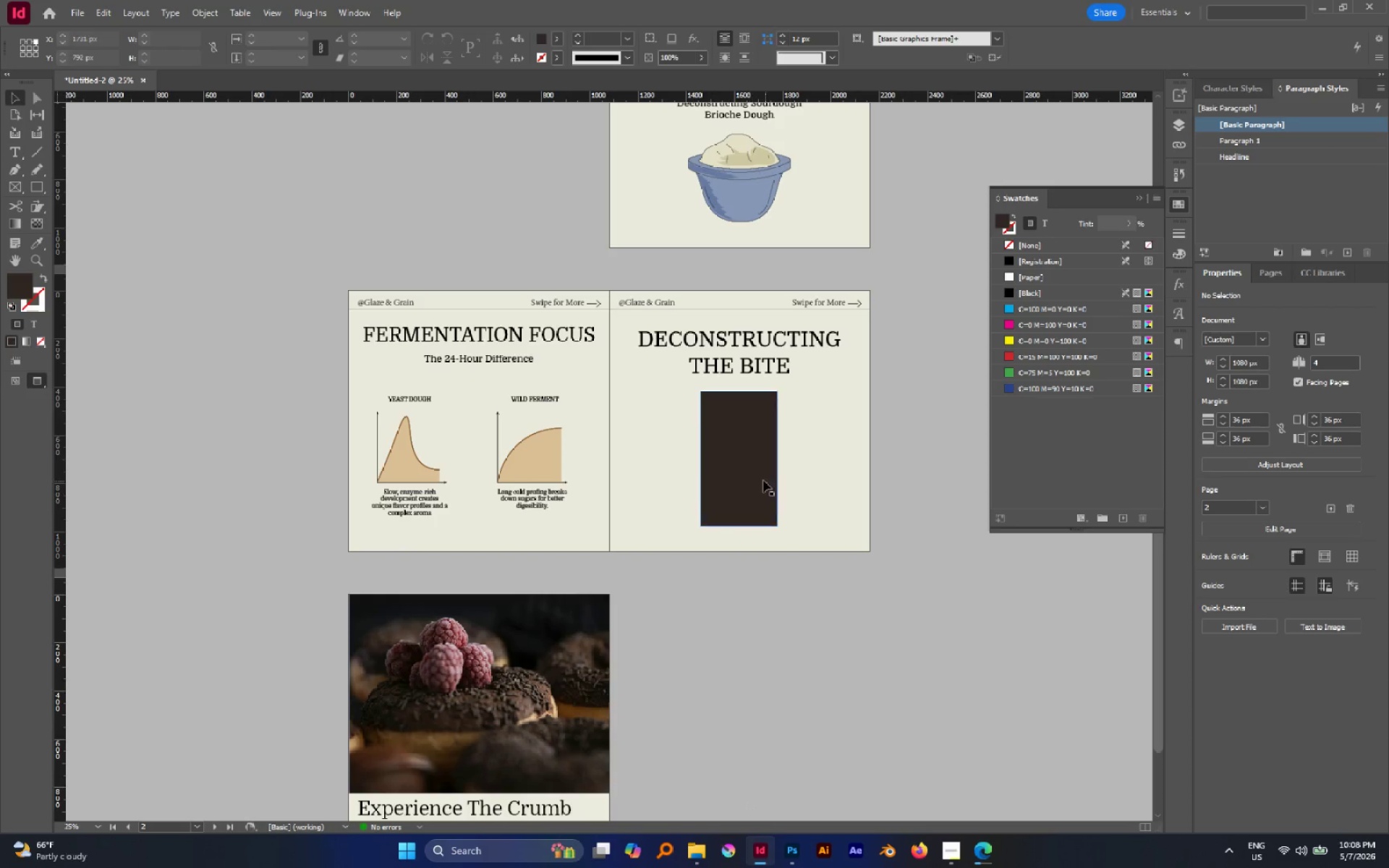 
left_click([763, 480])
 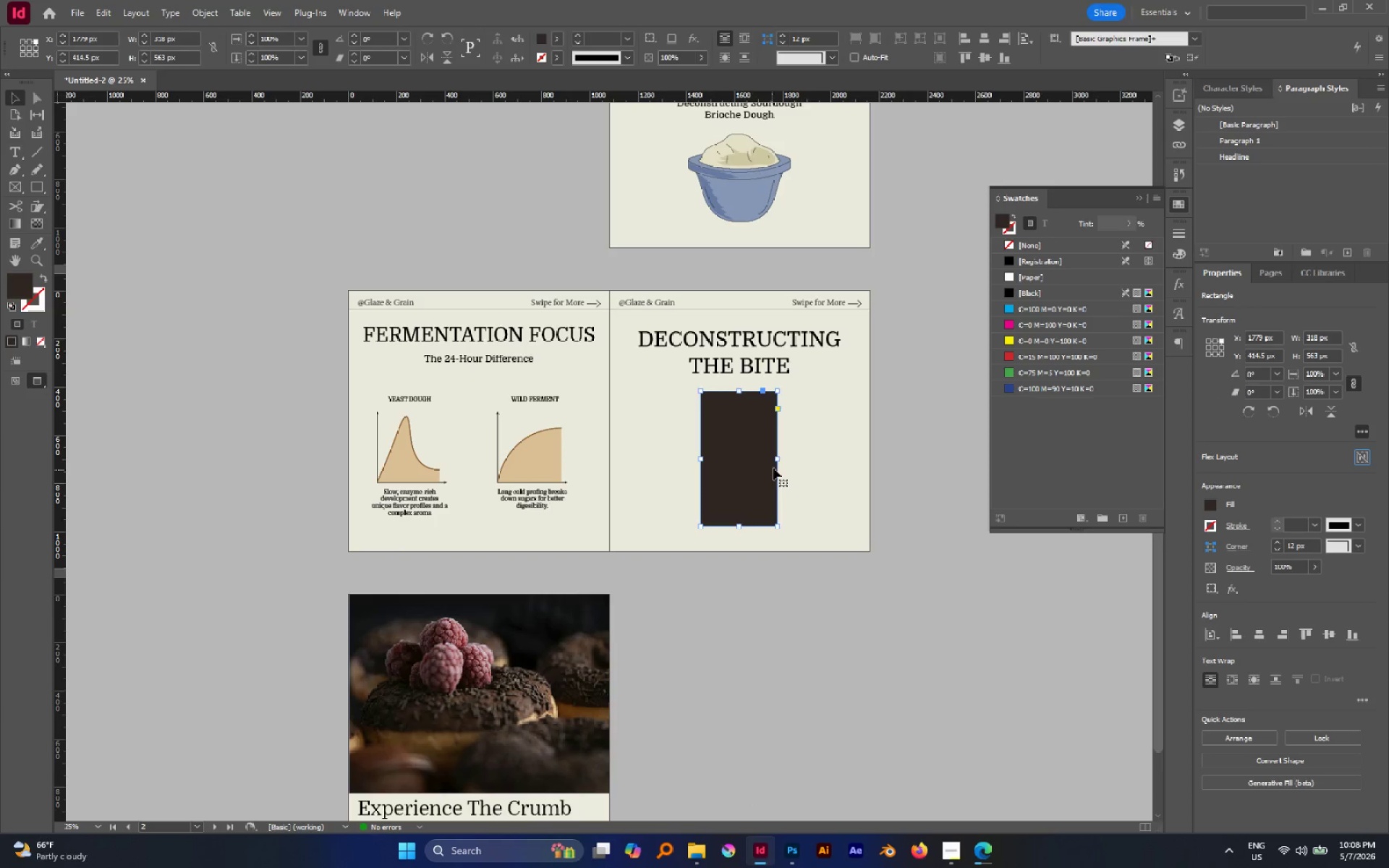 
key(Alt+AltLeft)
 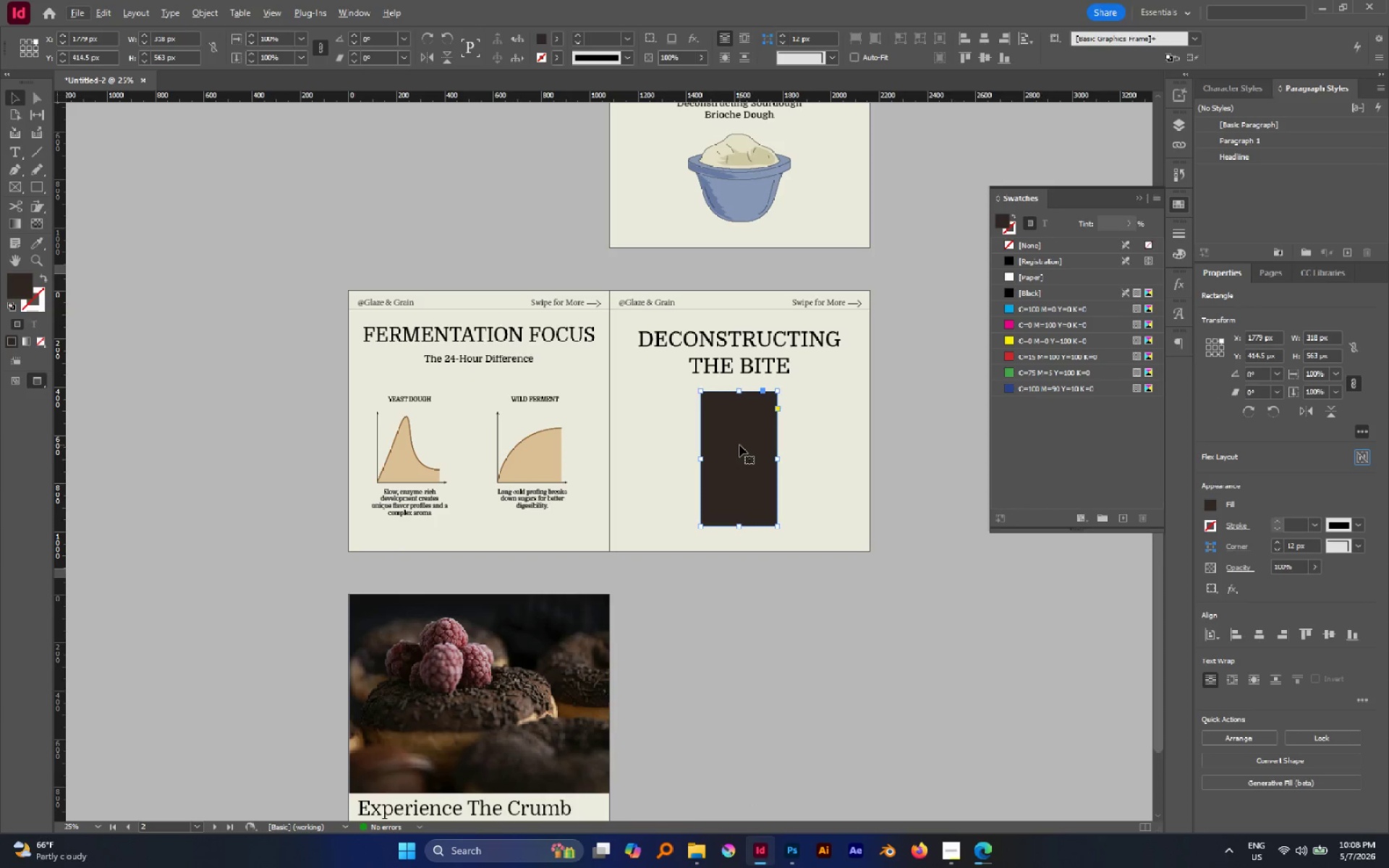 
left_click_drag(start_coordinate=[739, 445], to_coordinate=[817, 448])
 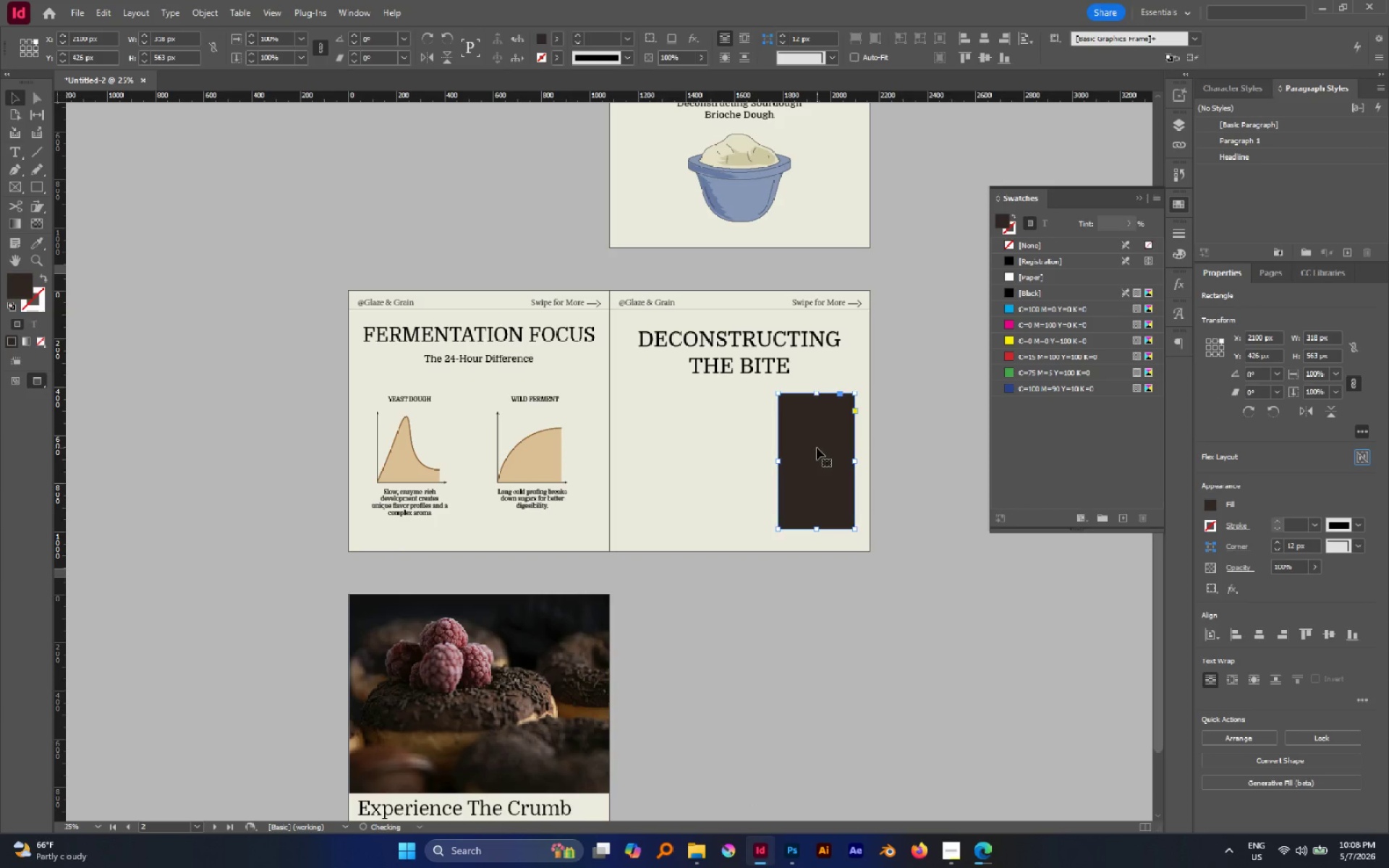 
key(Control+Z)
 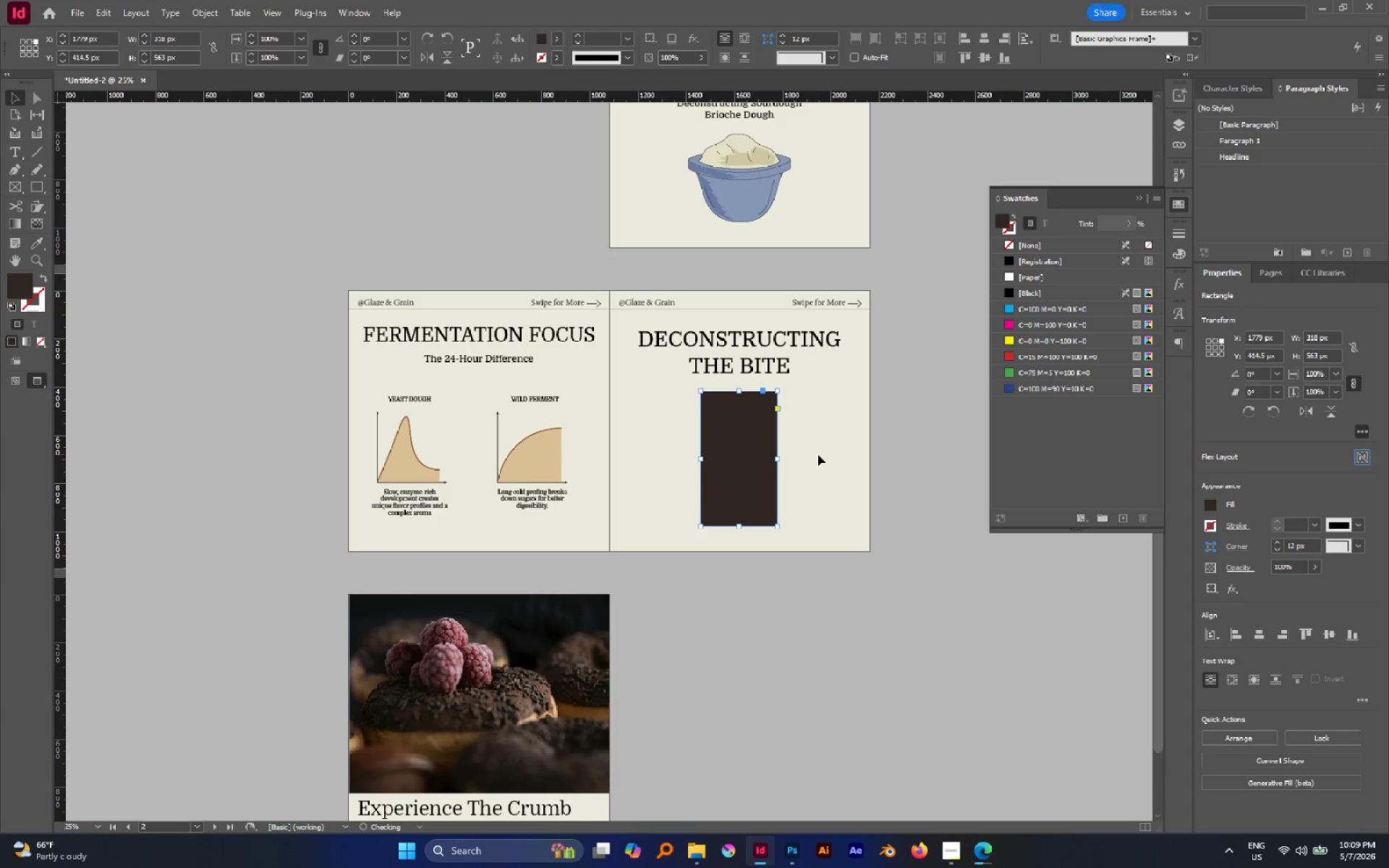 
left_click([818, 455])
 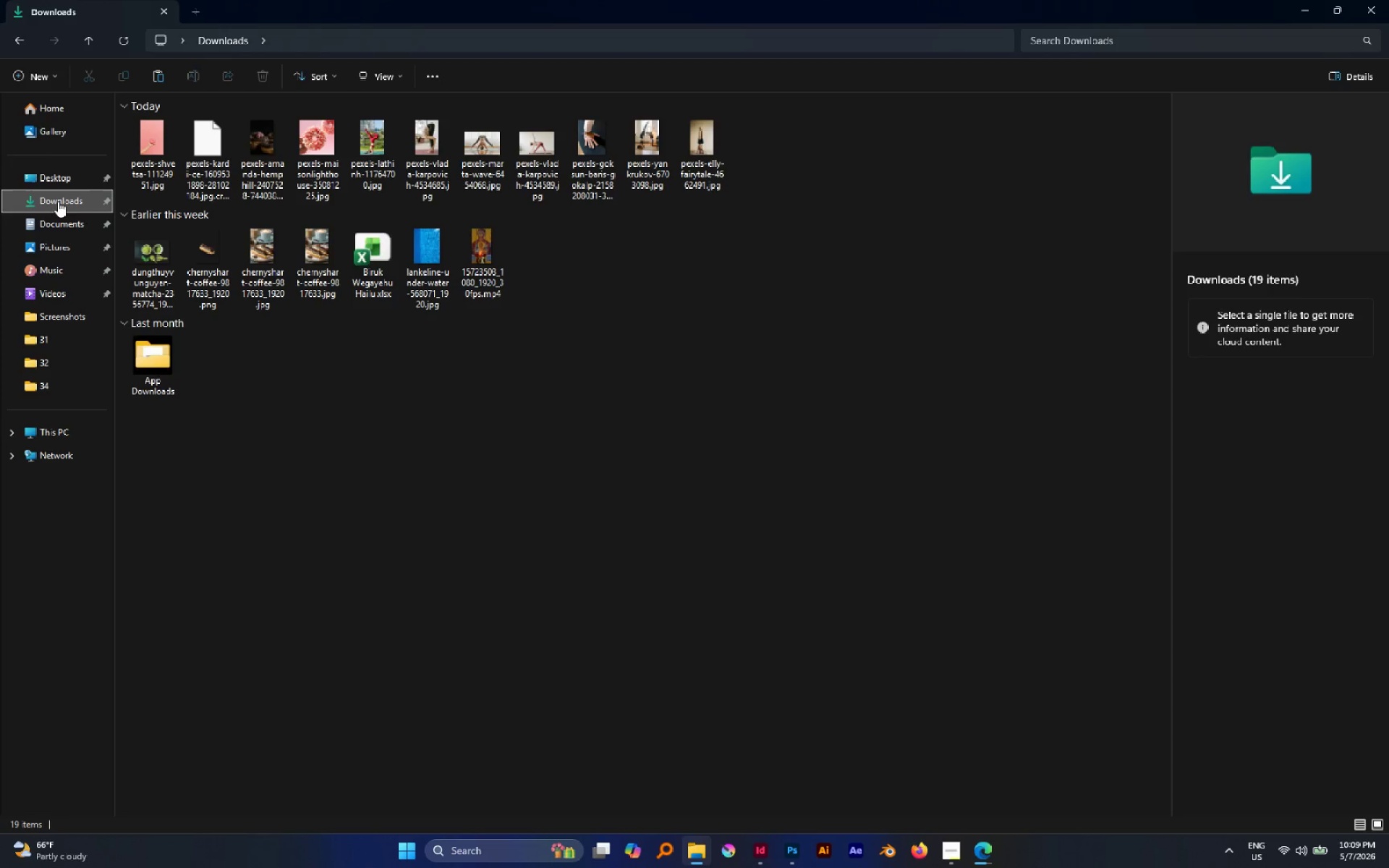 
left_click([982, 847])
 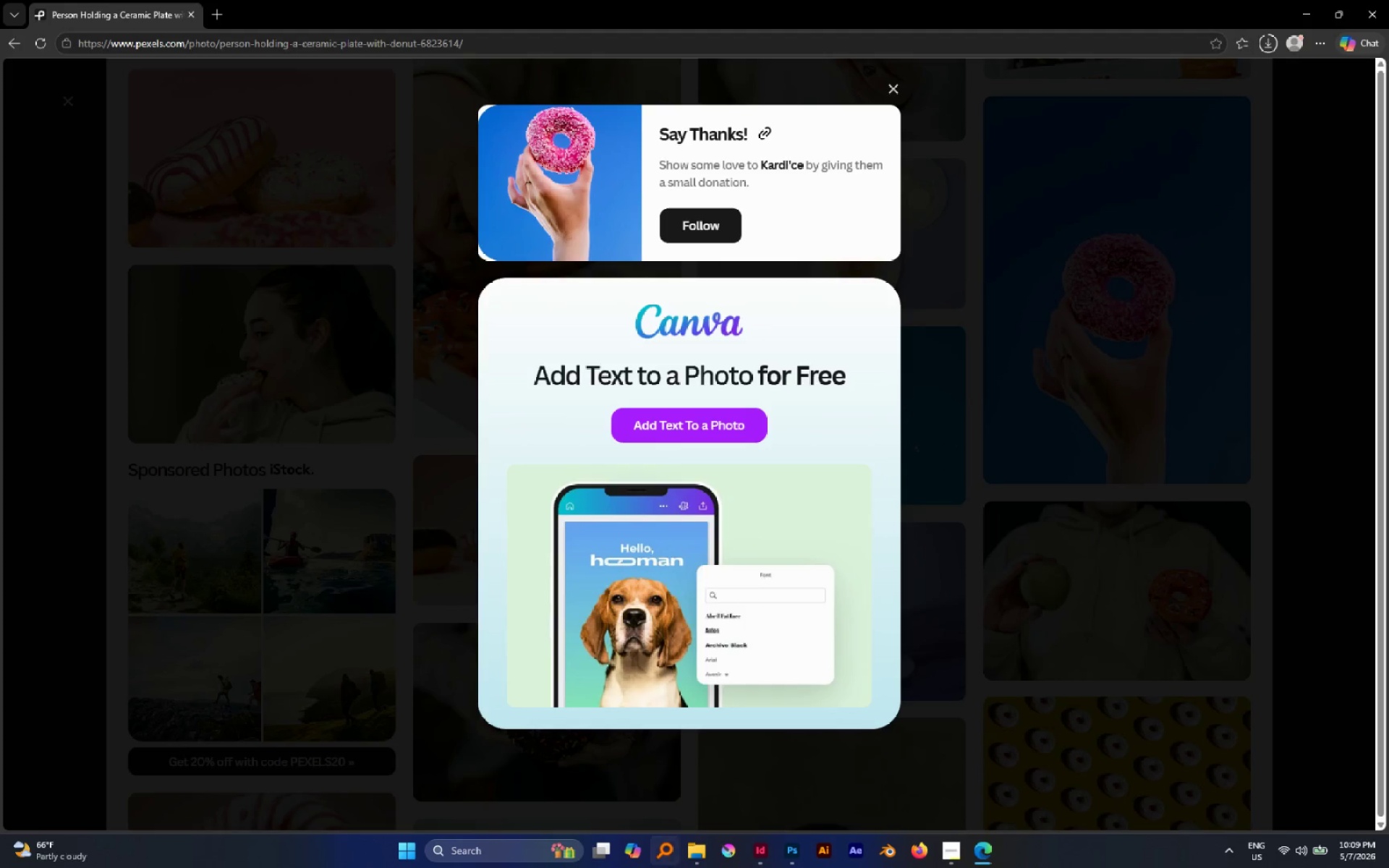 
left_click([697, 861])
 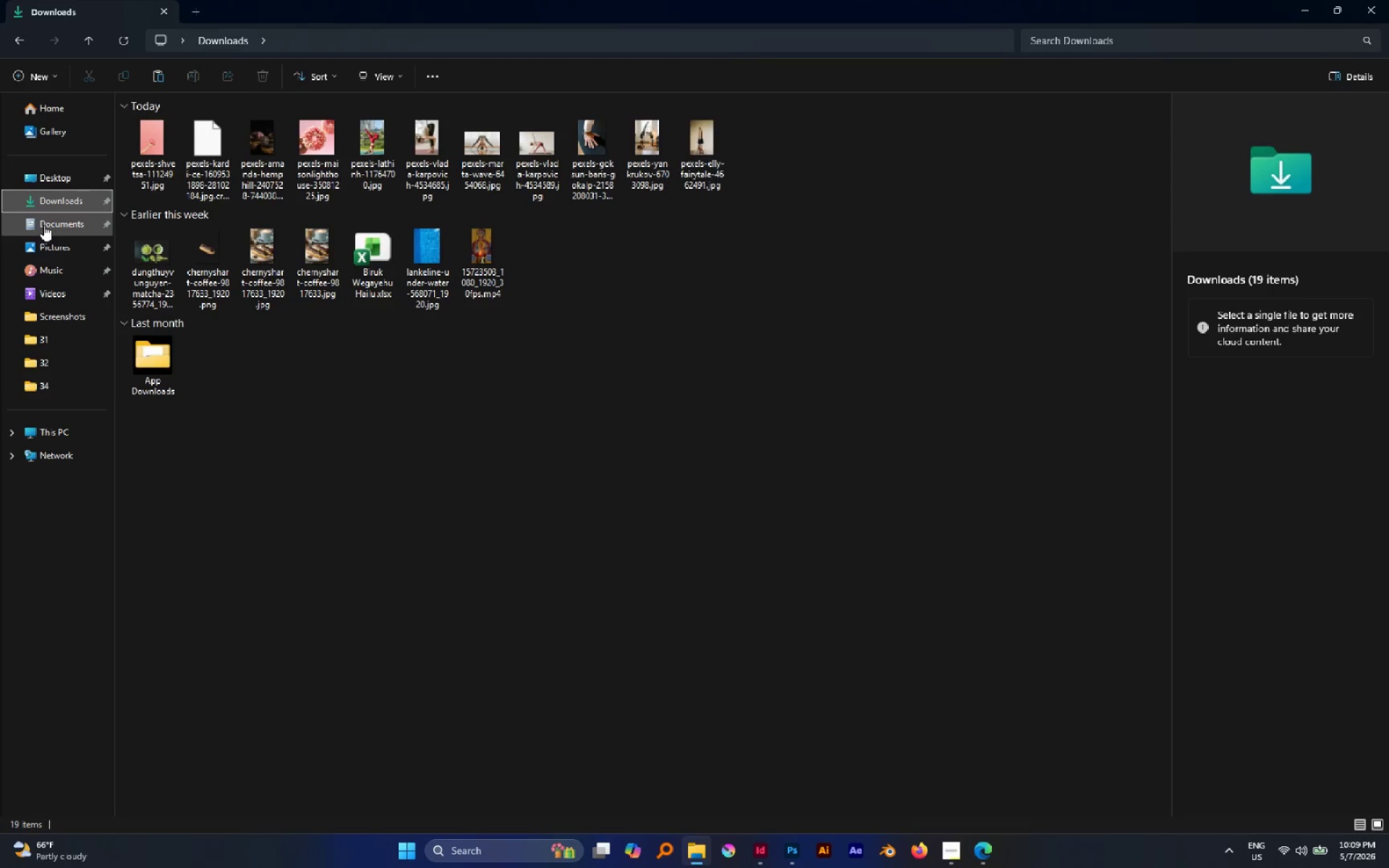 
left_click([41, 205])
 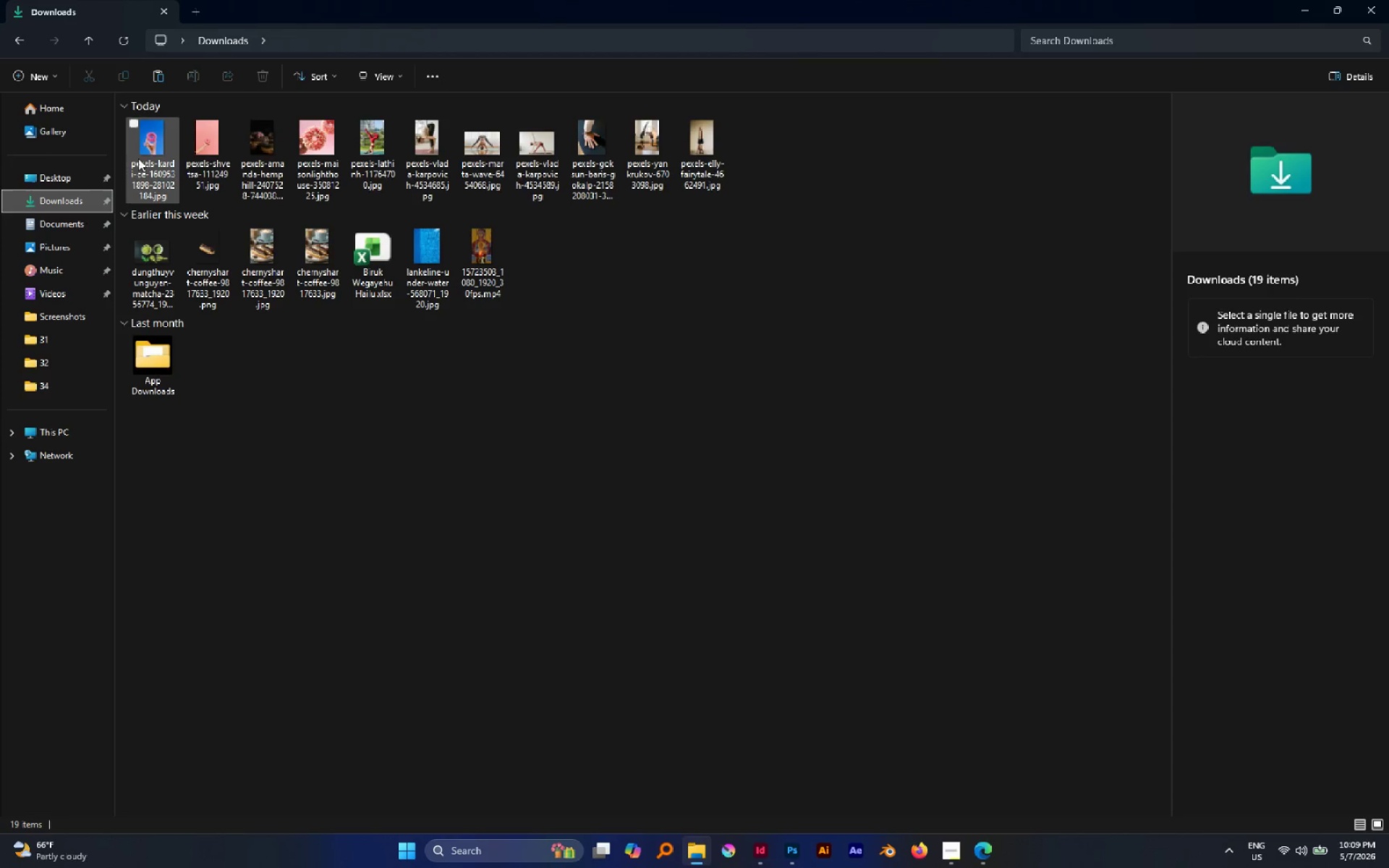 
left_click_drag(start_coordinate=[136, 140], to_coordinate=[153, 145])
 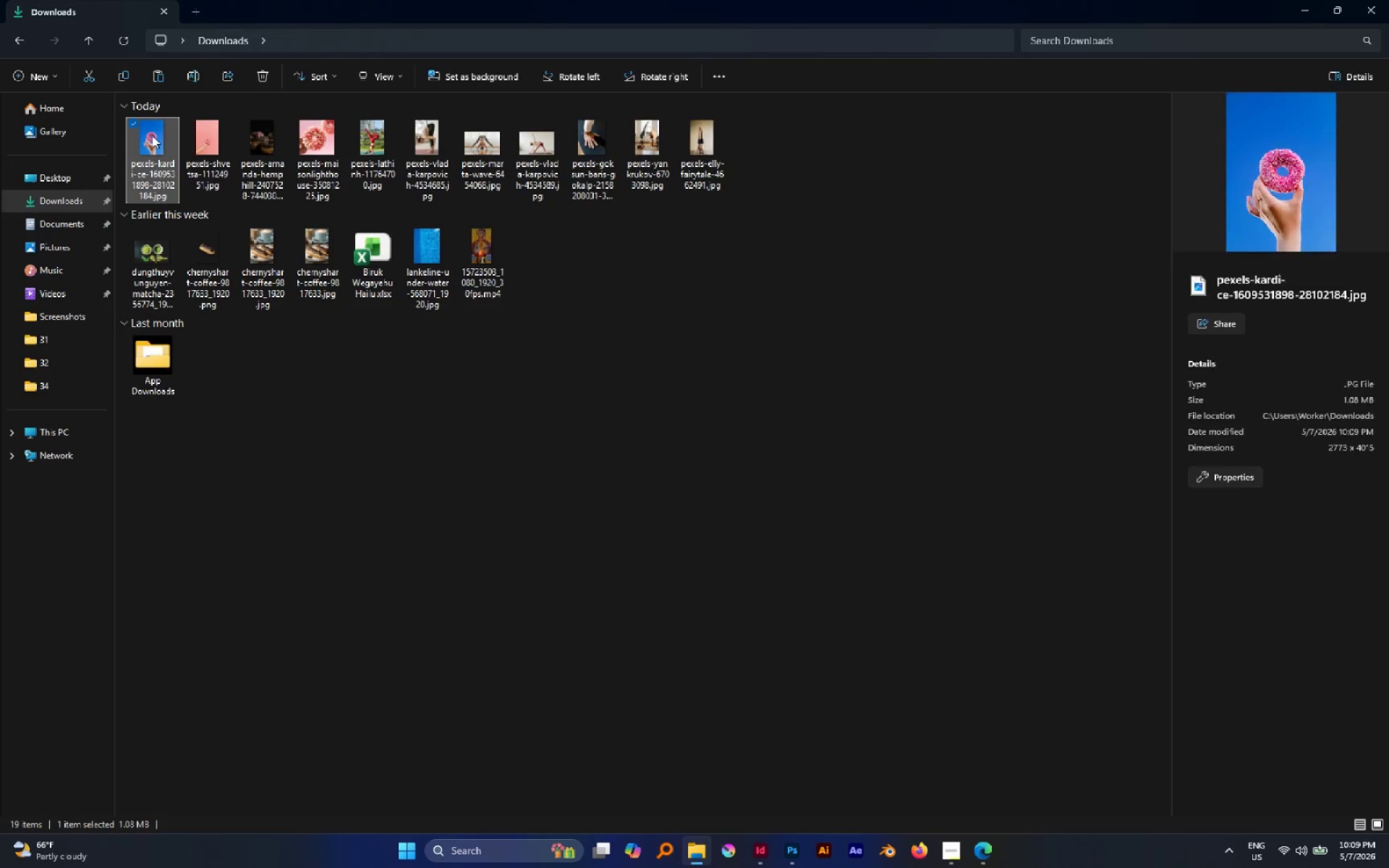 
left_click_drag(start_coordinate=[152, 135], to_coordinate=[718, 647])
 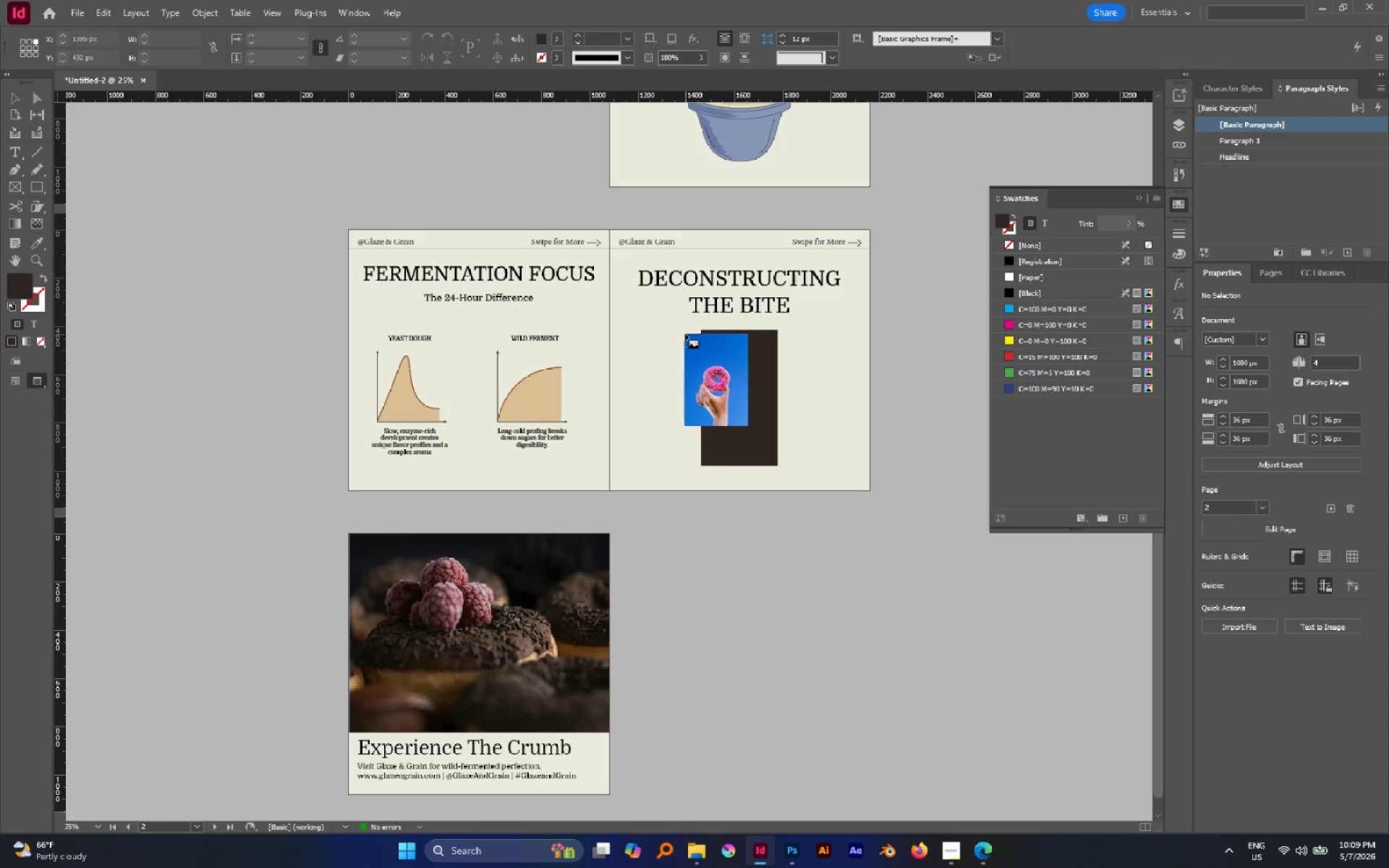 
left_click_drag(start_coordinate=[683, 328], to_coordinate=[787, 509])
 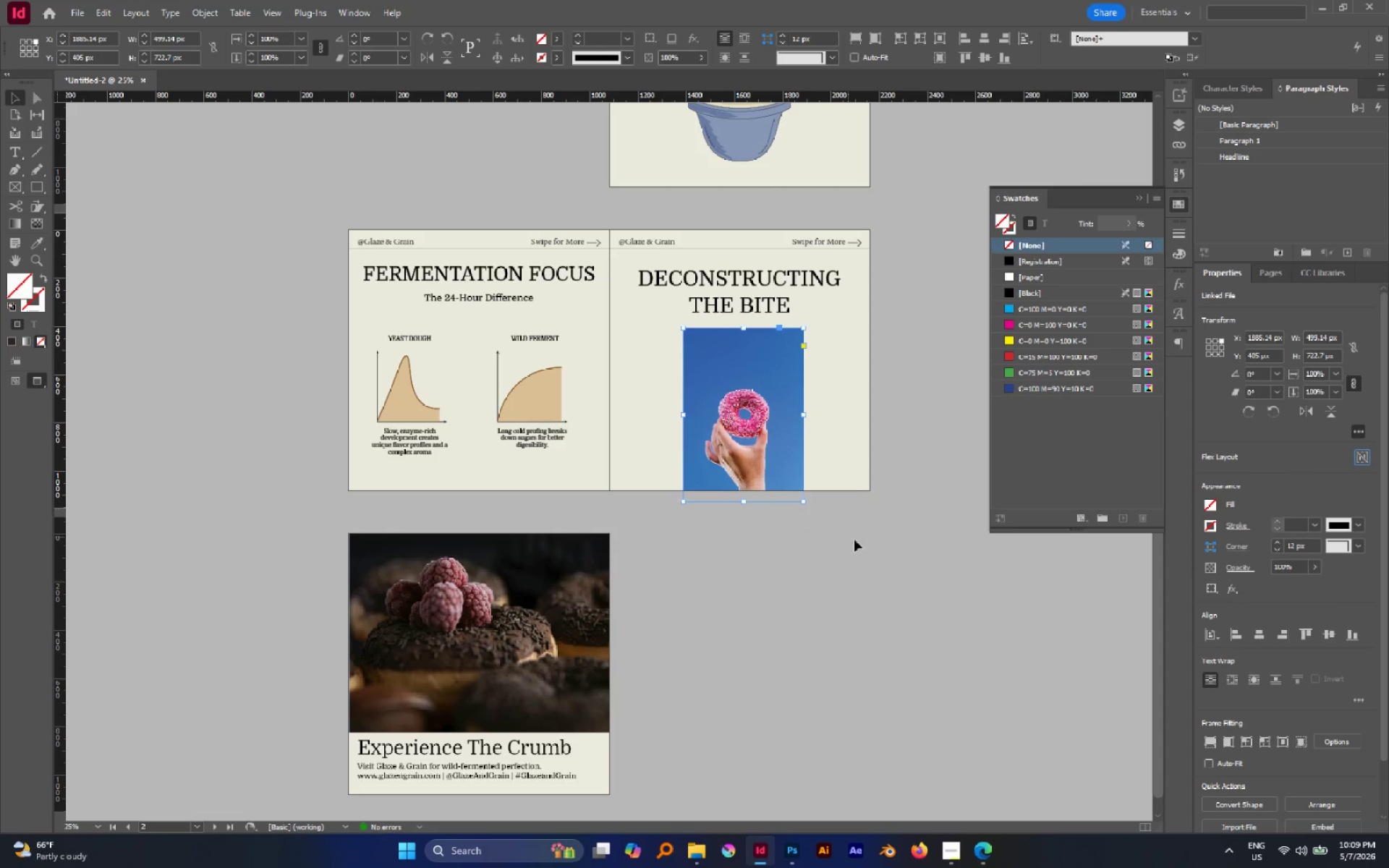 
left_click([856, 541])
 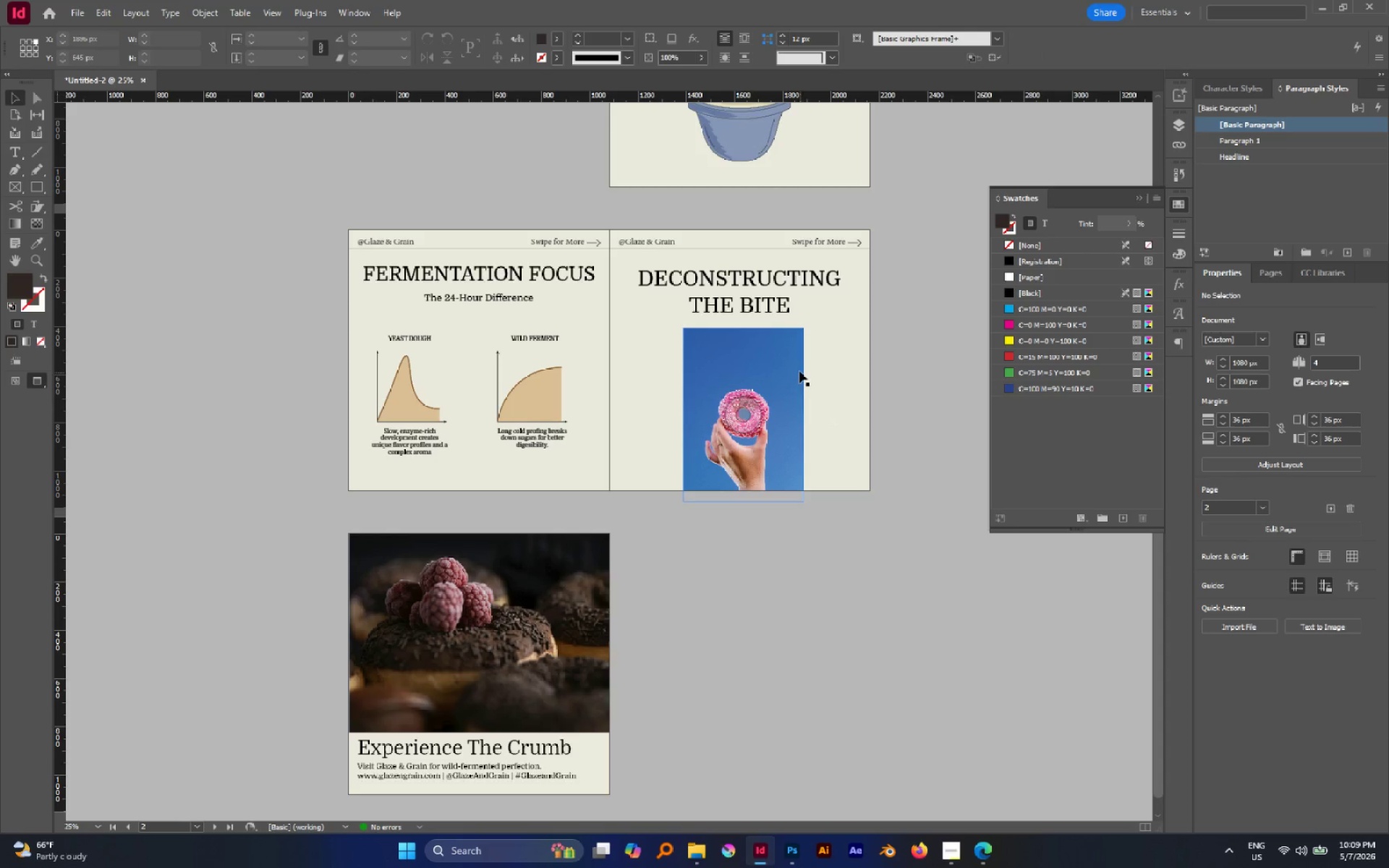 
hold_key(key=AltLeft, duration=0.56)
scroll: coordinate [799, 370], scroll_direction: none, amount: 0.0
 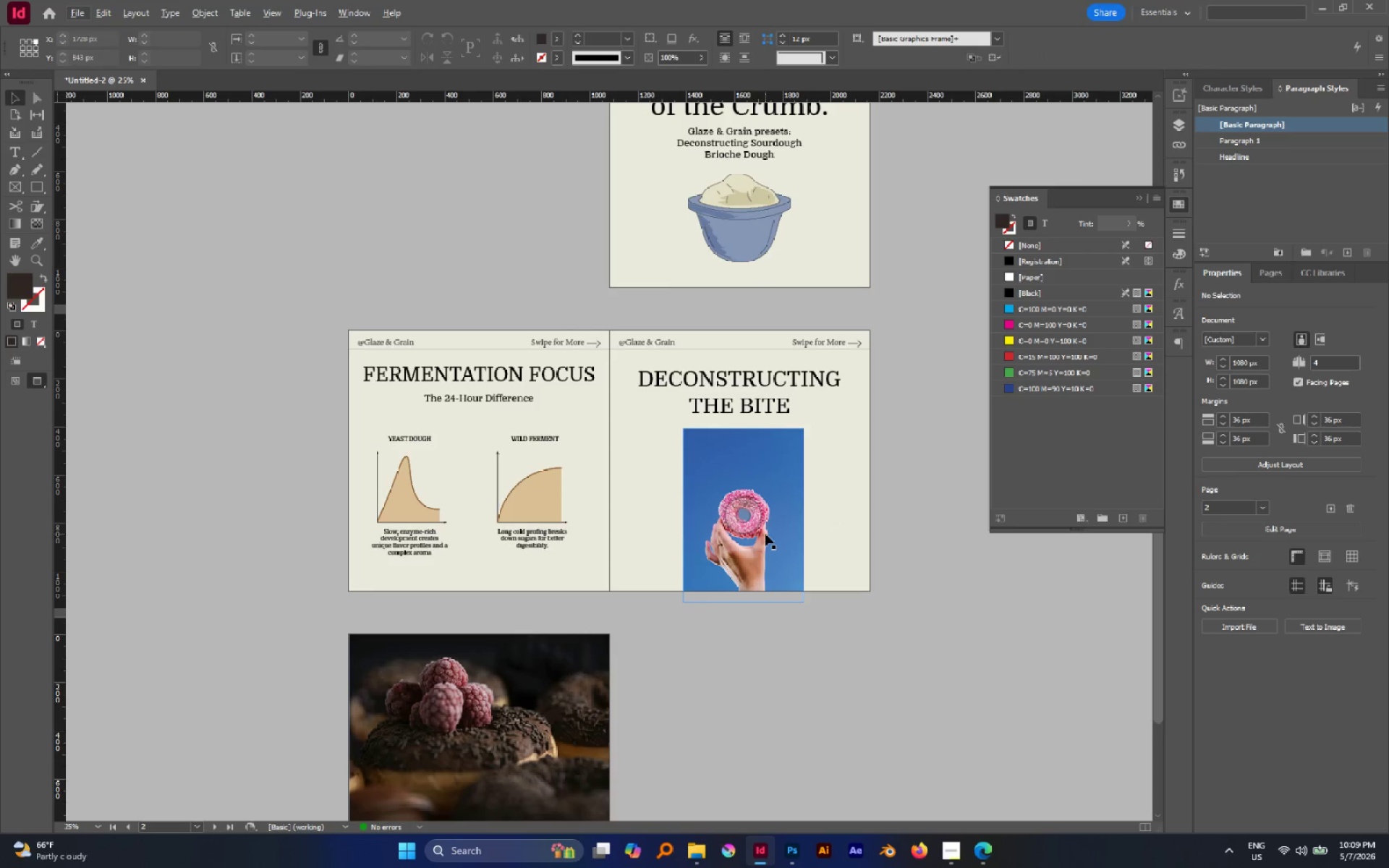 
left_click([766, 535])
 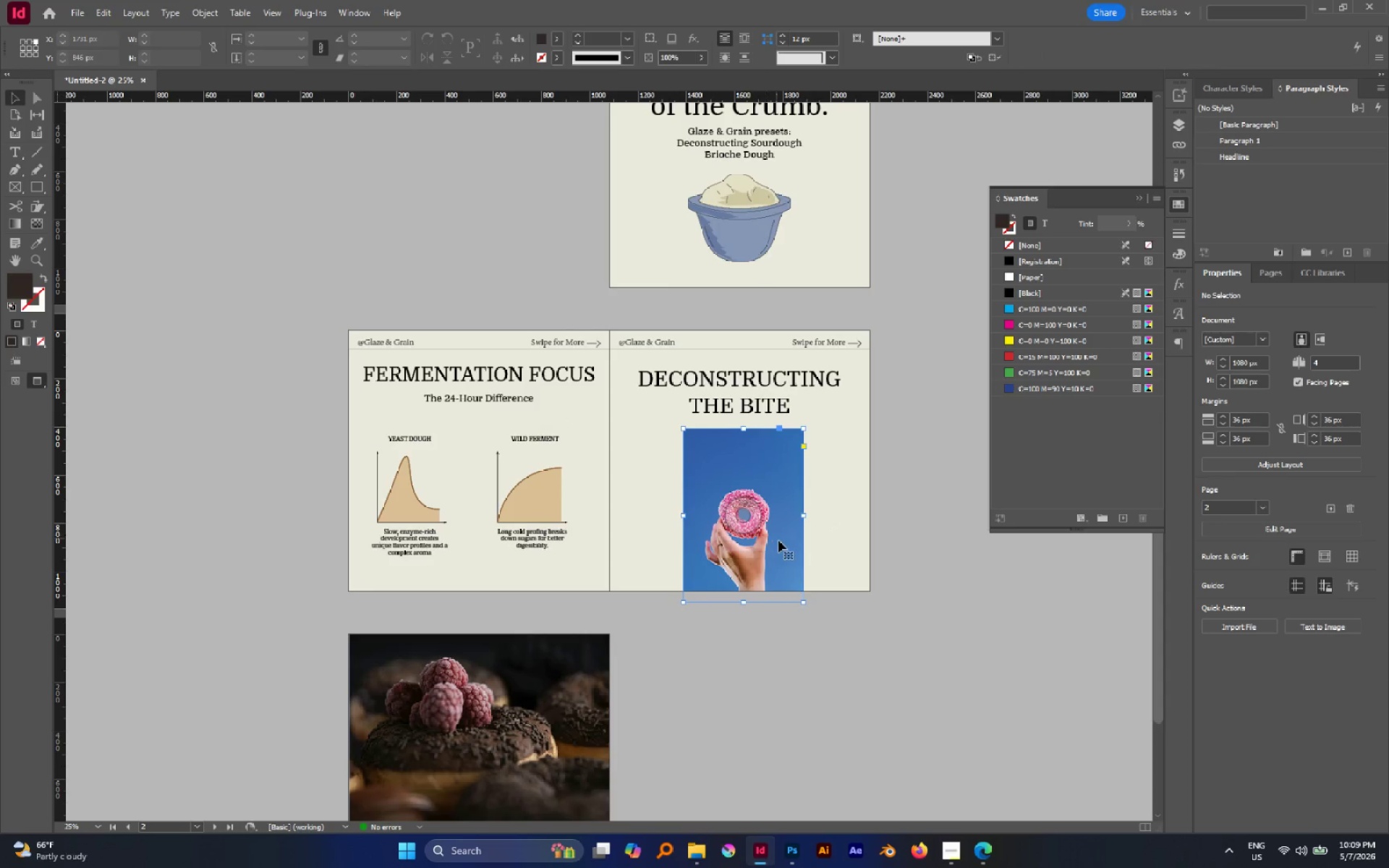 
hold_key(key=AltLeft, duration=0.52)
scroll: coordinate [778, 540], scroll_direction: up, amount: 3.0
 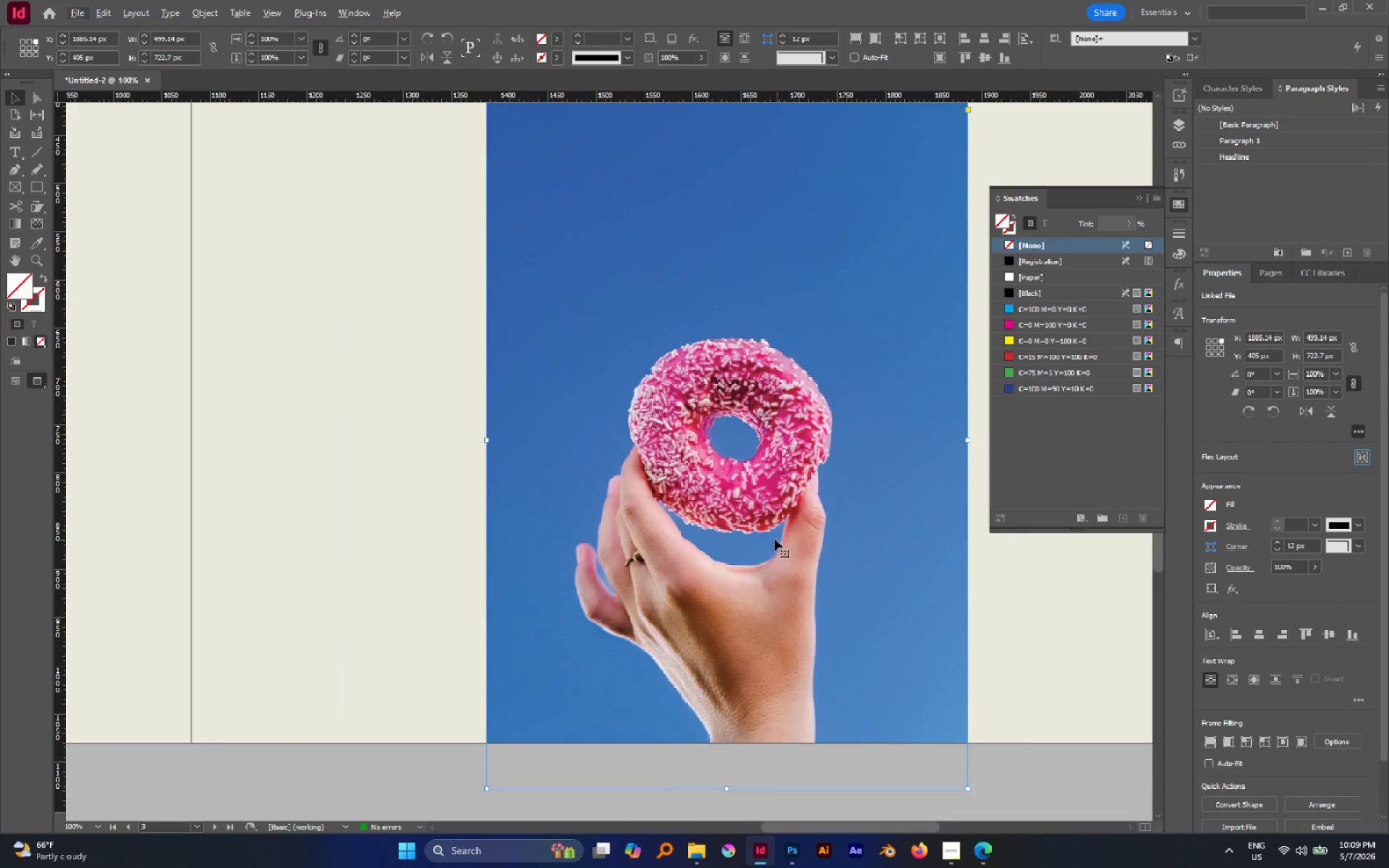 
hold_key(key=AltLeft, duration=0.52)
scroll: coordinate [705, 525], scroll_direction: down, amount: 1.0
 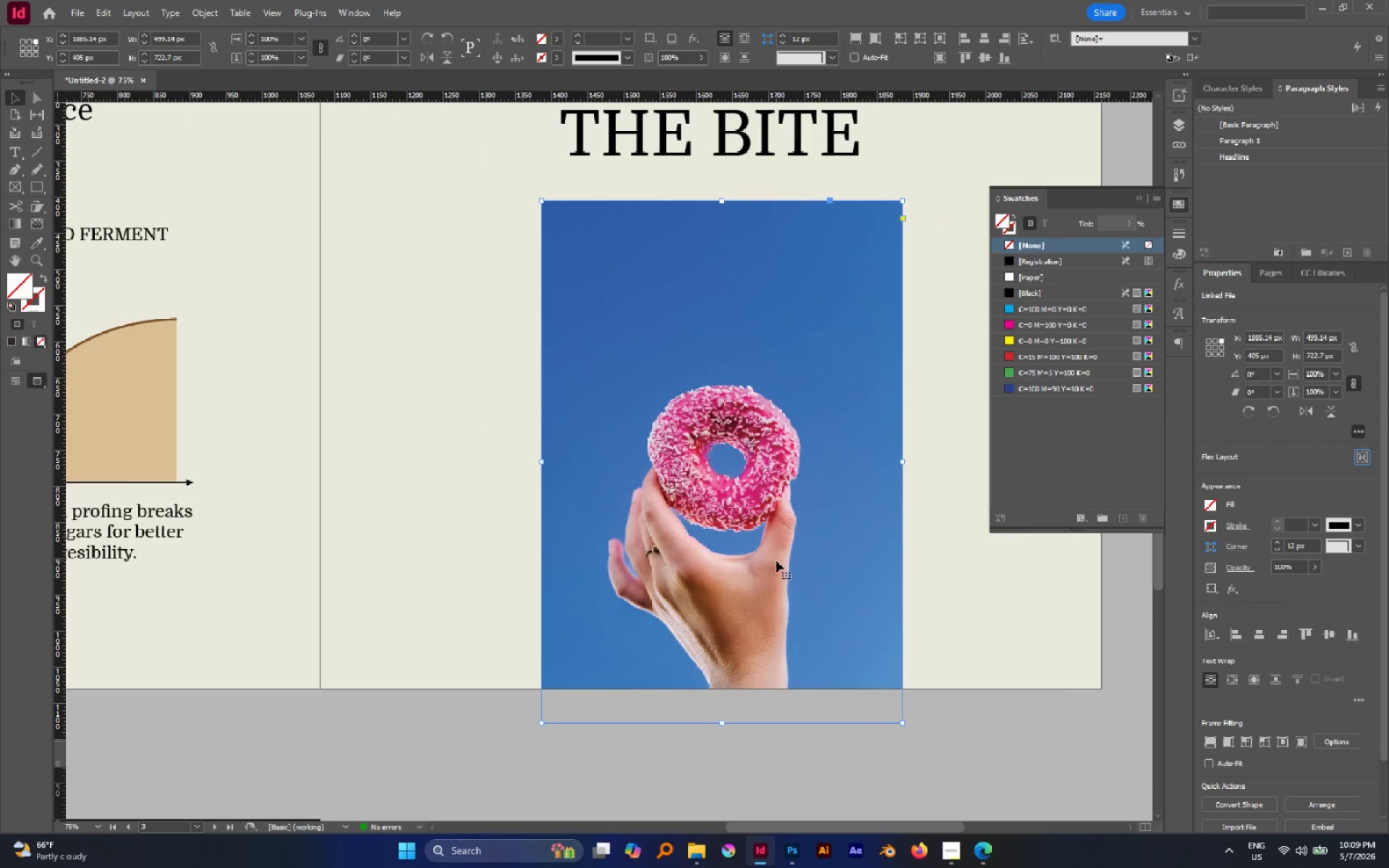 
hold_key(key=AltLeft, duration=0.44)
scroll: coordinate [706, 467], scroll_direction: down, amount: 1.0
 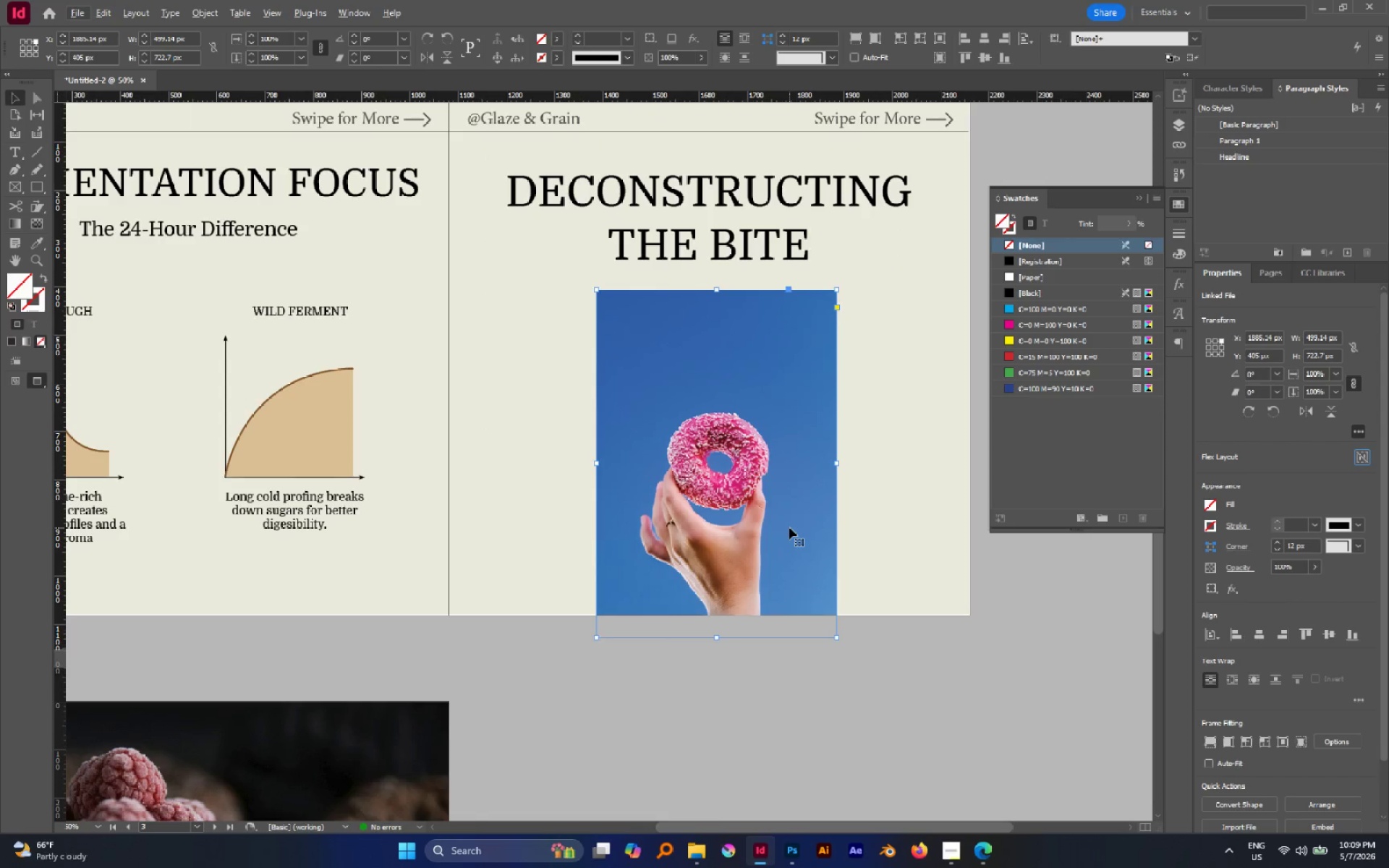 
key(Control+Shift+BracketLeft)
 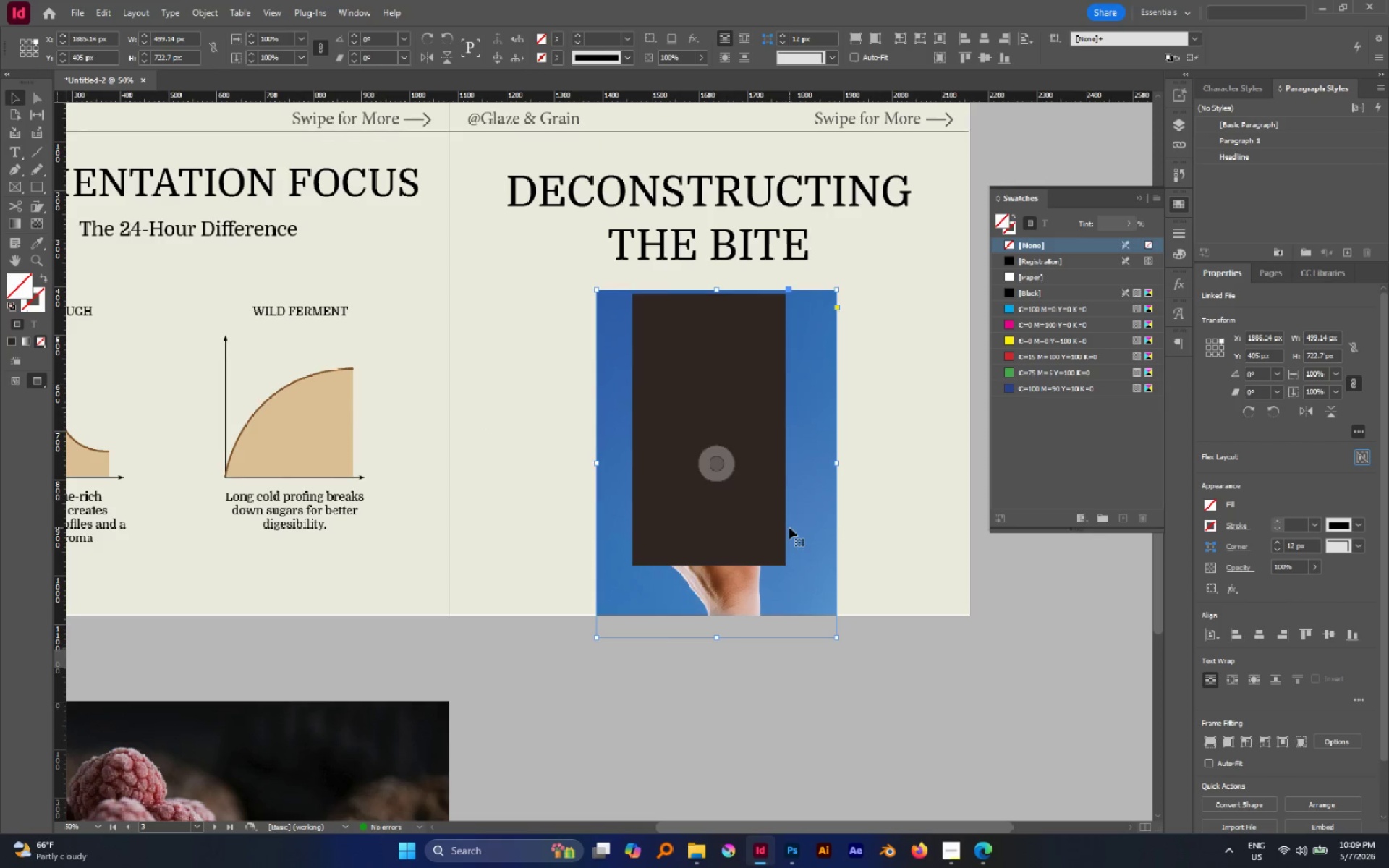 
left_click_drag(start_coordinate=[910, 486], to_coordinate=[914, 488])
 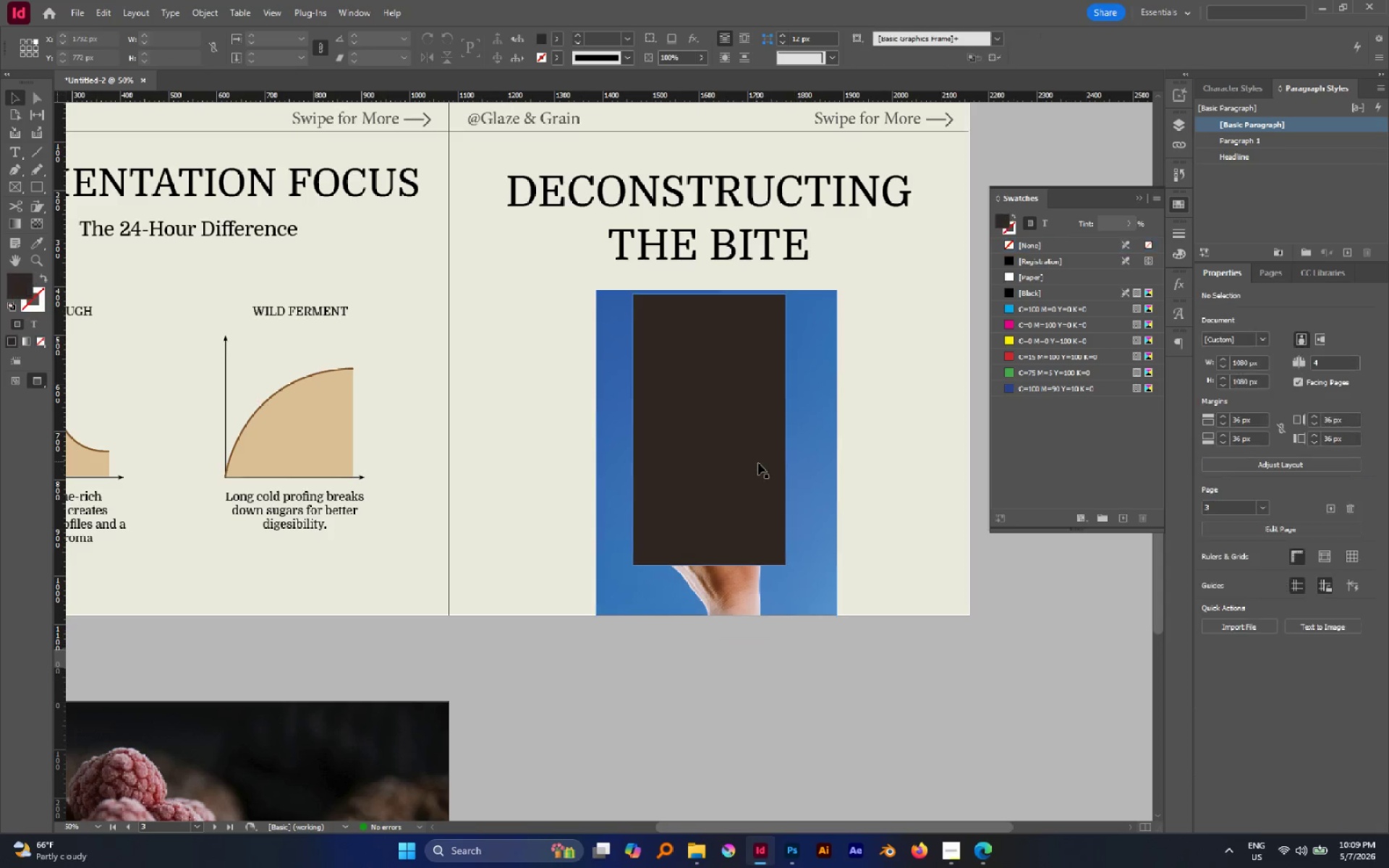 
left_click_drag(start_coordinate=[756, 461], to_coordinate=[996, 723])
 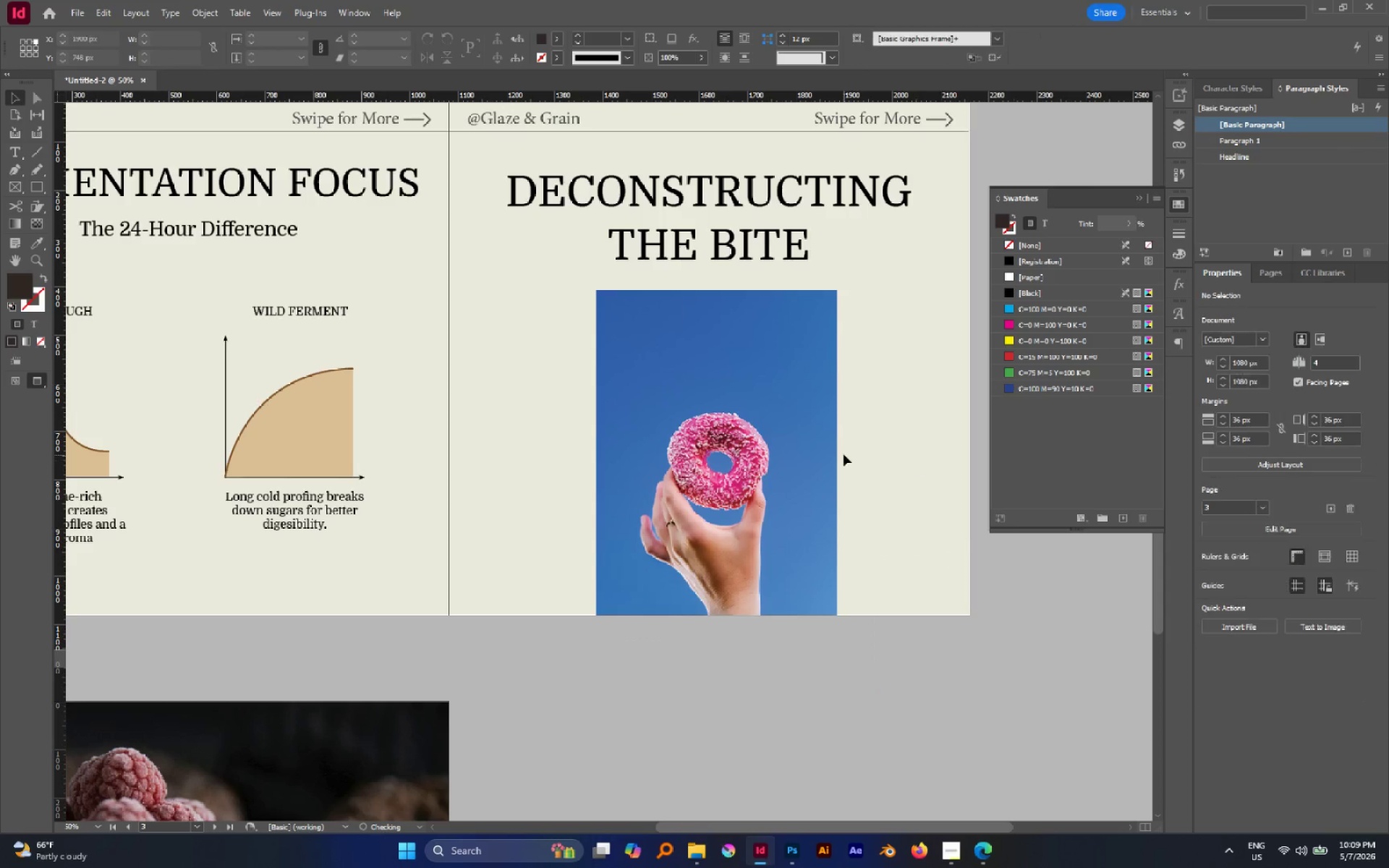 
hold_key(key=Space, duration=0.44)
 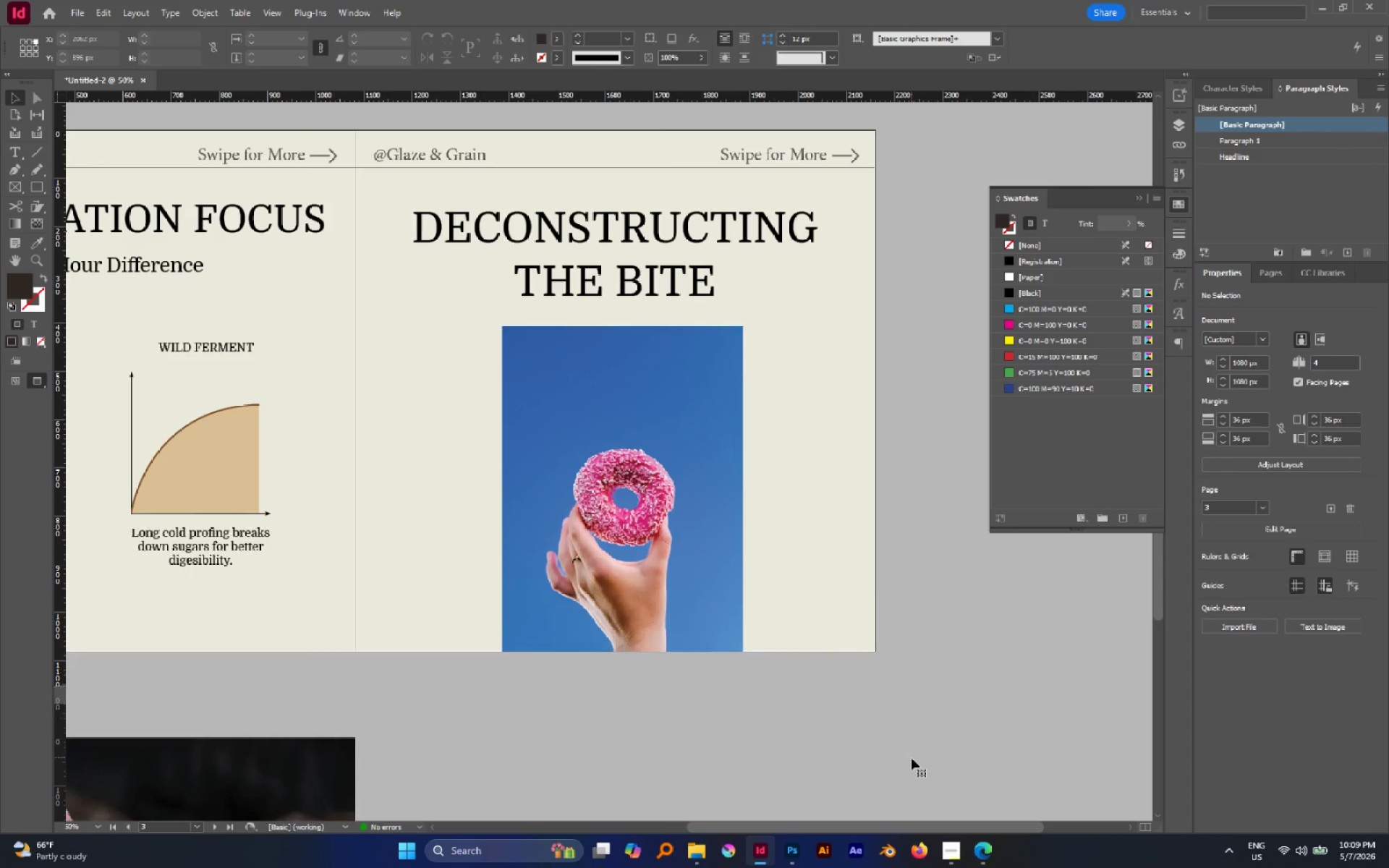 
left_click_drag(start_coordinate=[818, 427], to_coordinate=[724, 464])
 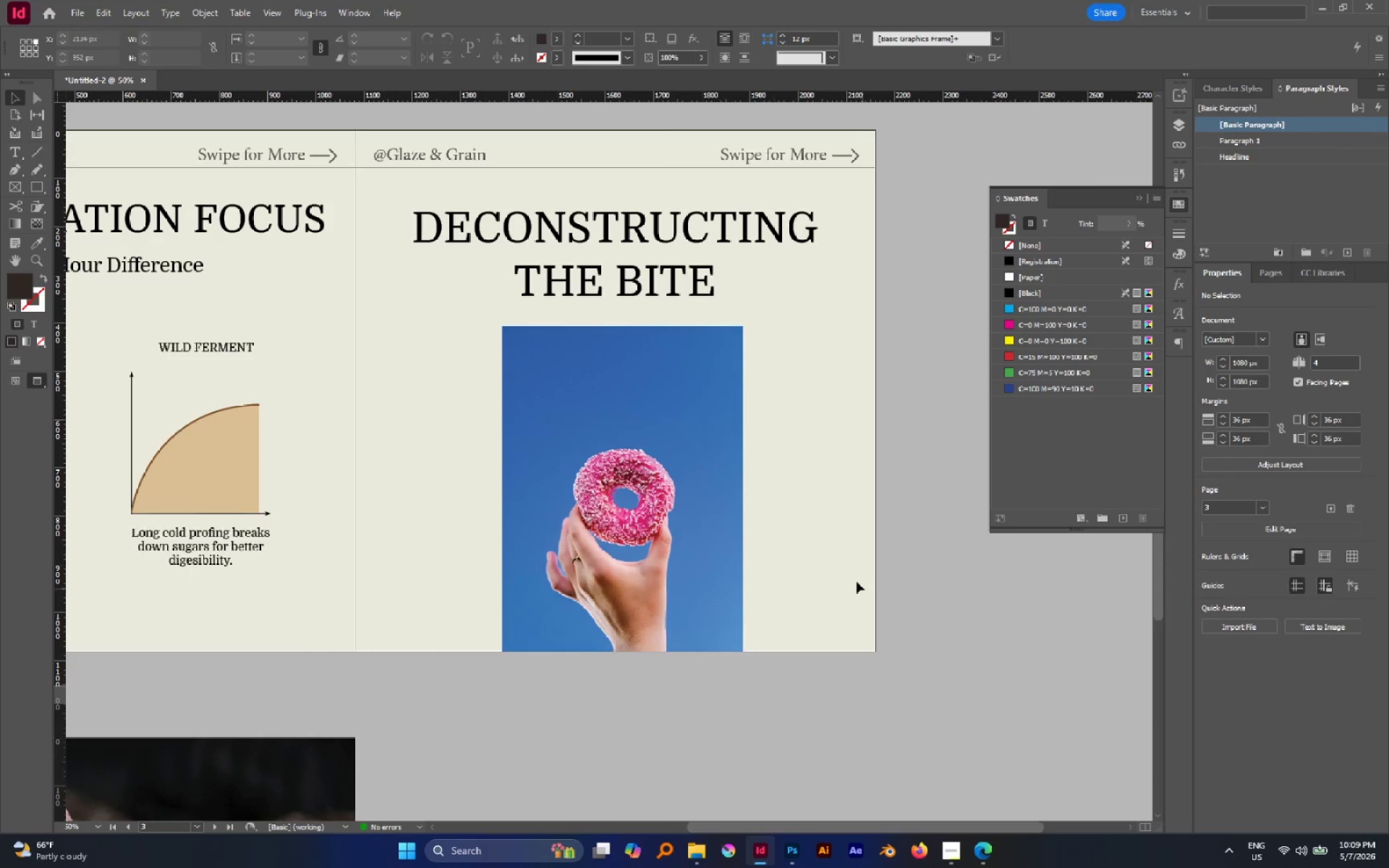 
left_click_drag(start_coordinate=[828, 562], to_coordinate=[912, 758])
 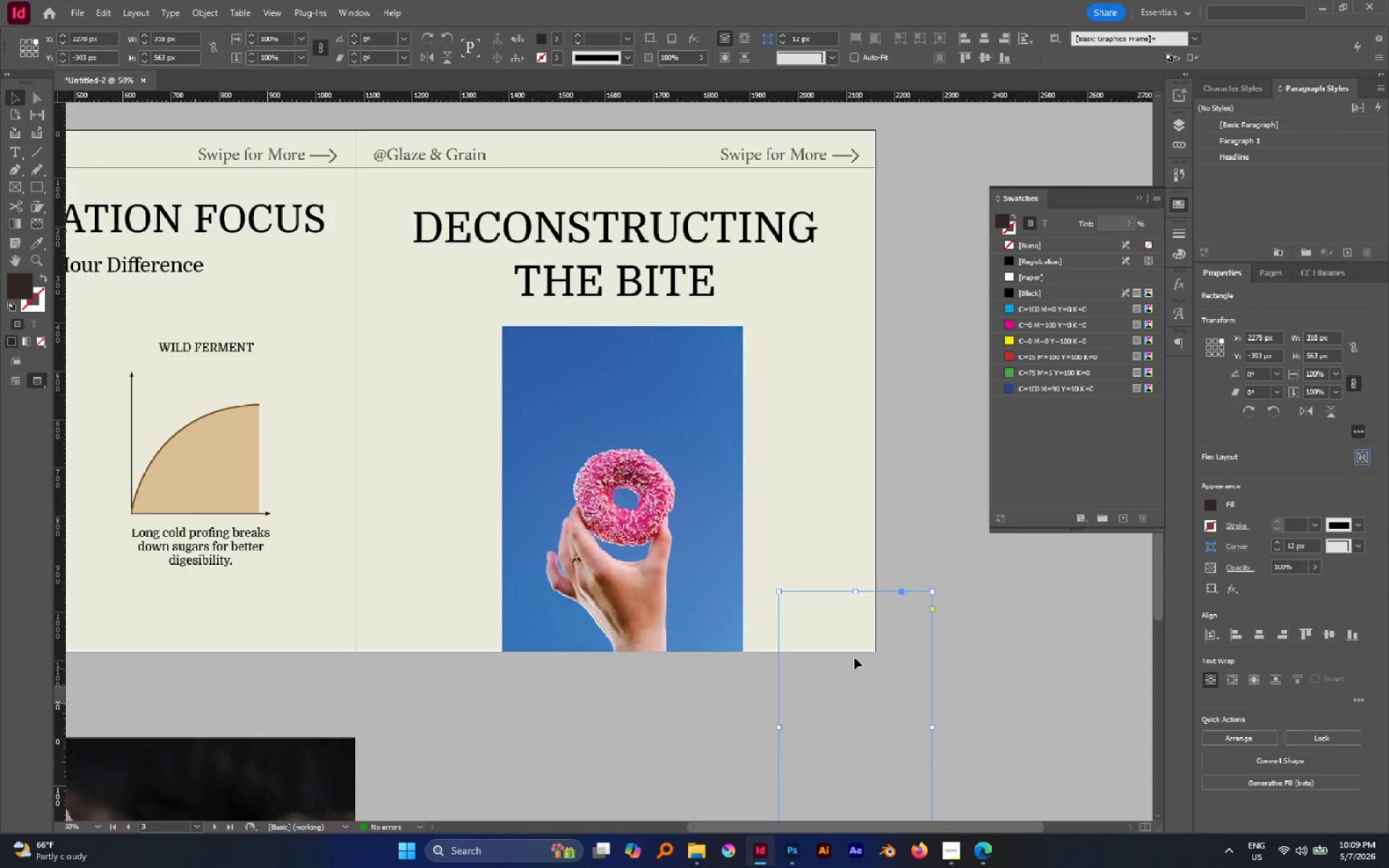 
left_click_drag(start_coordinate=[851, 650], to_coordinate=[842, 551])
 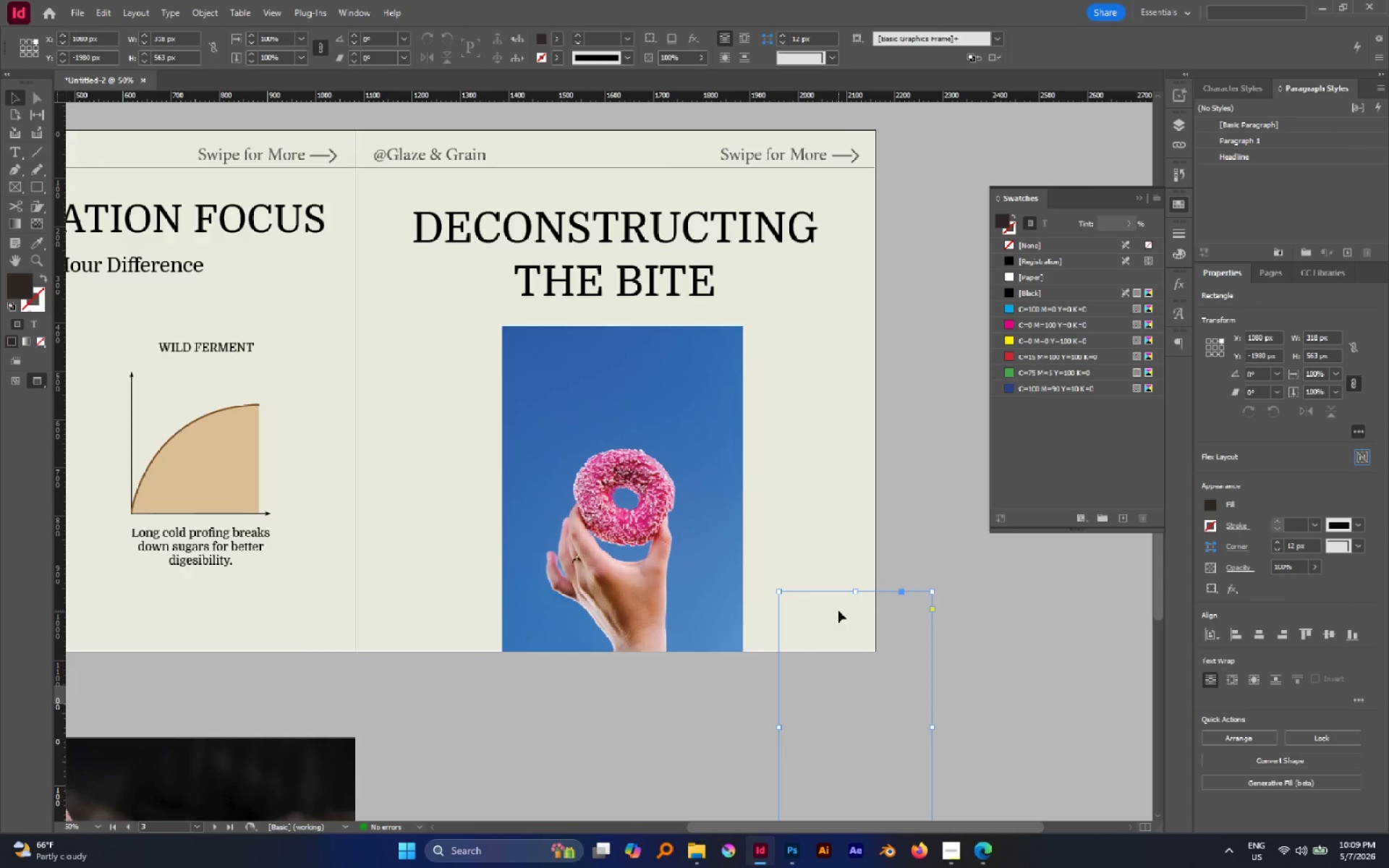 
left_click_drag(start_coordinate=[838, 610], to_coordinate=[824, 472])
 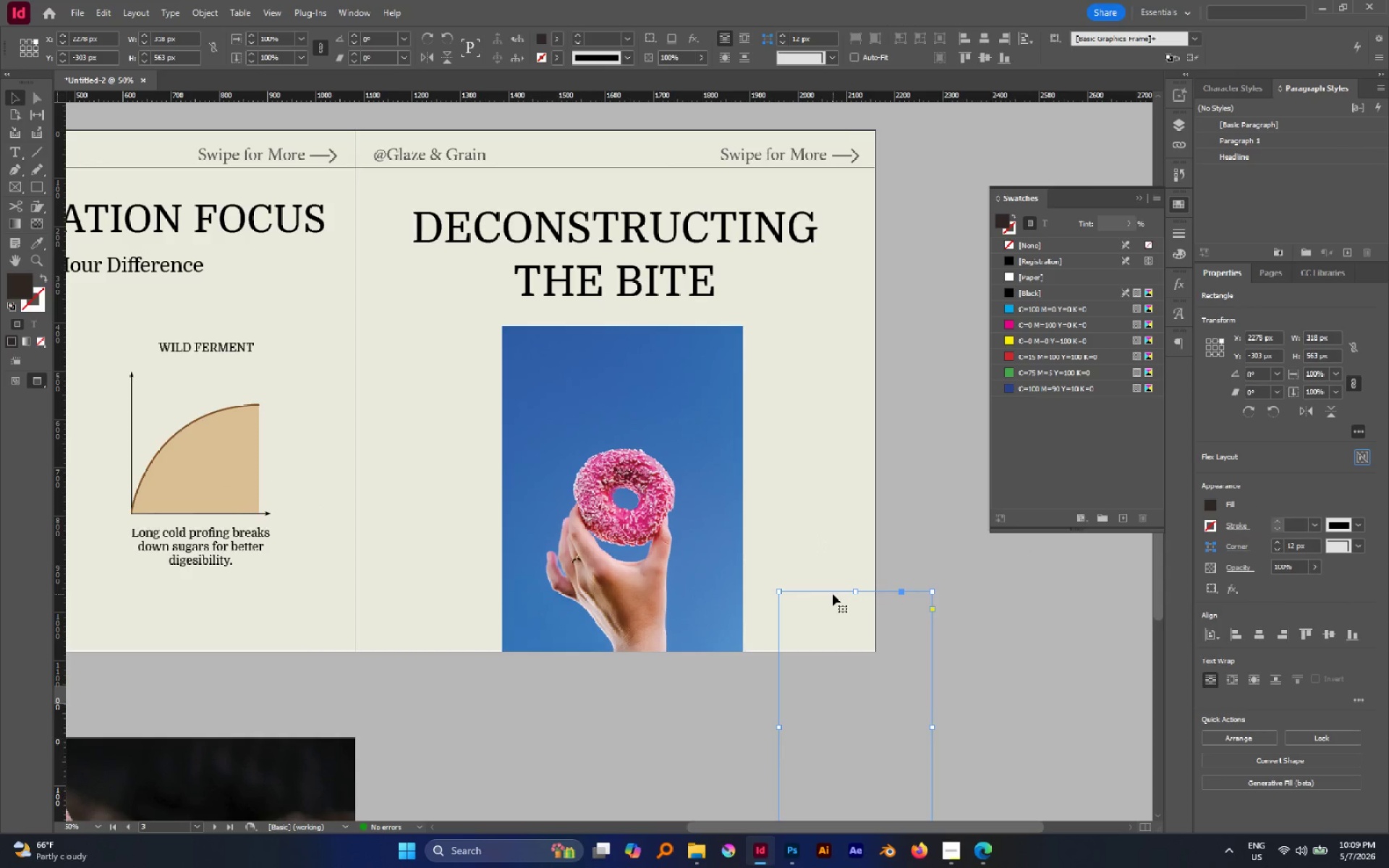 
key(Control+Shift+BracketRight)
 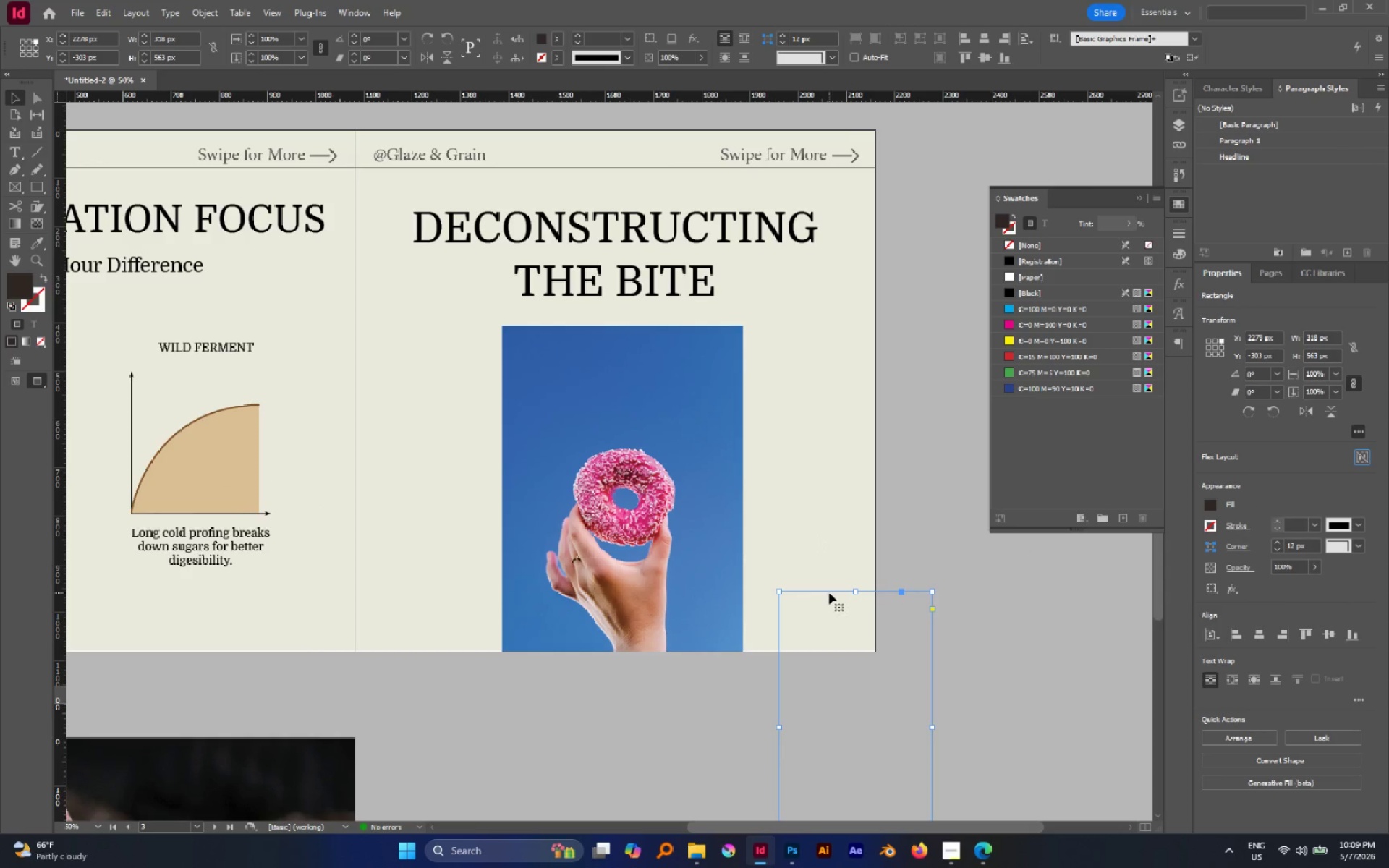 
key(Delete)
 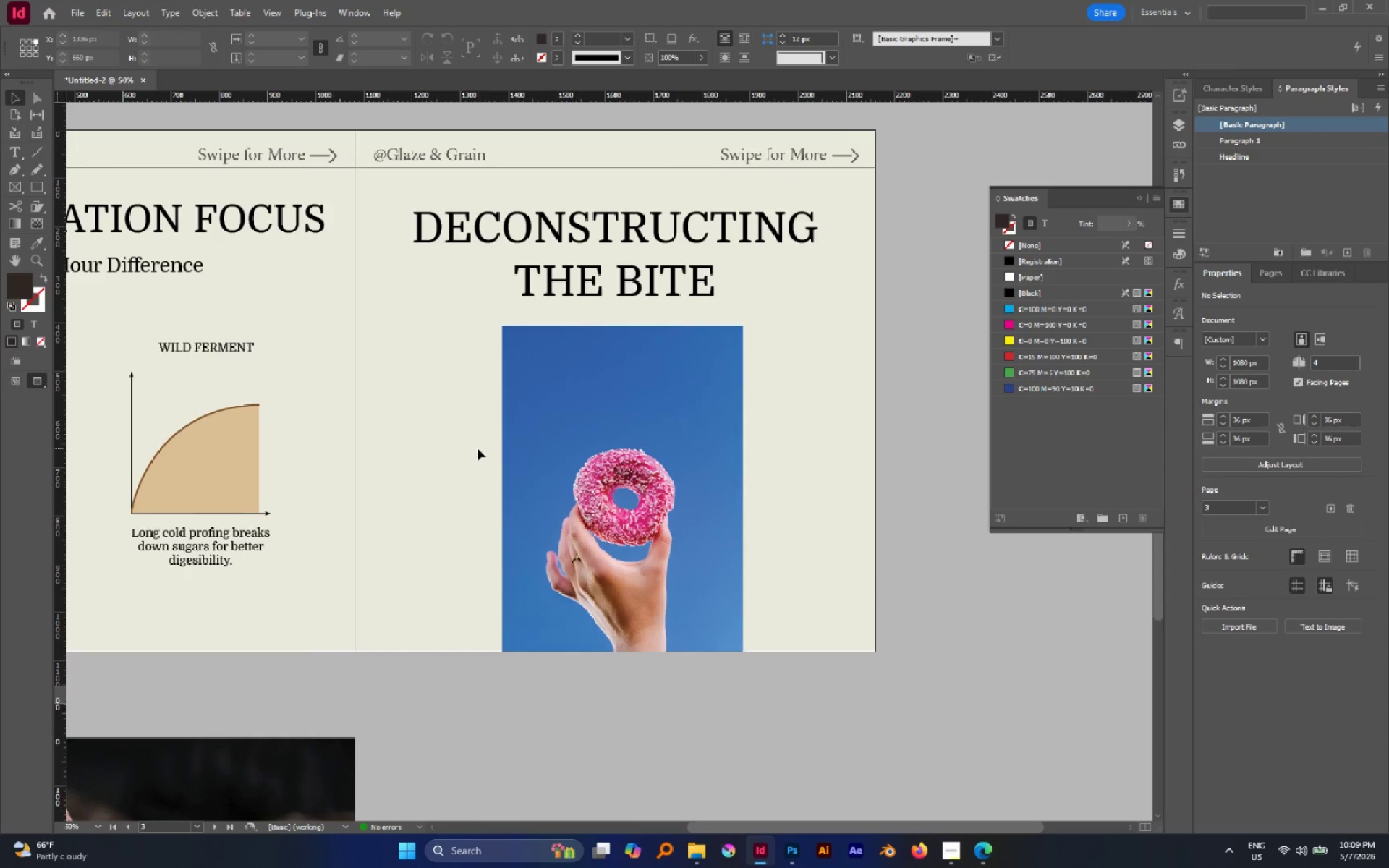 
left_click_drag(start_coordinate=[679, 430], to_coordinate=[839, 559])
 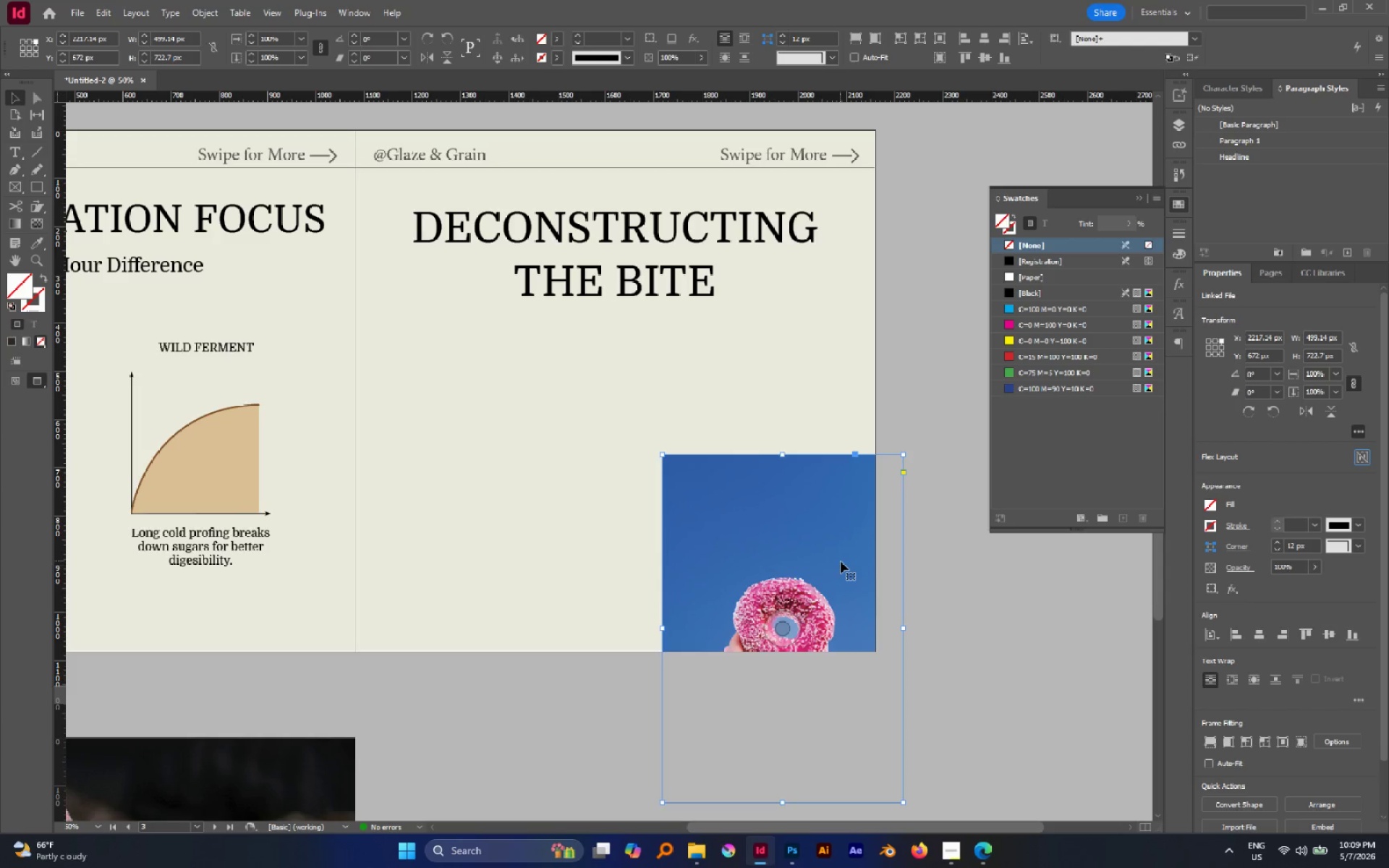 
key(Control+Z)
 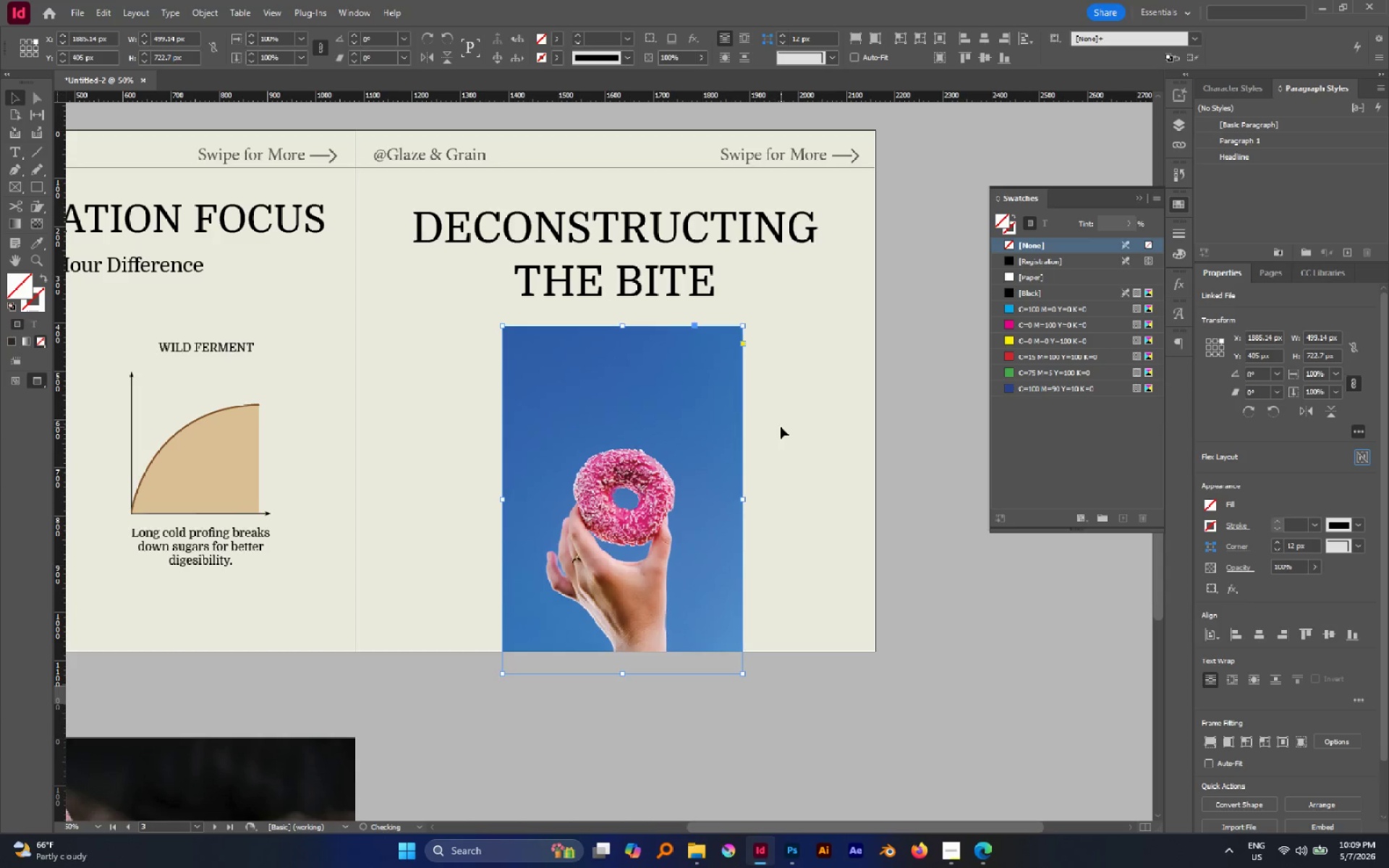 
left_click([781, 427])
 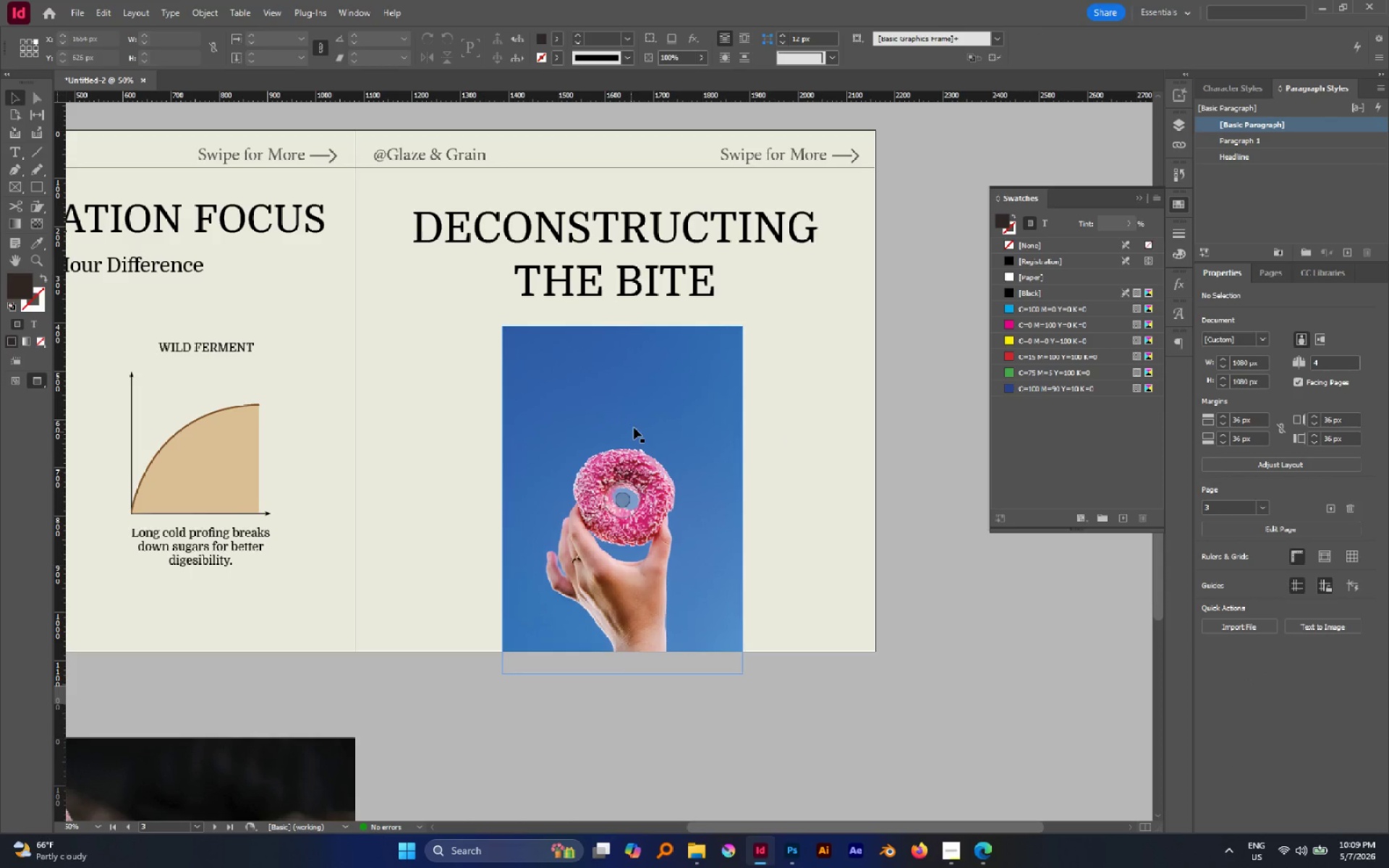 
left_click([679, 402])
 